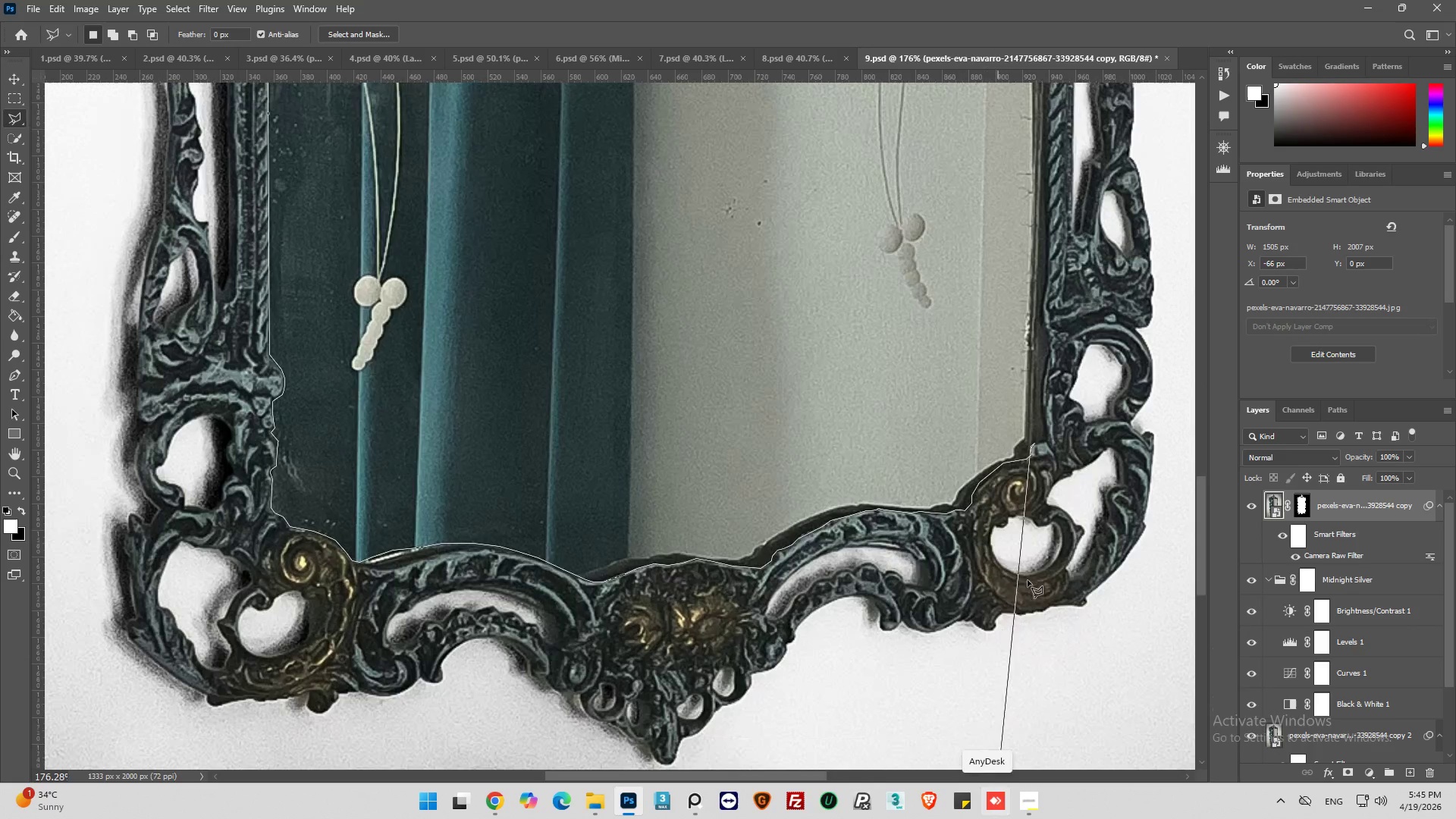 
left_click([1031, 441])
 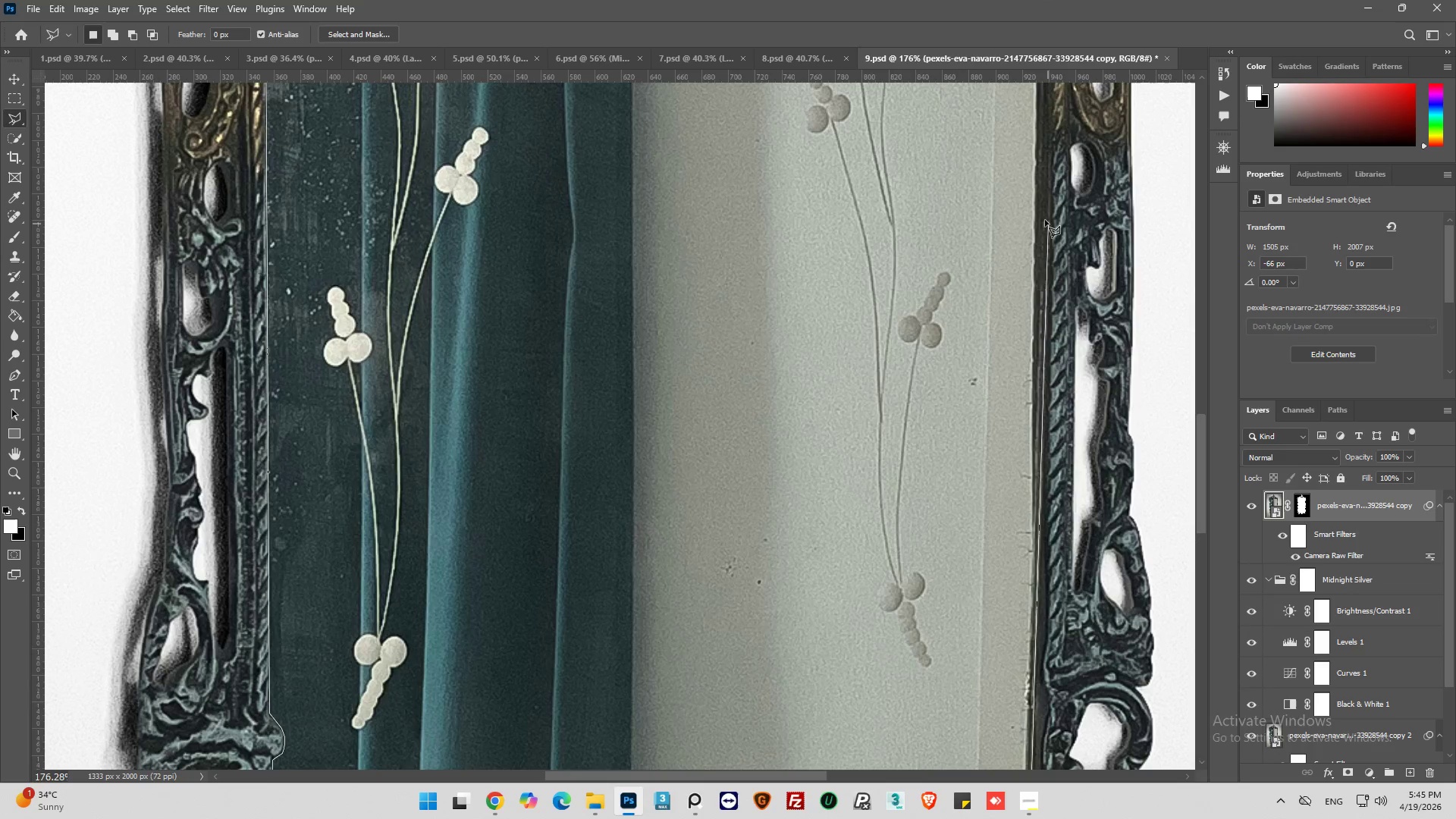 
left_click([1044, 219])
 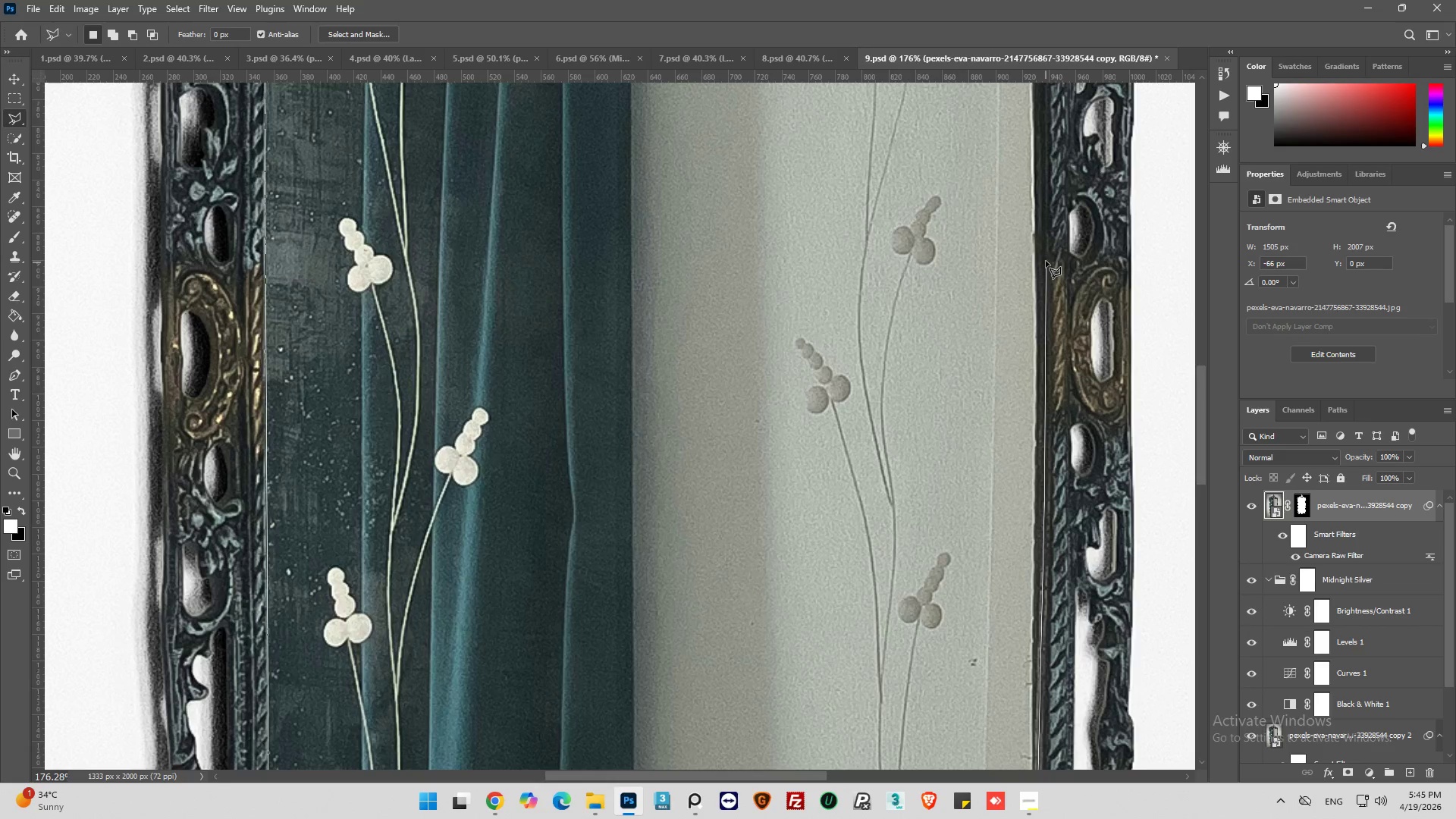 
left_click([1046, 260])
 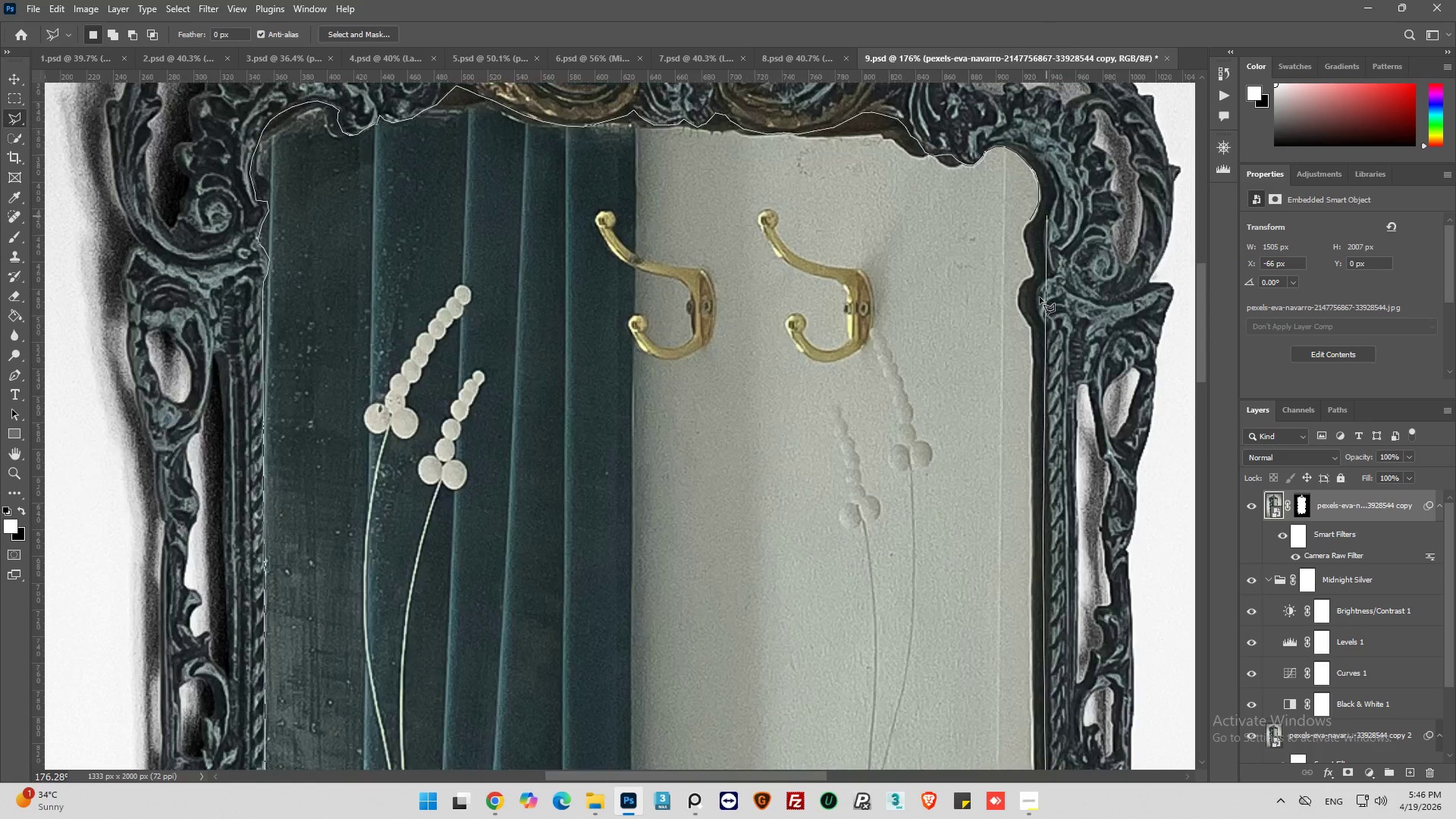 
left_click([1041, 338])
 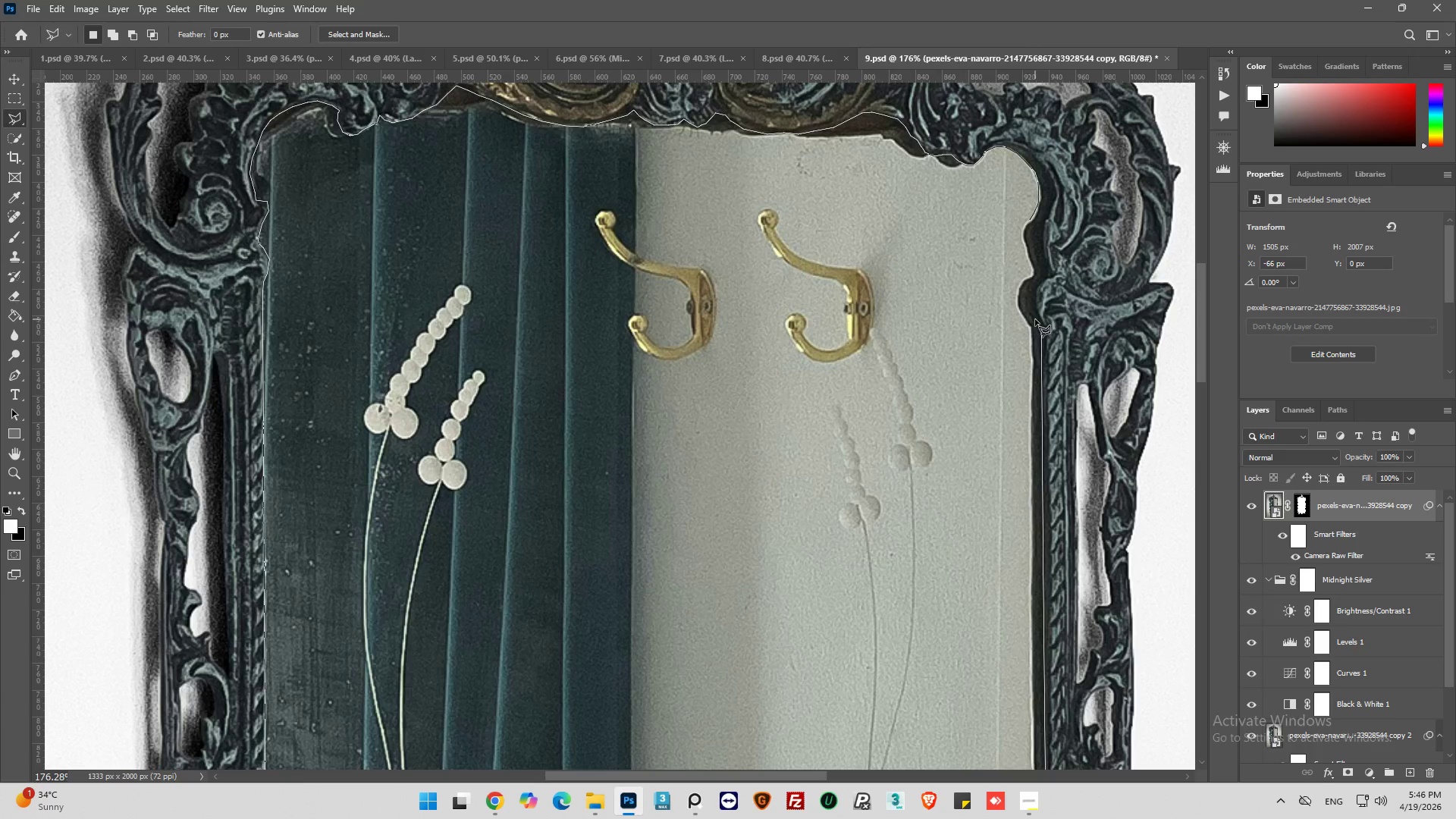 
left_click([1033, 319])
 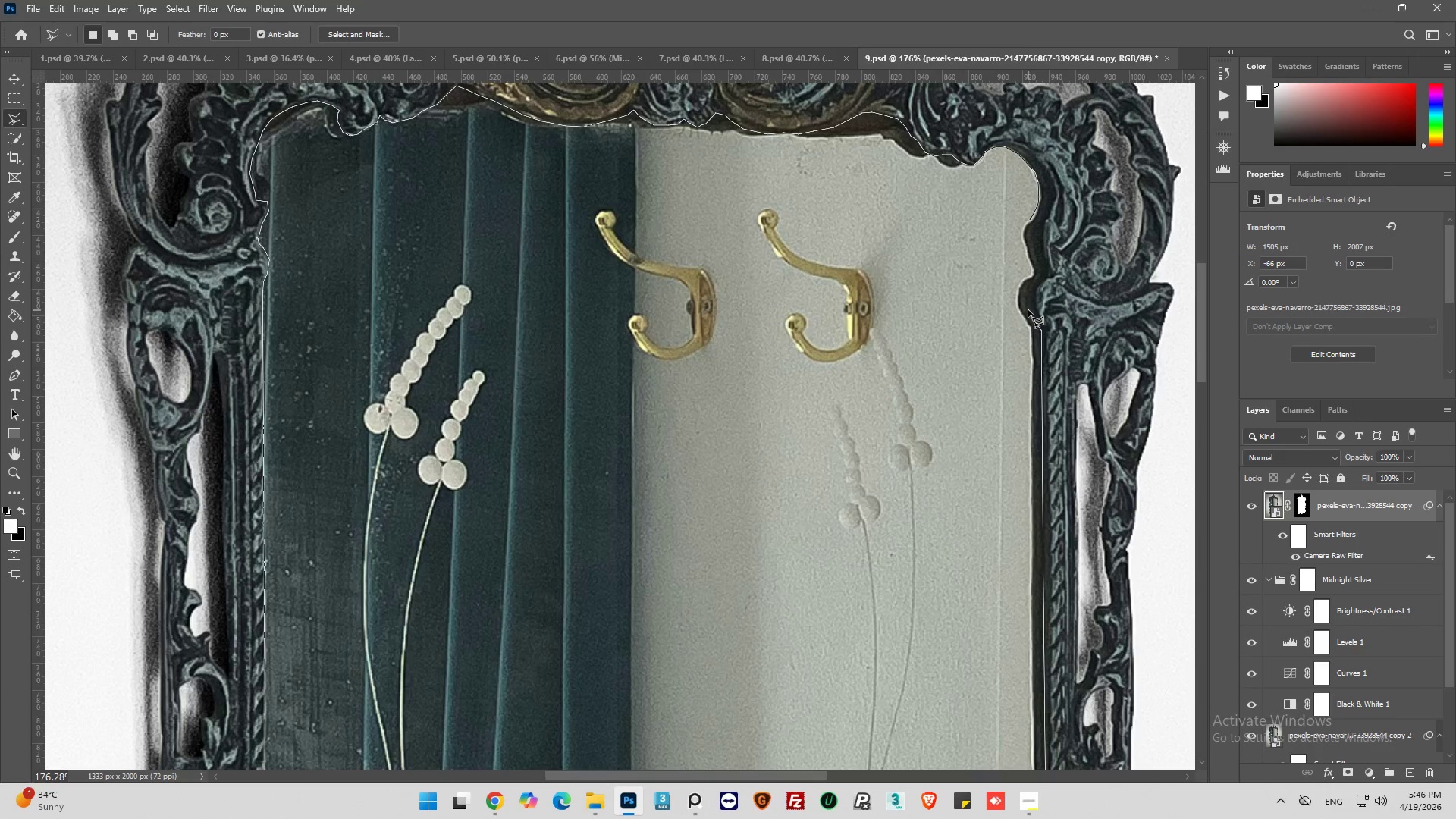 
left_click_drag(start_coordinate=[1028, 310], to_coordinate=[1028, 306])
 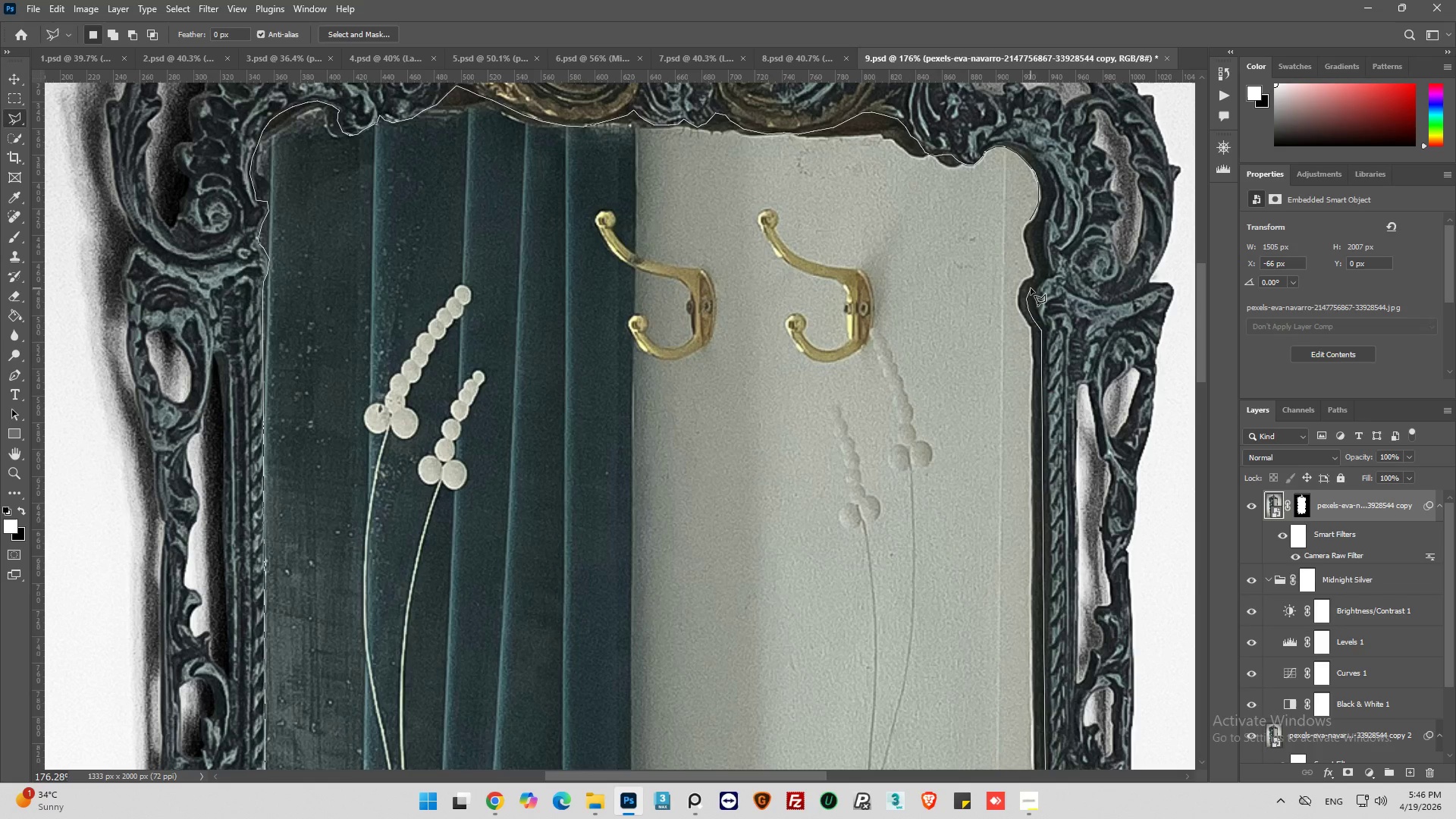 
wait(5.36)
 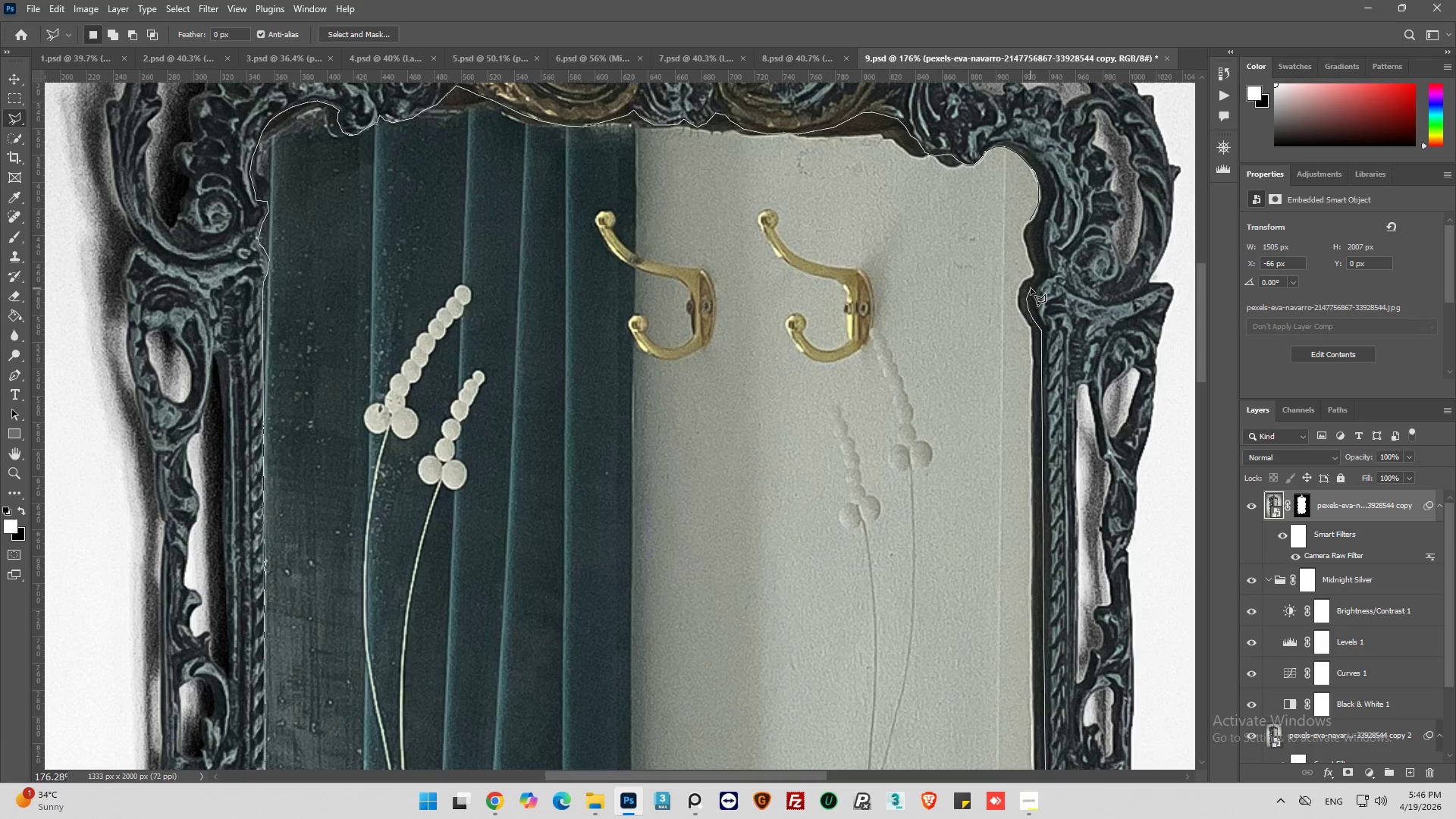 
left_click([1031, 288])
 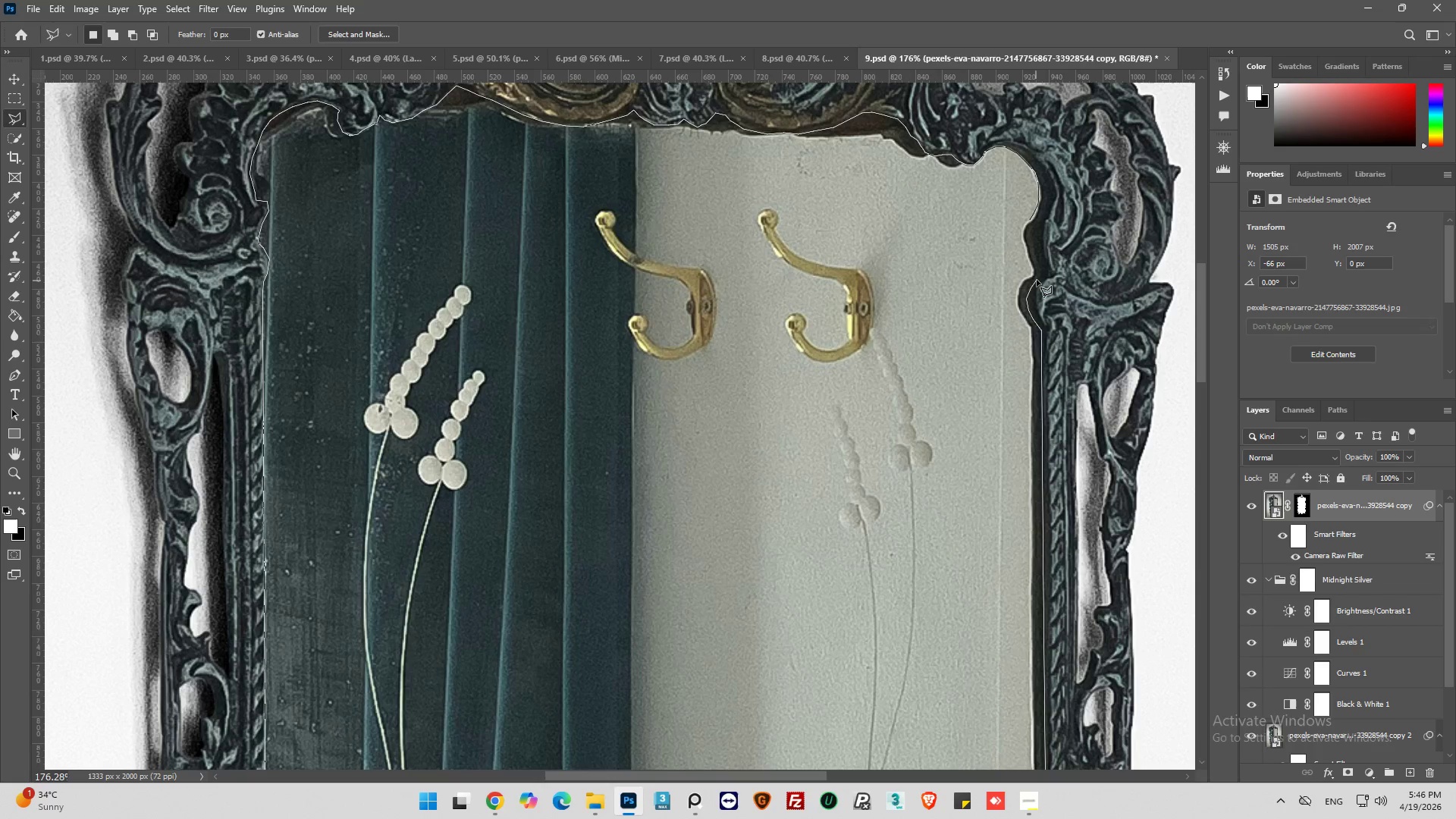 
left_click([1037, 280])
 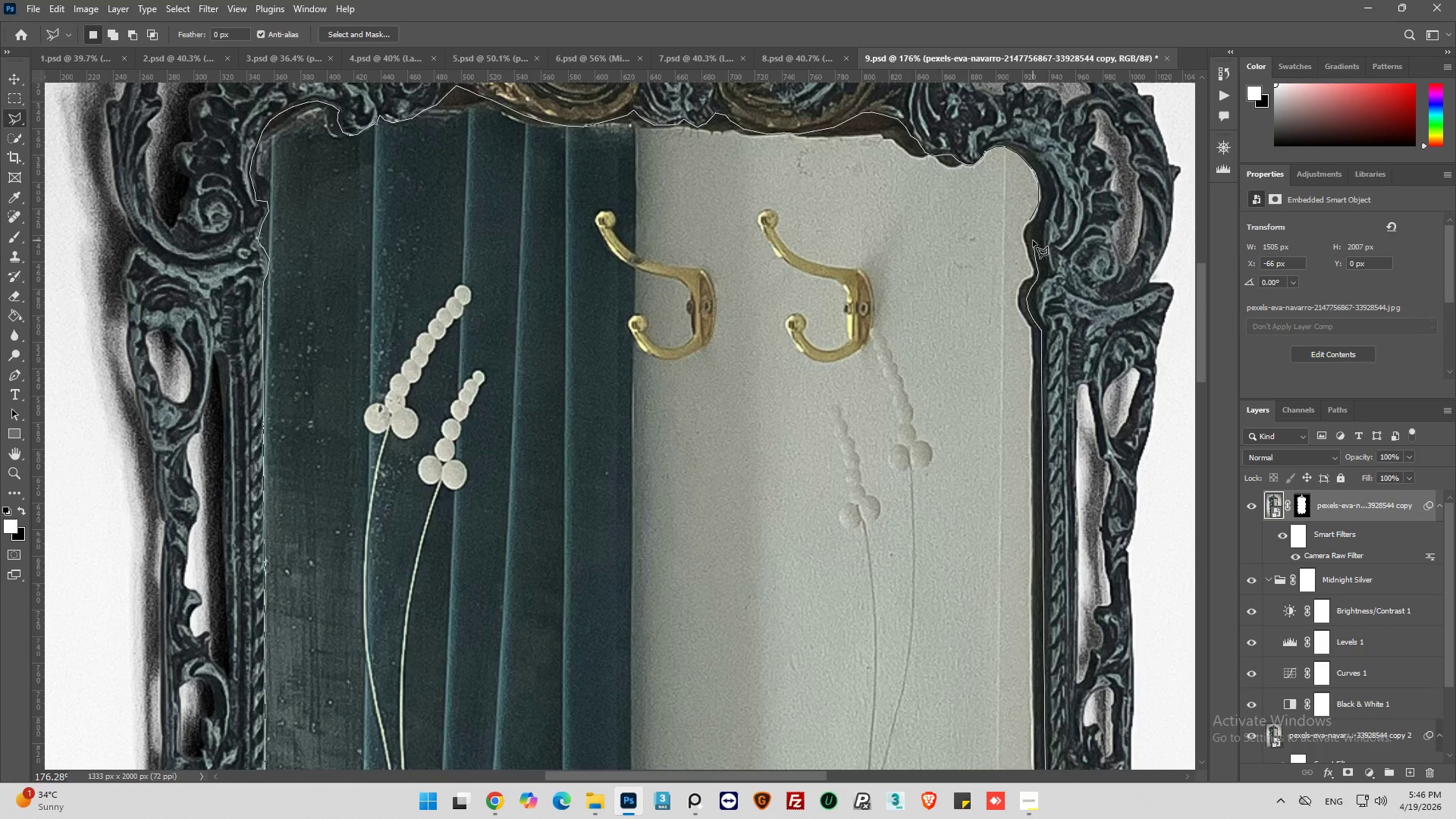 
left_click([1030, 240])
 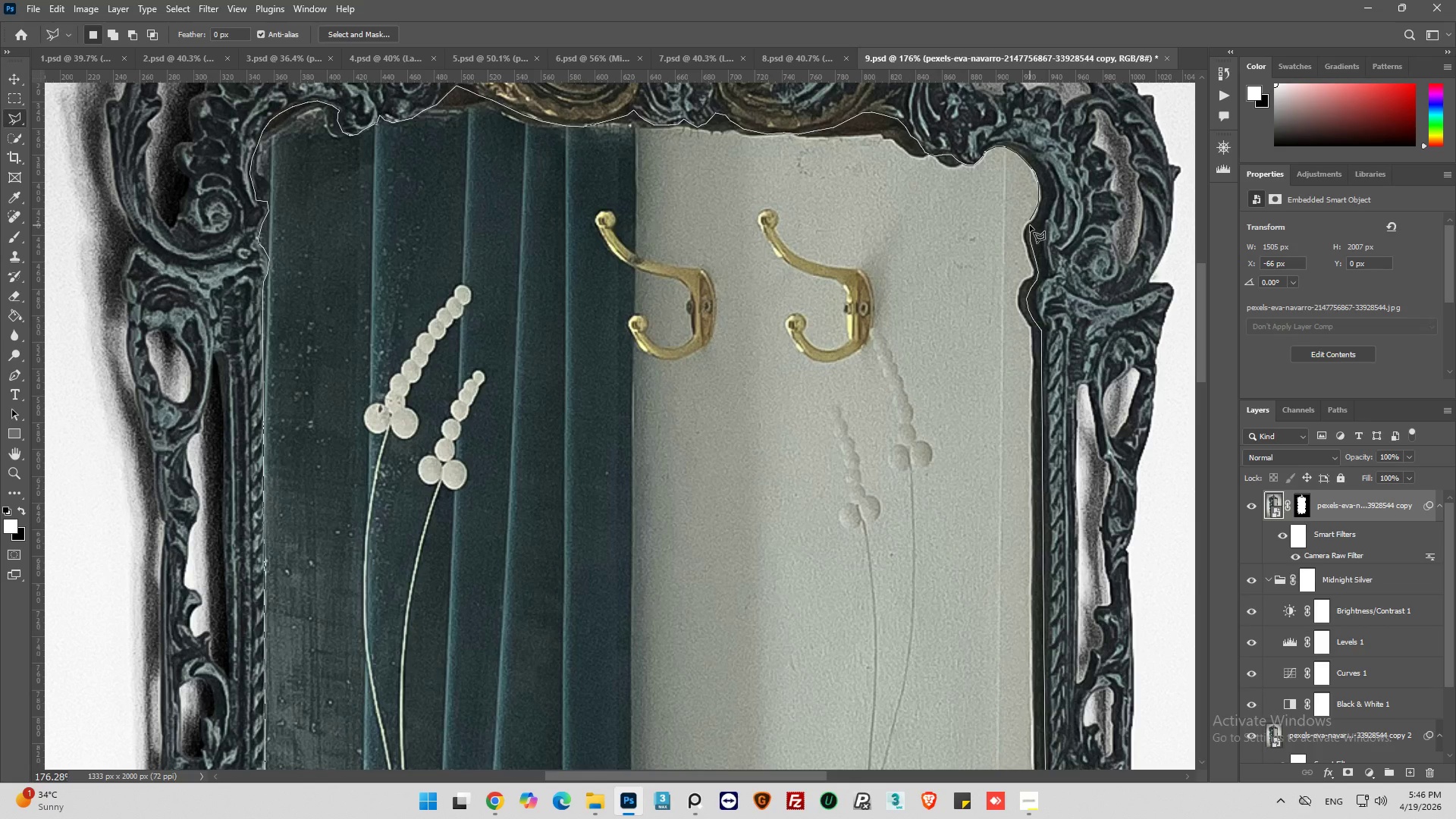 
left_click([1030, 221])
 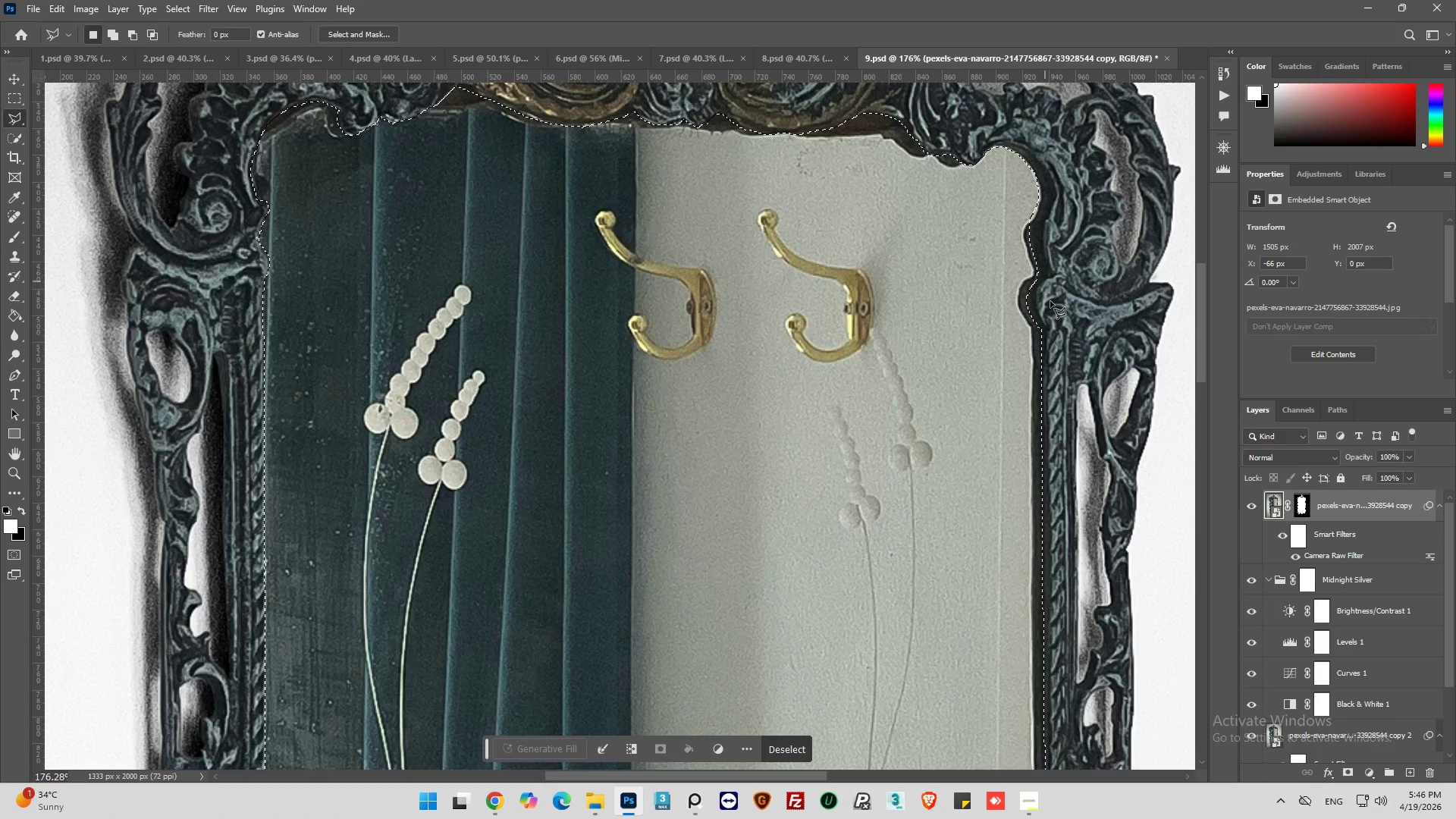 
hold_key(key=AltLeft, duration=0.33)
 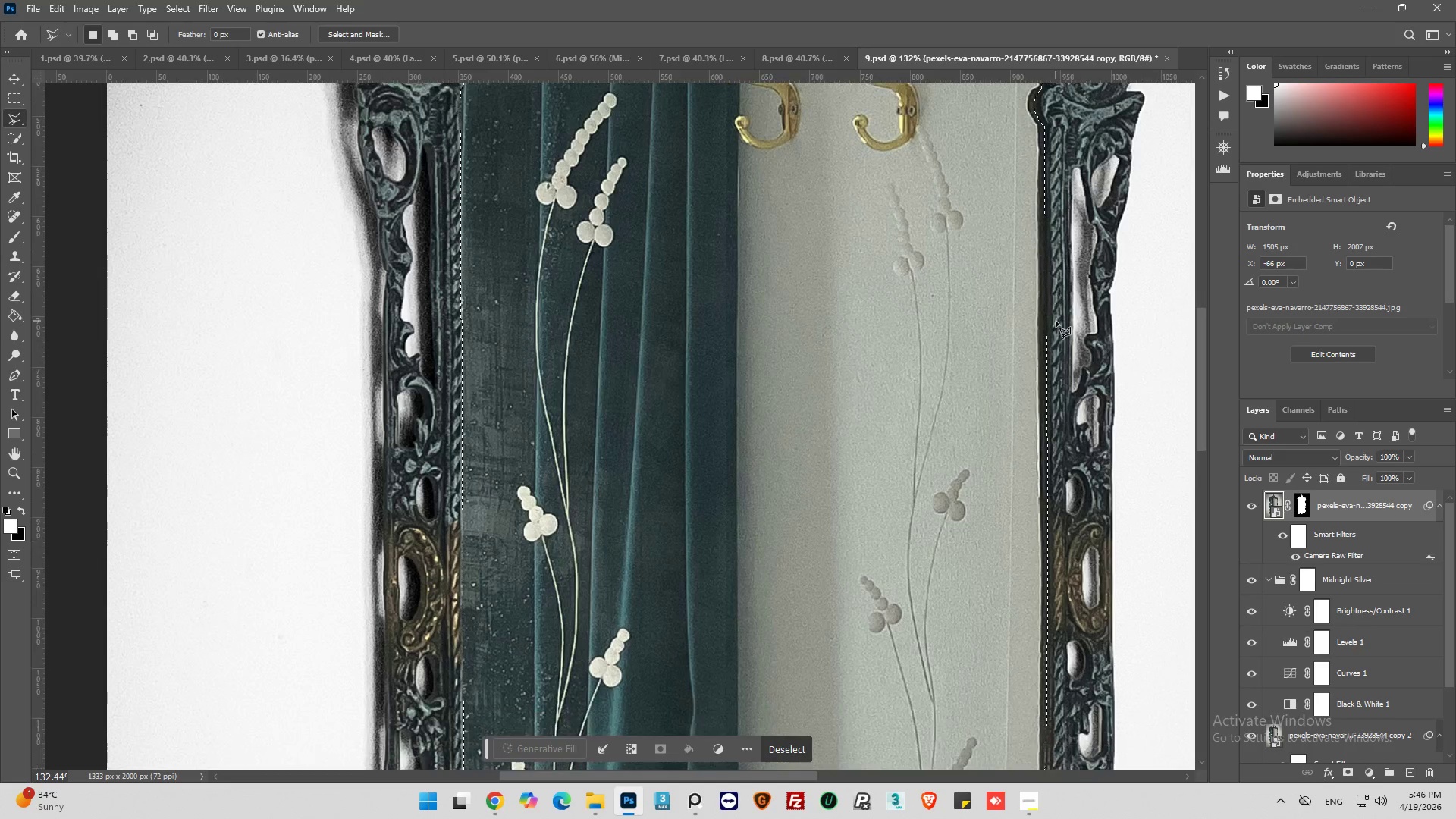 
key(Alt+AltLeft)
 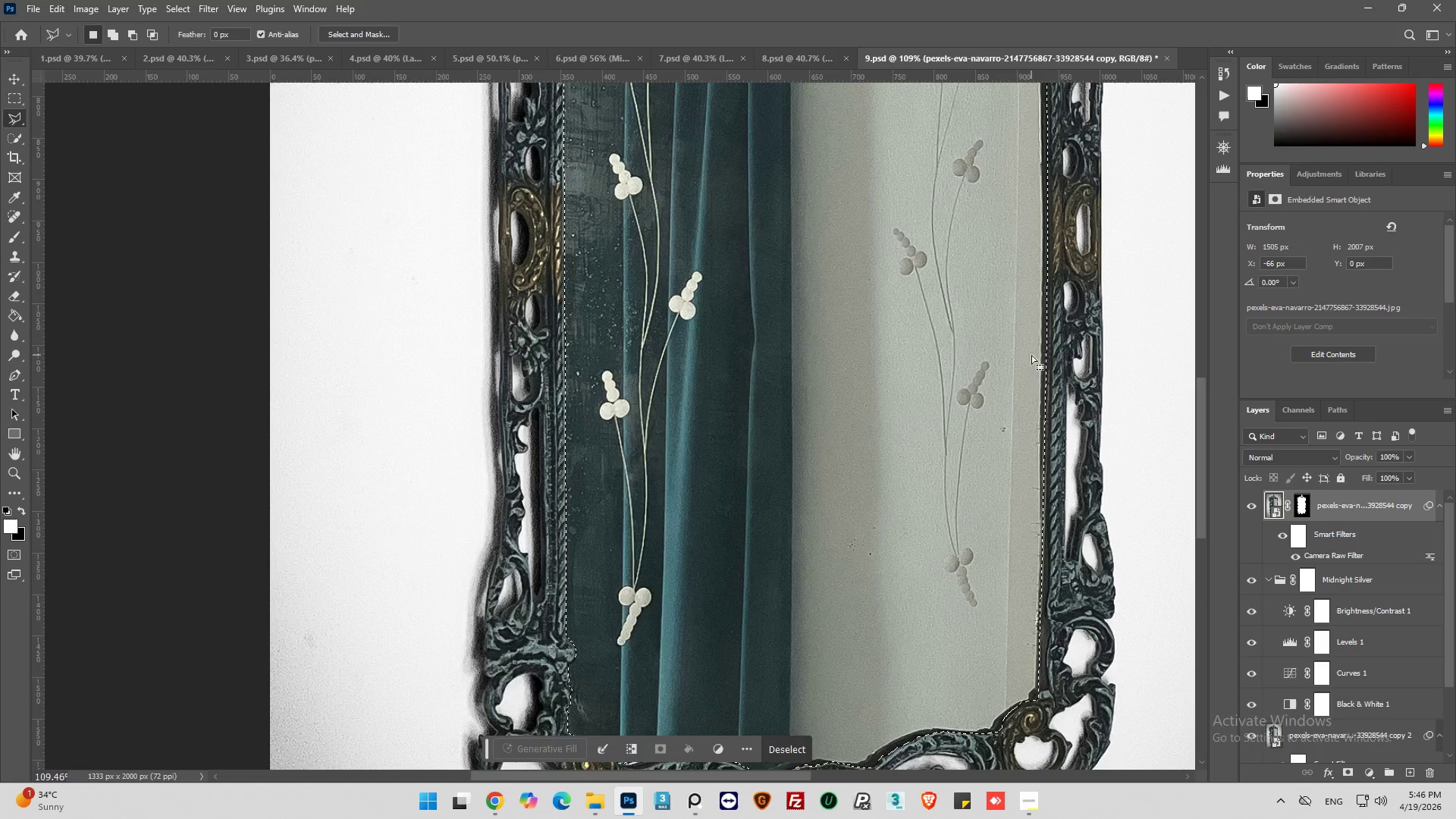 
scroll: coordinate [1031, 350], scroll_direction: down, amount: 48.0
 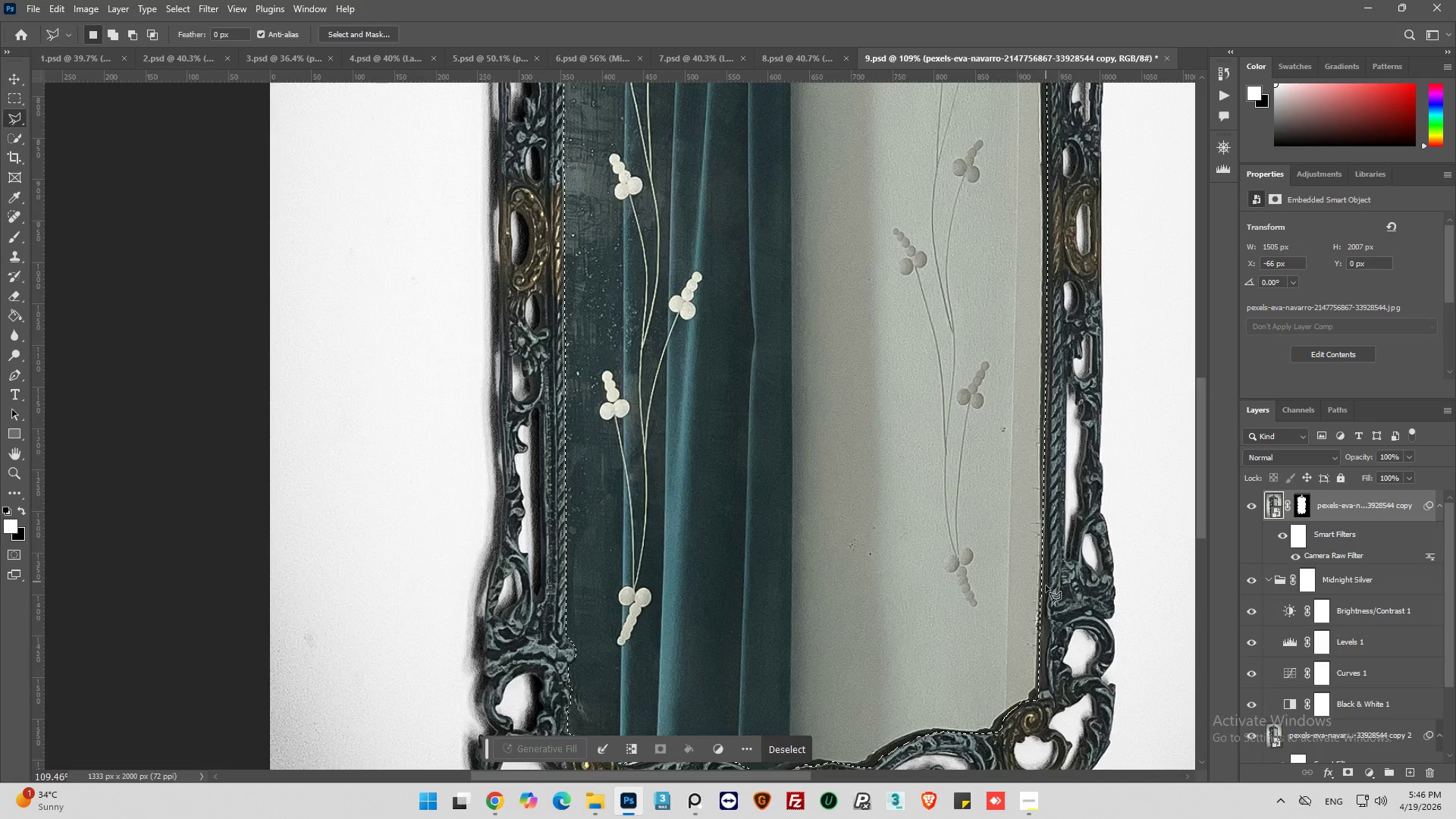 
hold_key(key=AltLeft, duration=0.61)
scroll: coordinate [1052, 701], scroll_direction: up, amount: 5.0
 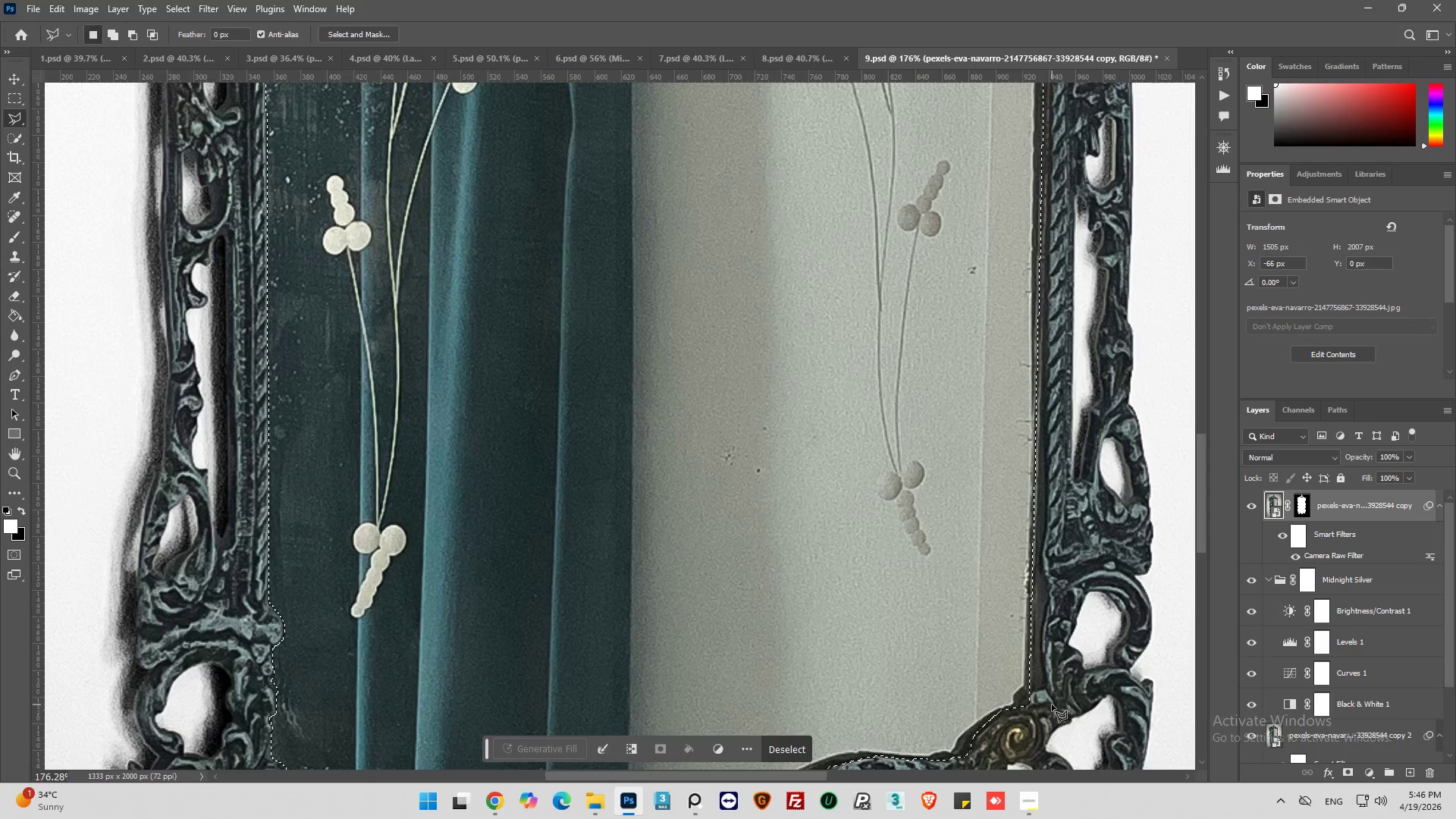 
scroll: coordinate [1047, 686], scroll_direction: down, amount: 7.0
 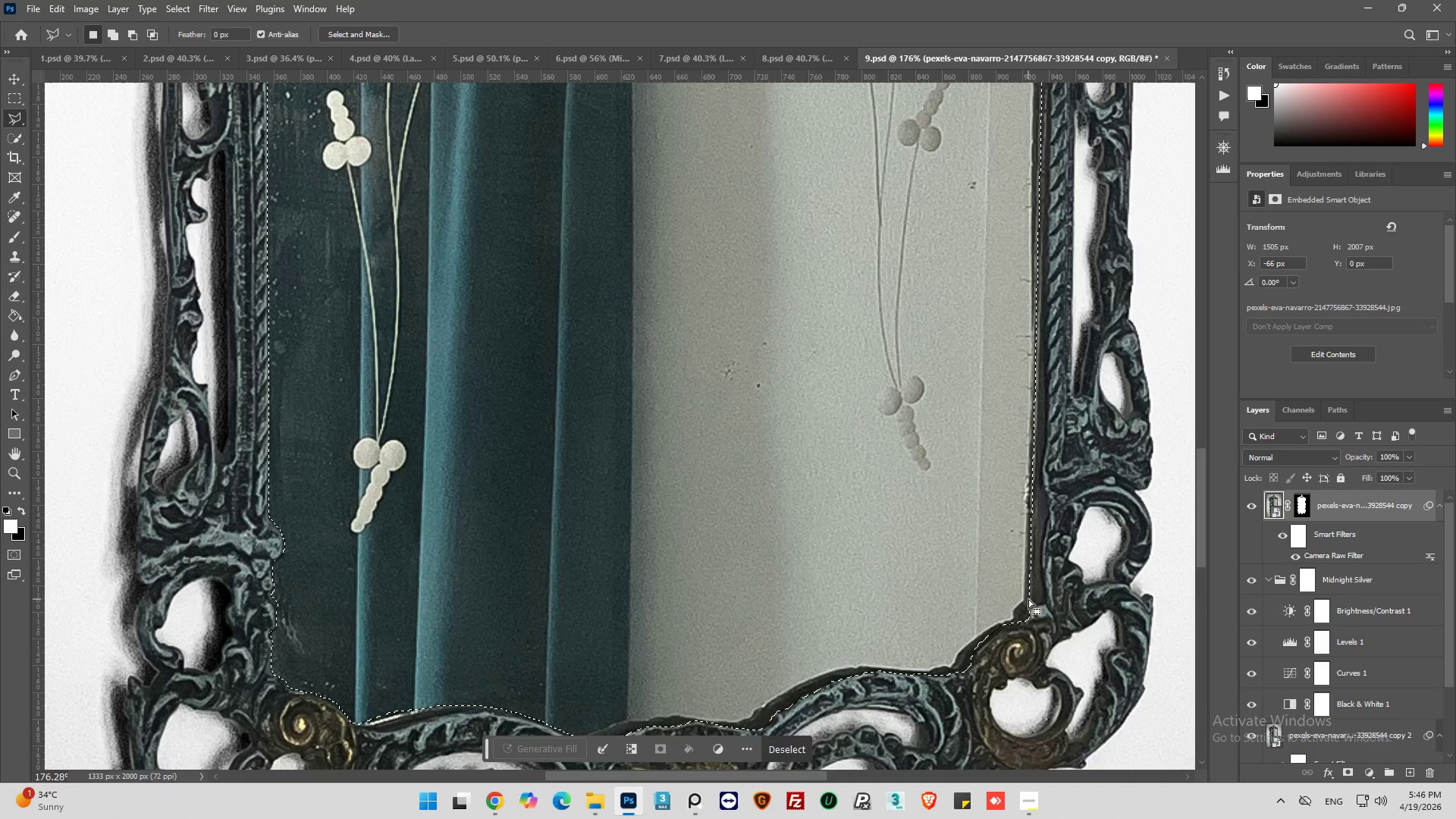 
hold_key(key=AltLeft, duration=0.39)
 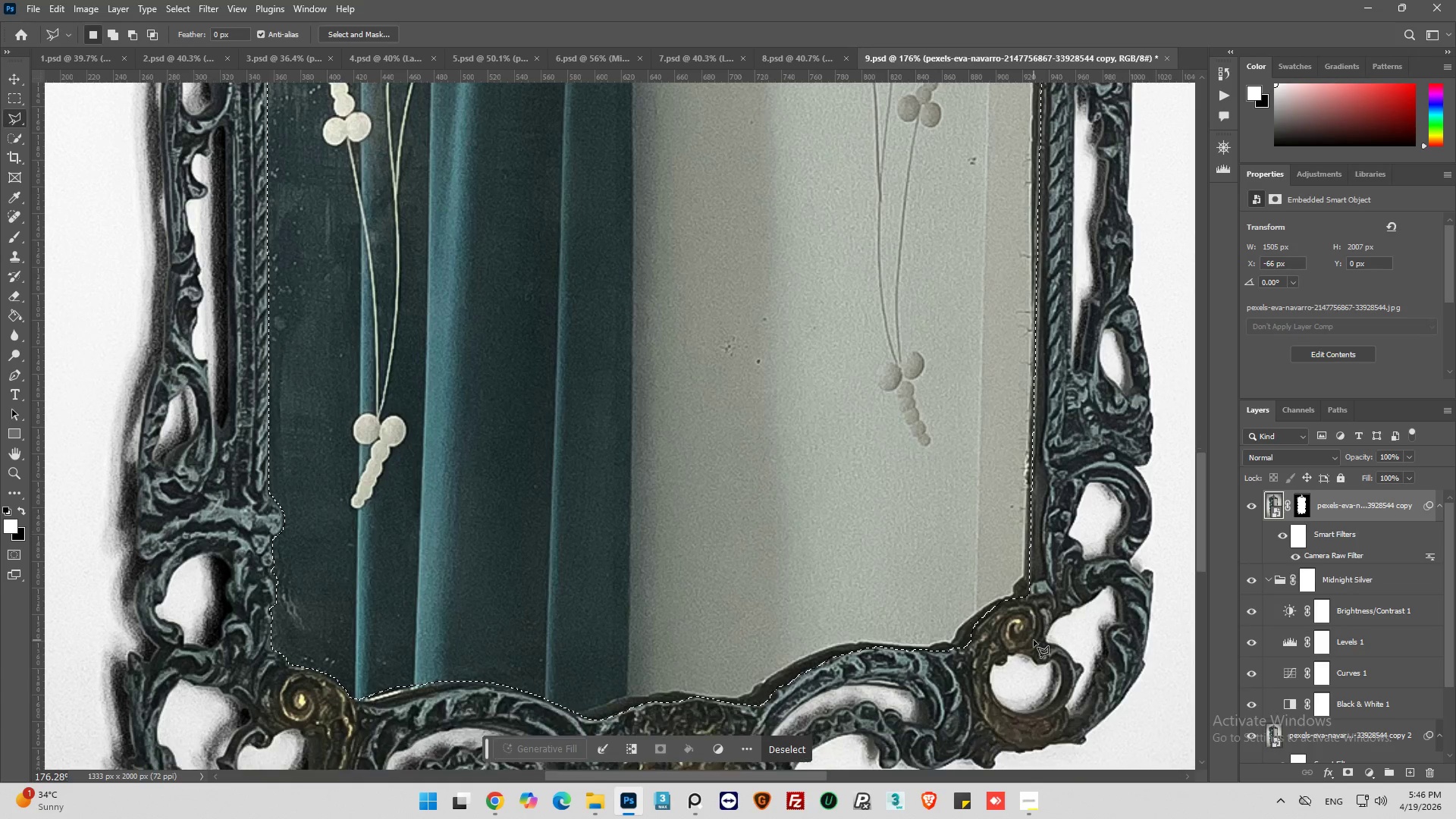 
key(Alt+AltLeft)
 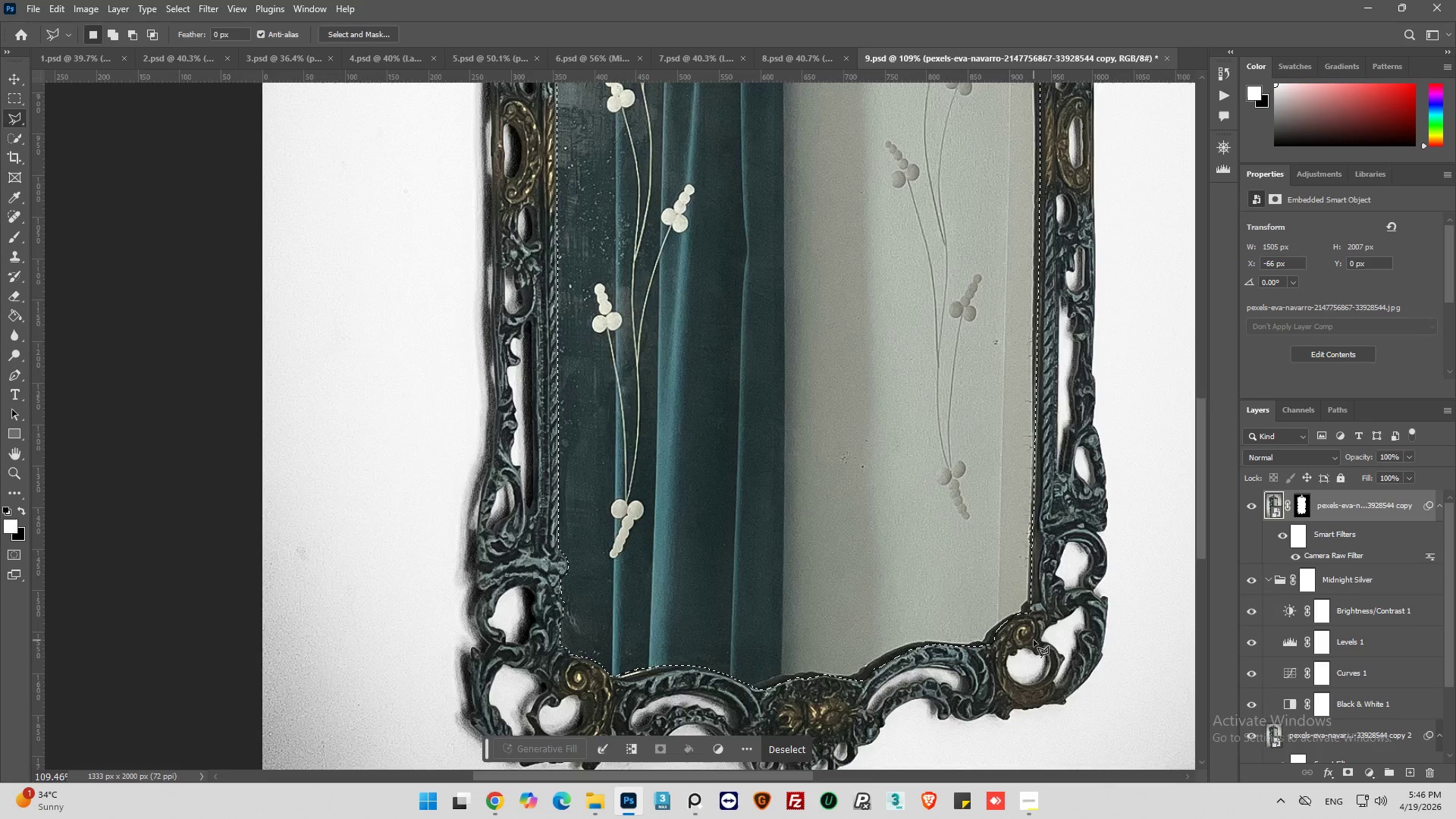 
key(Alt+AltLeft)
 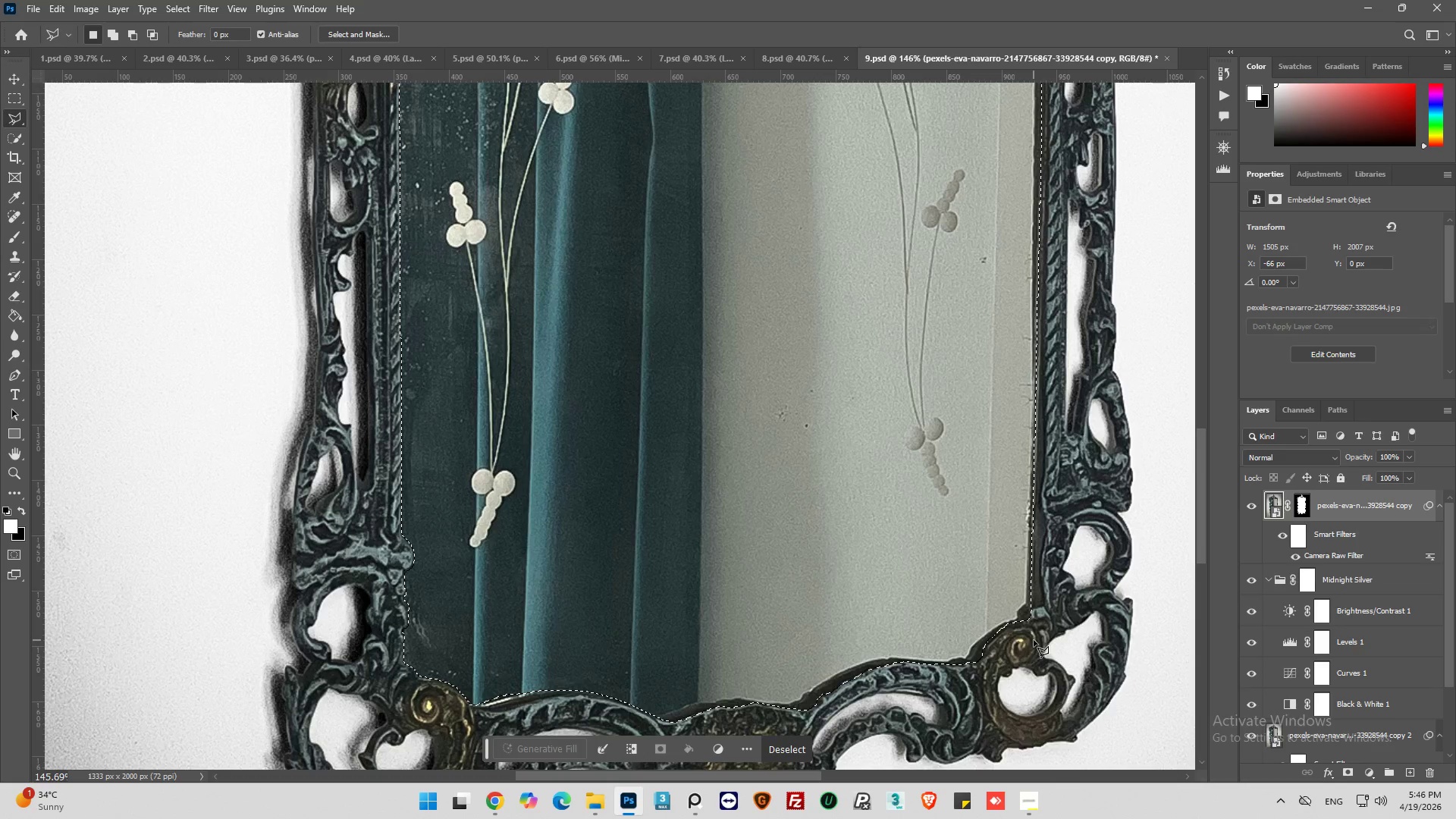 
scroll: coordinate [1034, 640], scroll_direction: down, amount: 3.0
 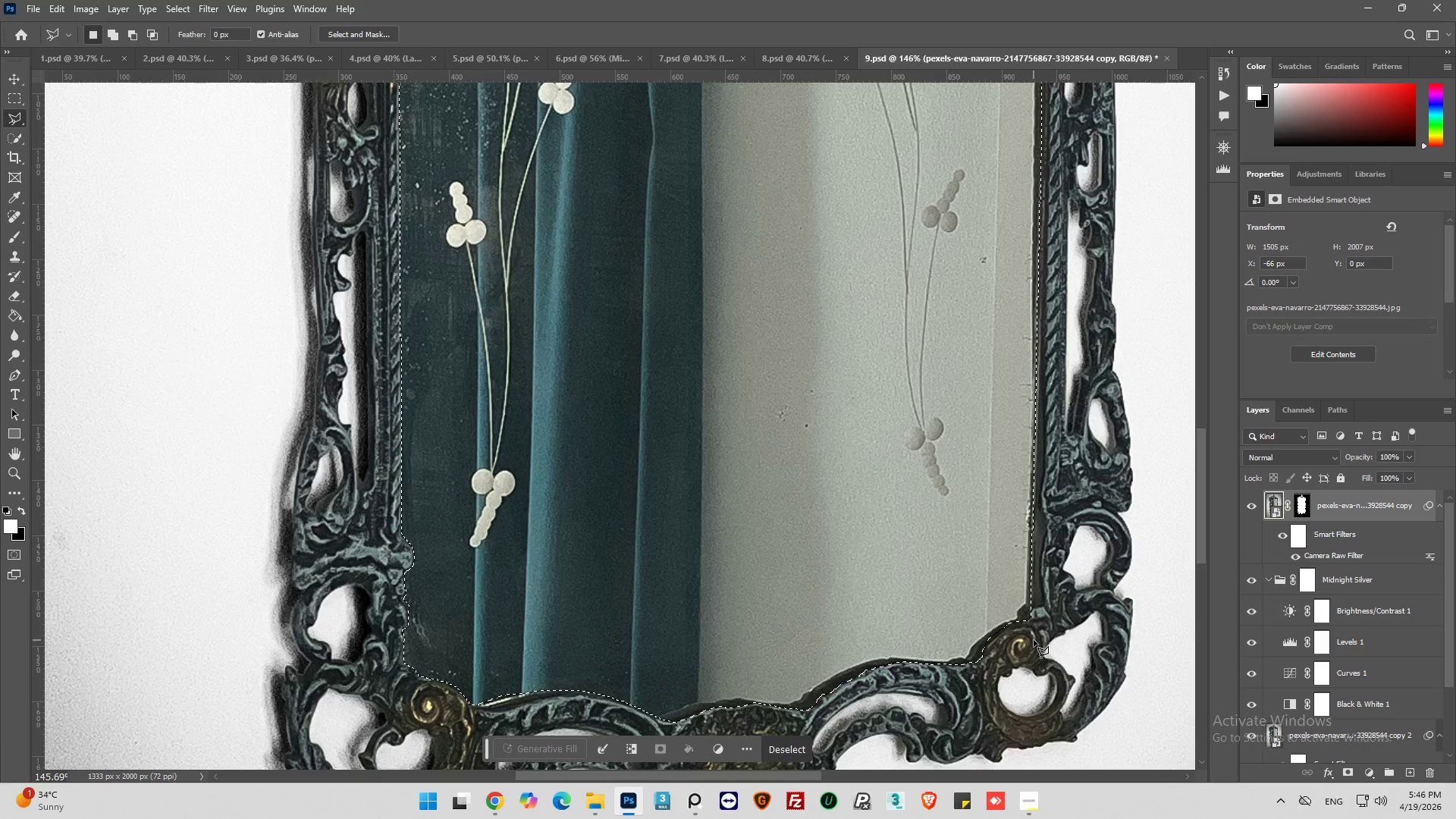 
hold_key(key=AltLeft, duration=0.55)
scroll: coordinate [1042, 636], scroll_direction: up, amount: 5.0
 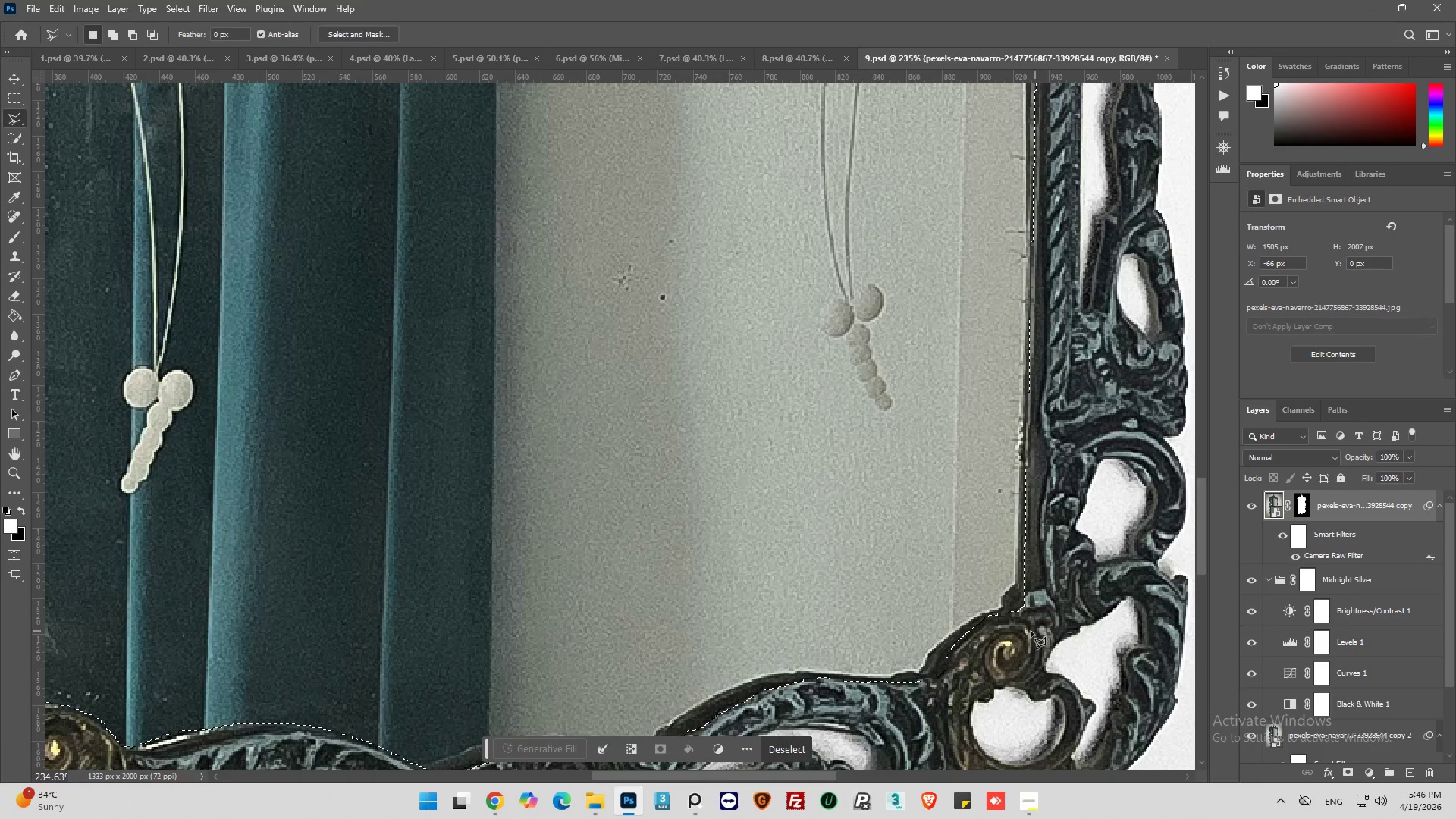 
key(Alt+AltLeft)
 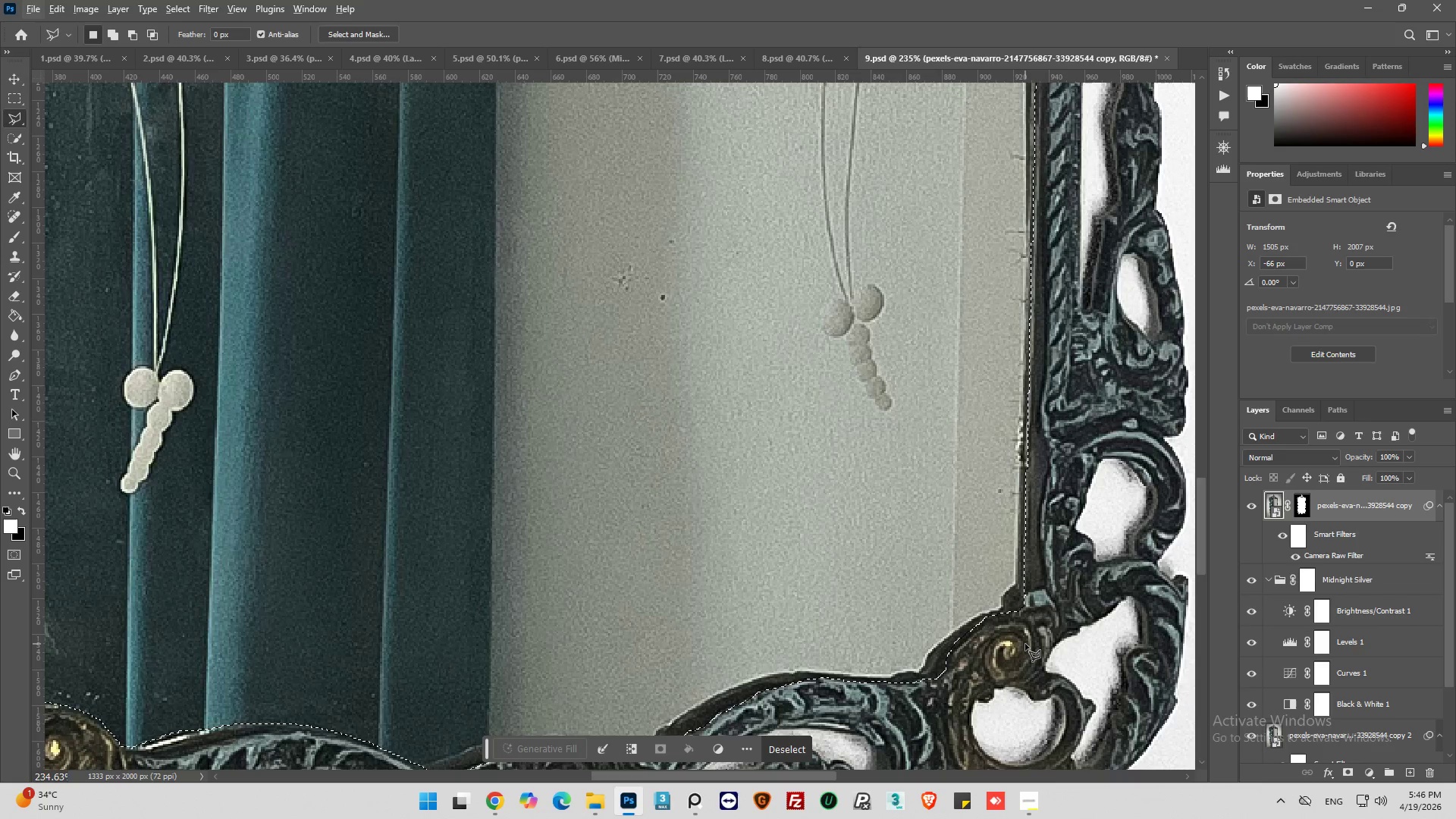 
key(Alt+AltLeft)
 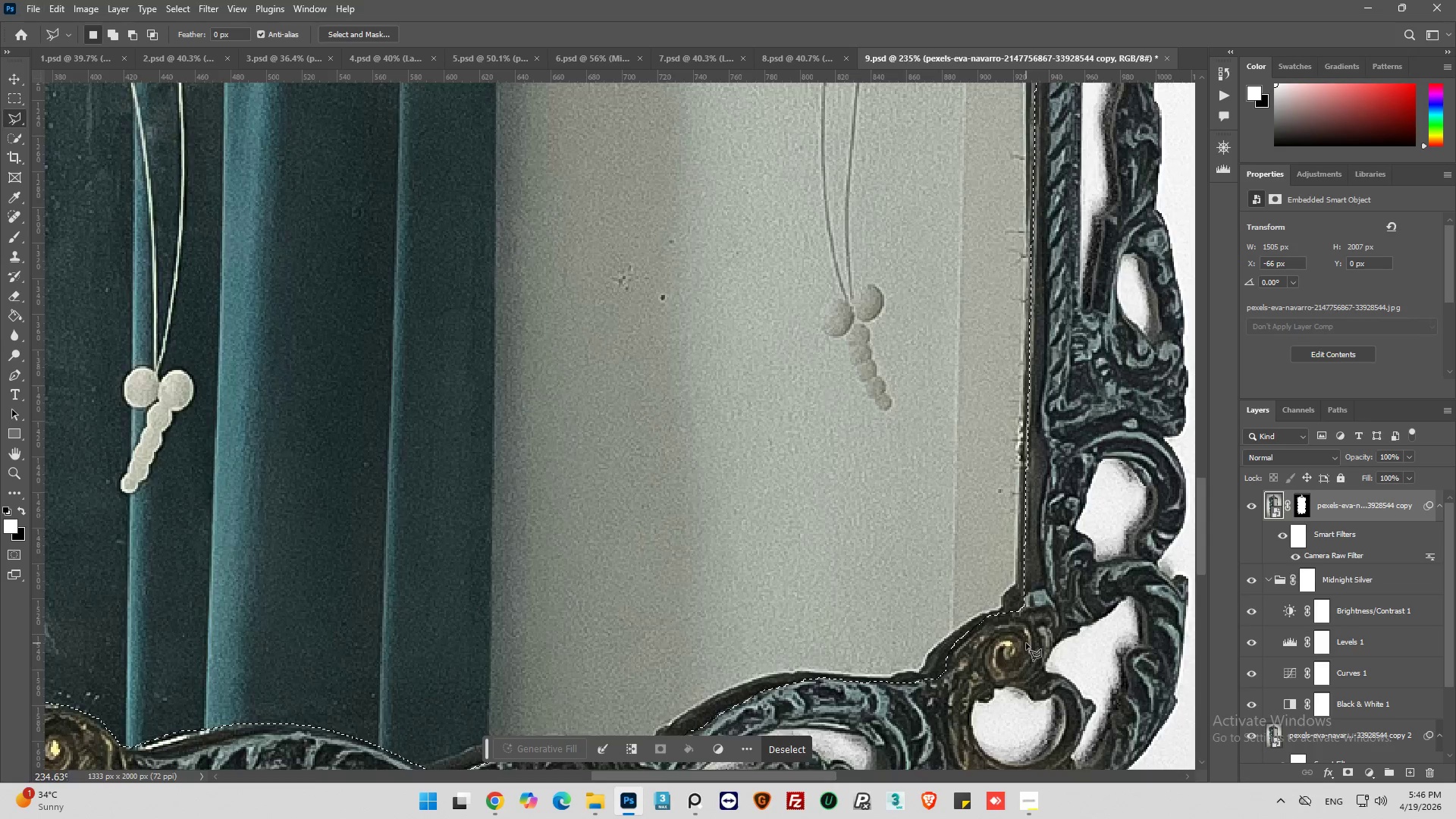 
scroll: coordinate [982, 394], scroll_direction: up, amount: 37.0
 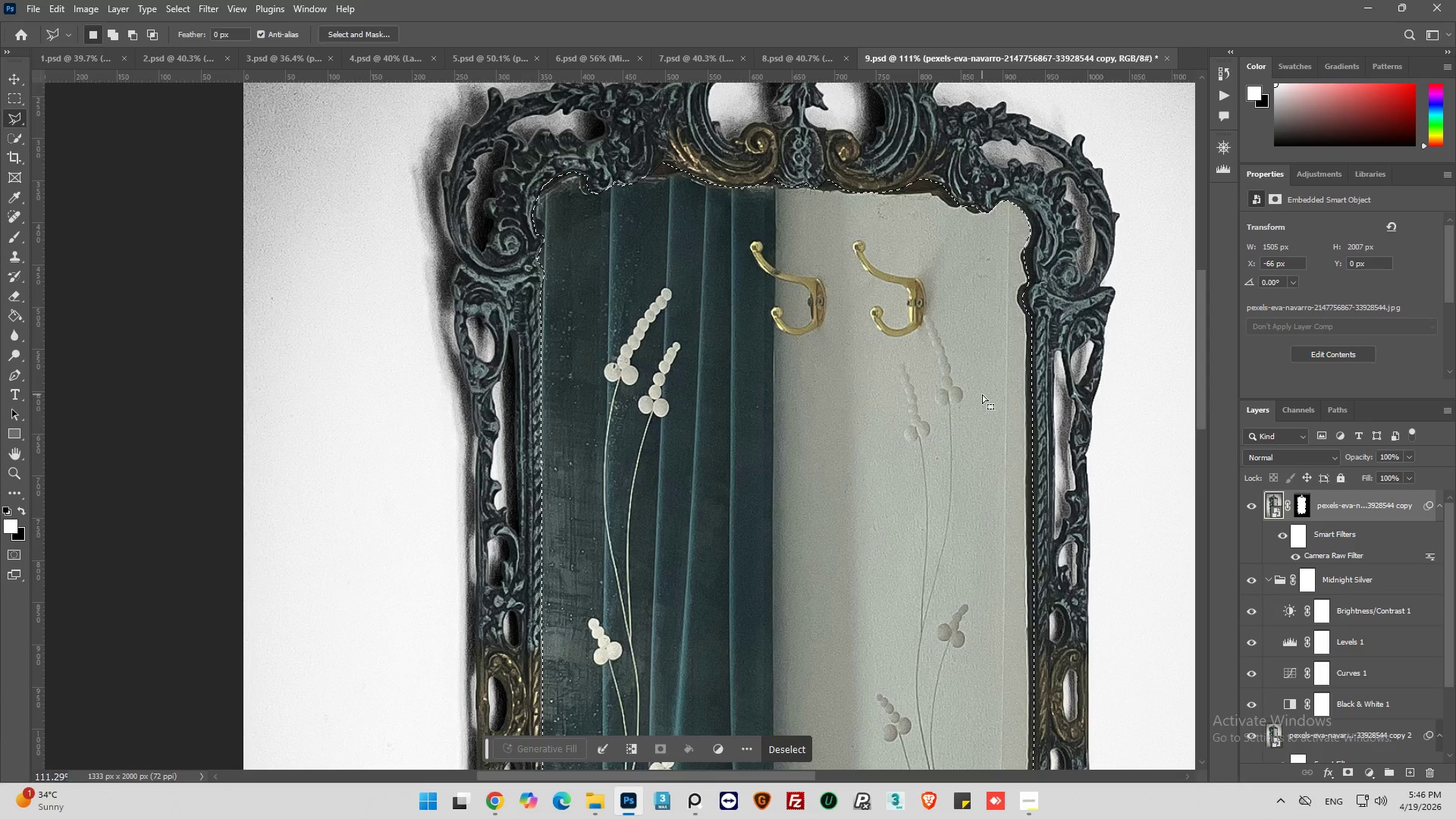 
wait(5.74)
 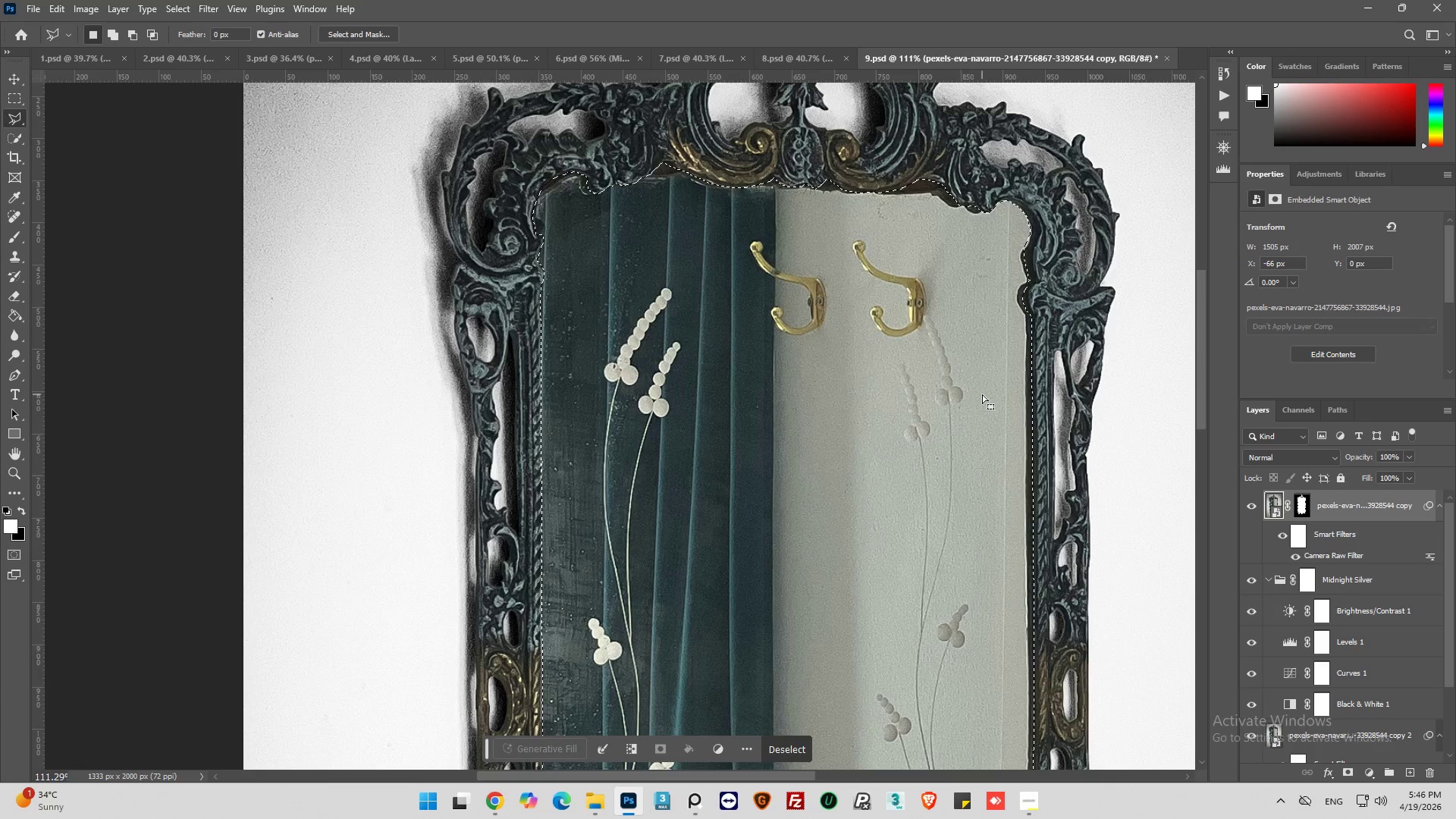 
scroll: coordinate [1017, 500], scroll_direction: down, amount: 37.0
 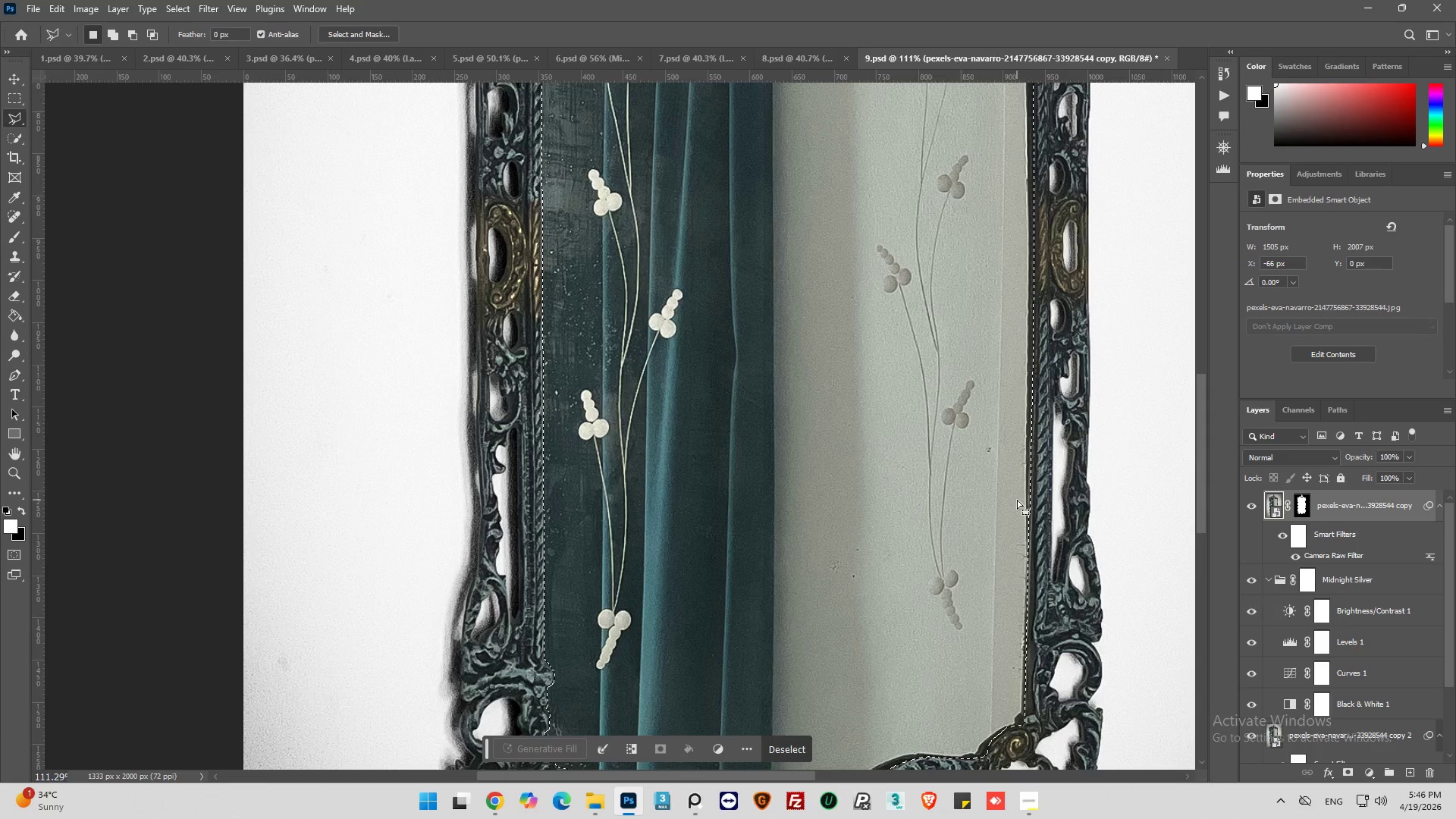 
wait(8.27)
 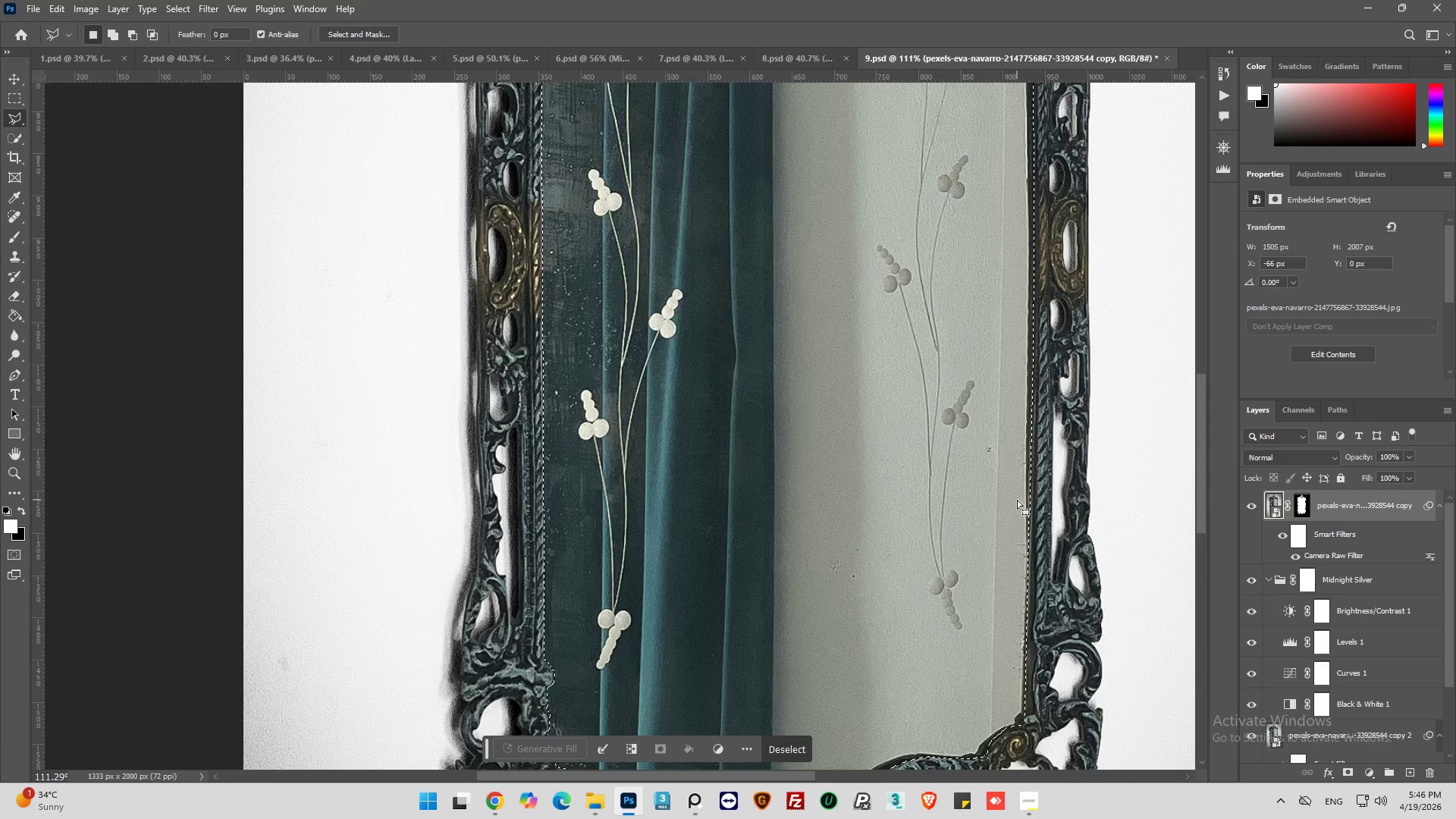 
scroll: coordinate [1017, 500], scroll_direction: up, amount: 13.0
 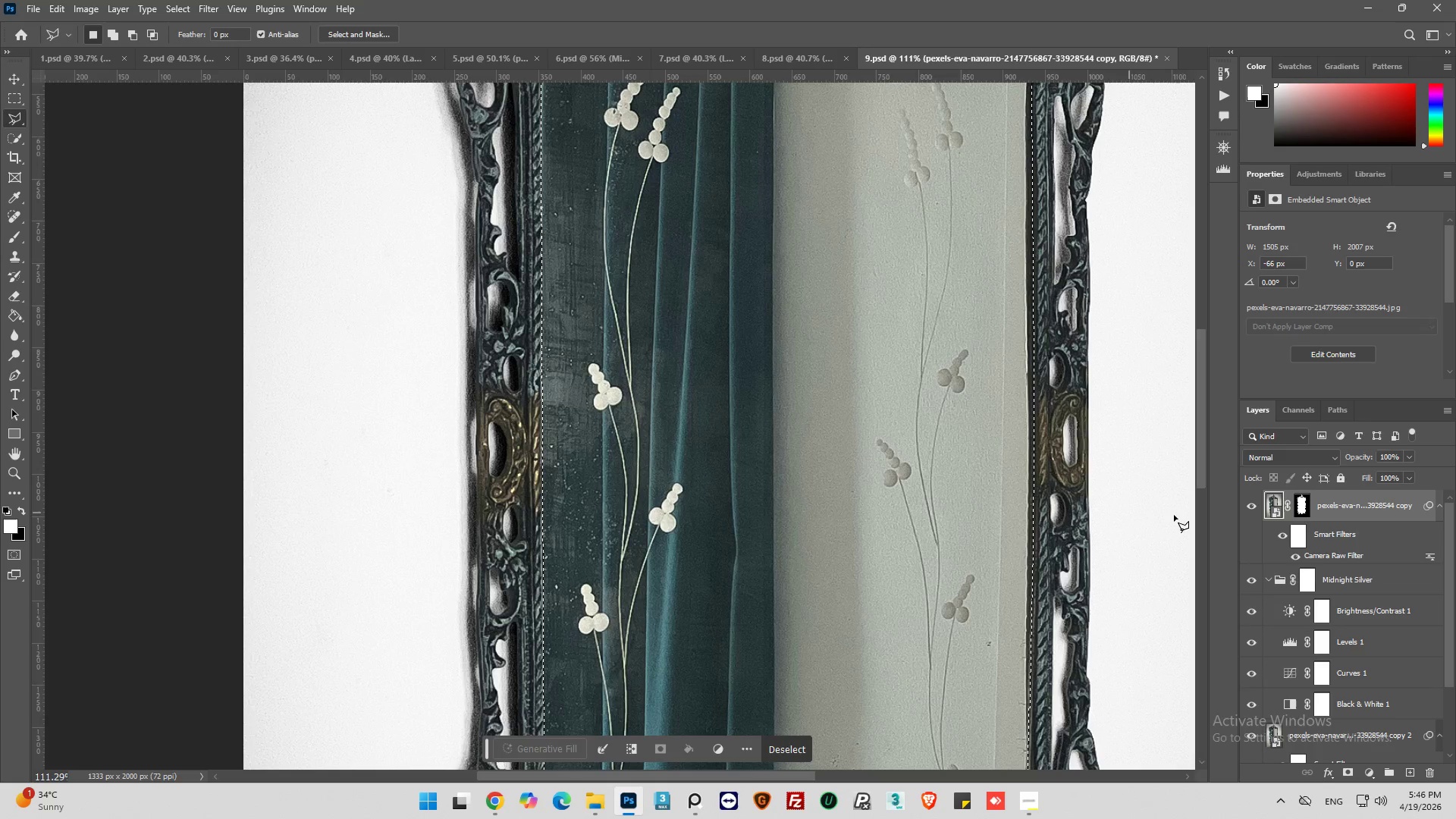 
left_click([1302, 507])
 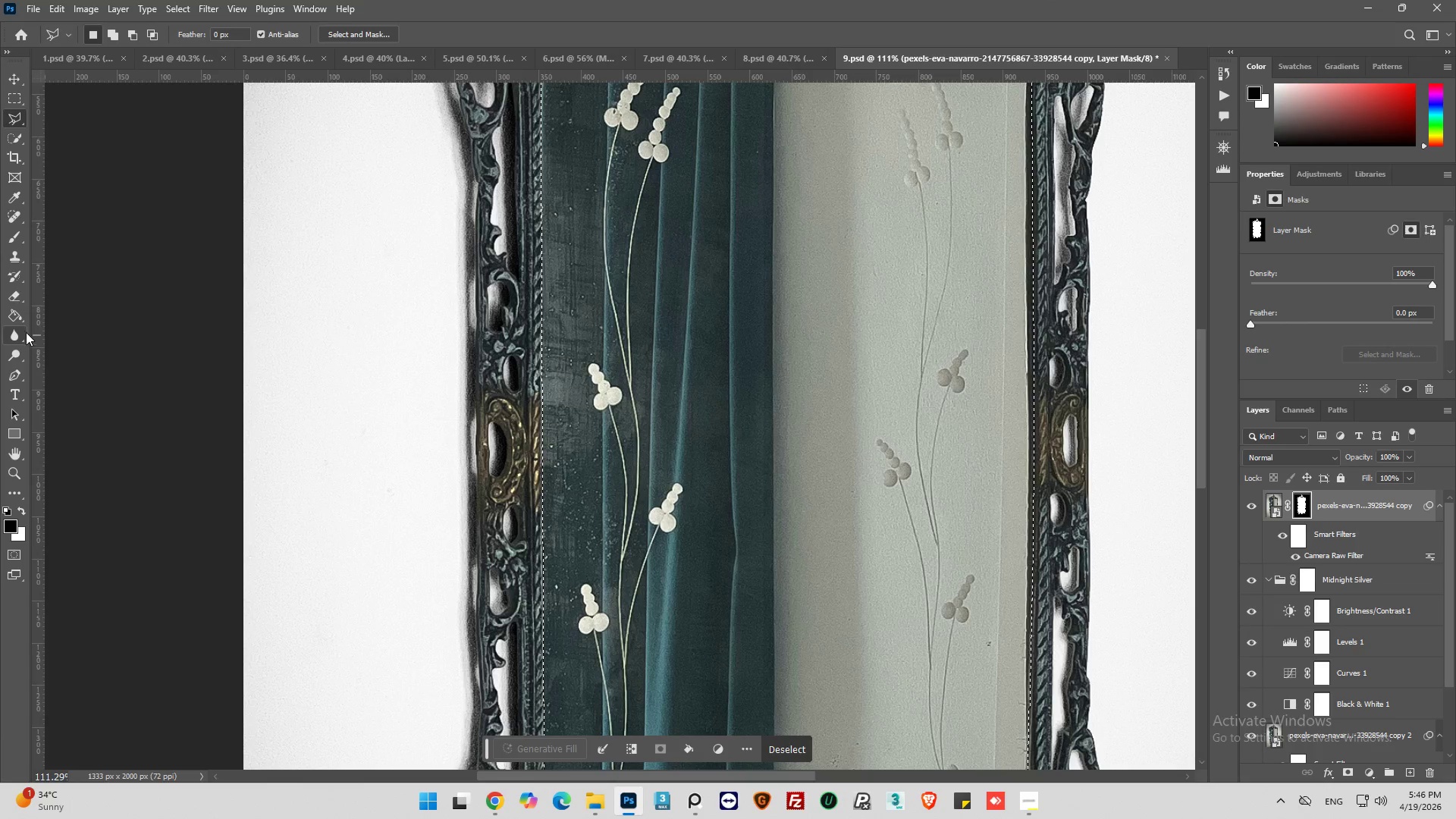 
left_click([14, 313])
 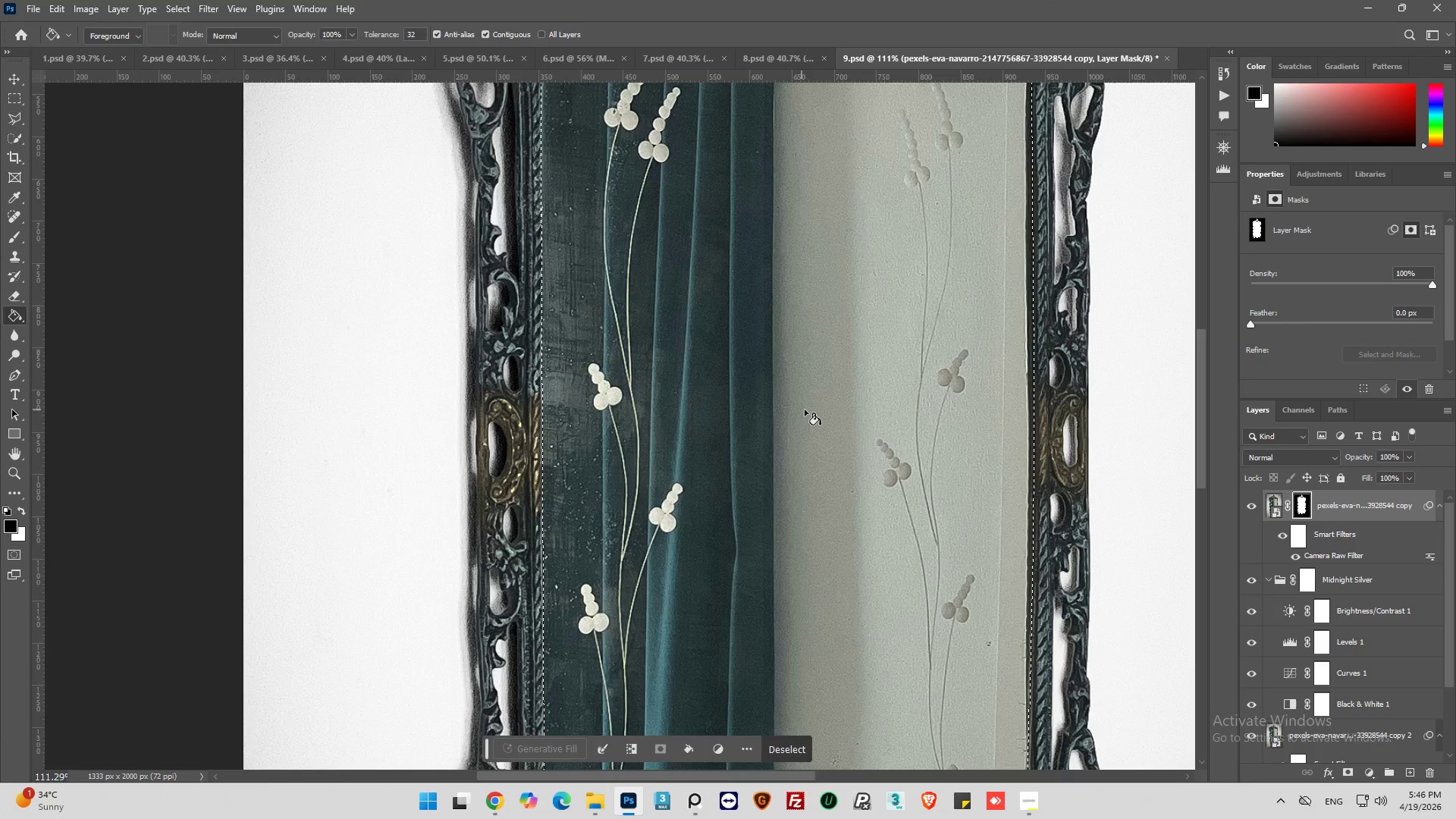 
left_click([806, 410])
 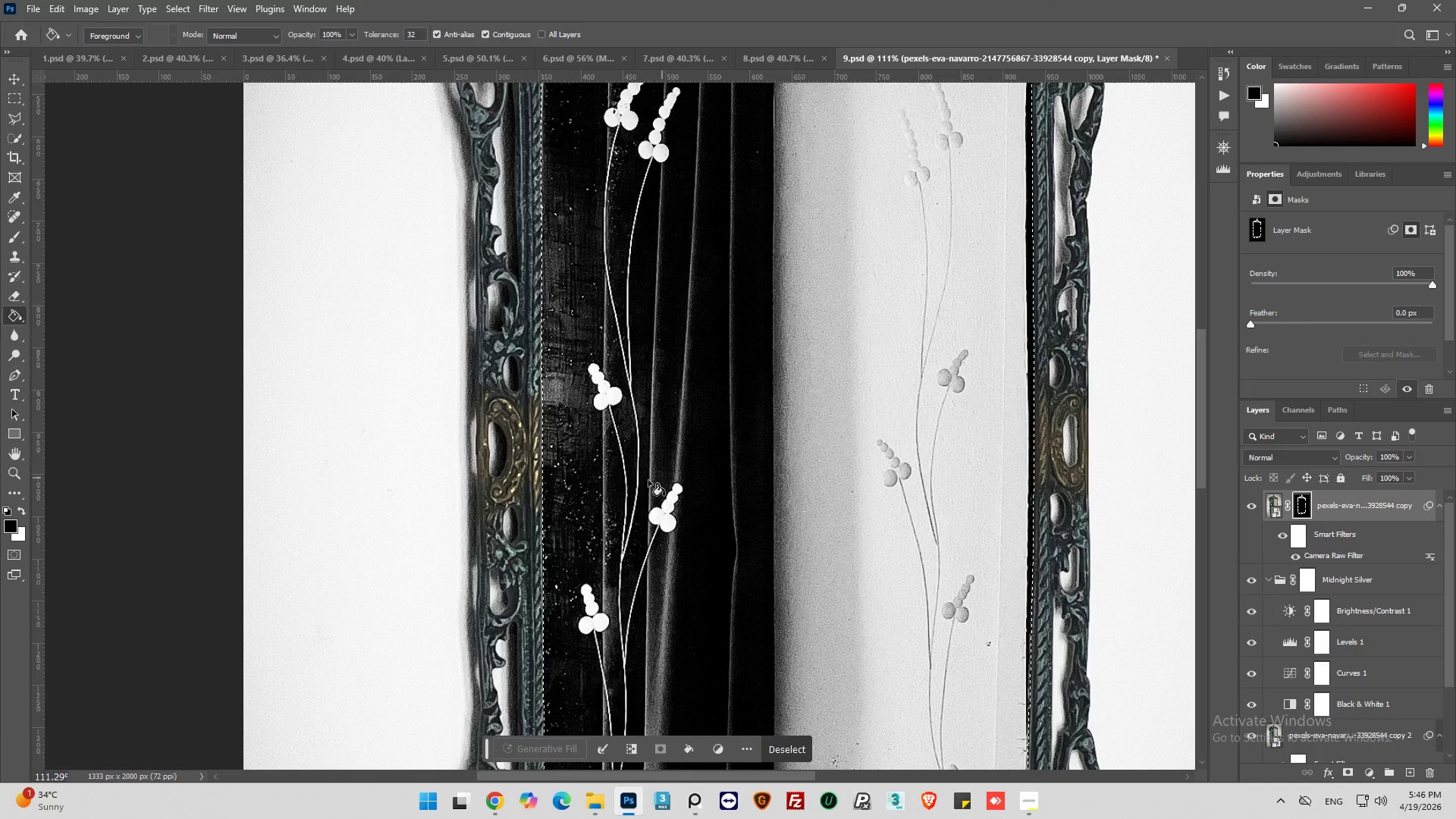 
hold_key(key=AltLeft, duration=0.31)
scroll: coordinate [596, 487], scroll_direction: down, amount: 4.0
 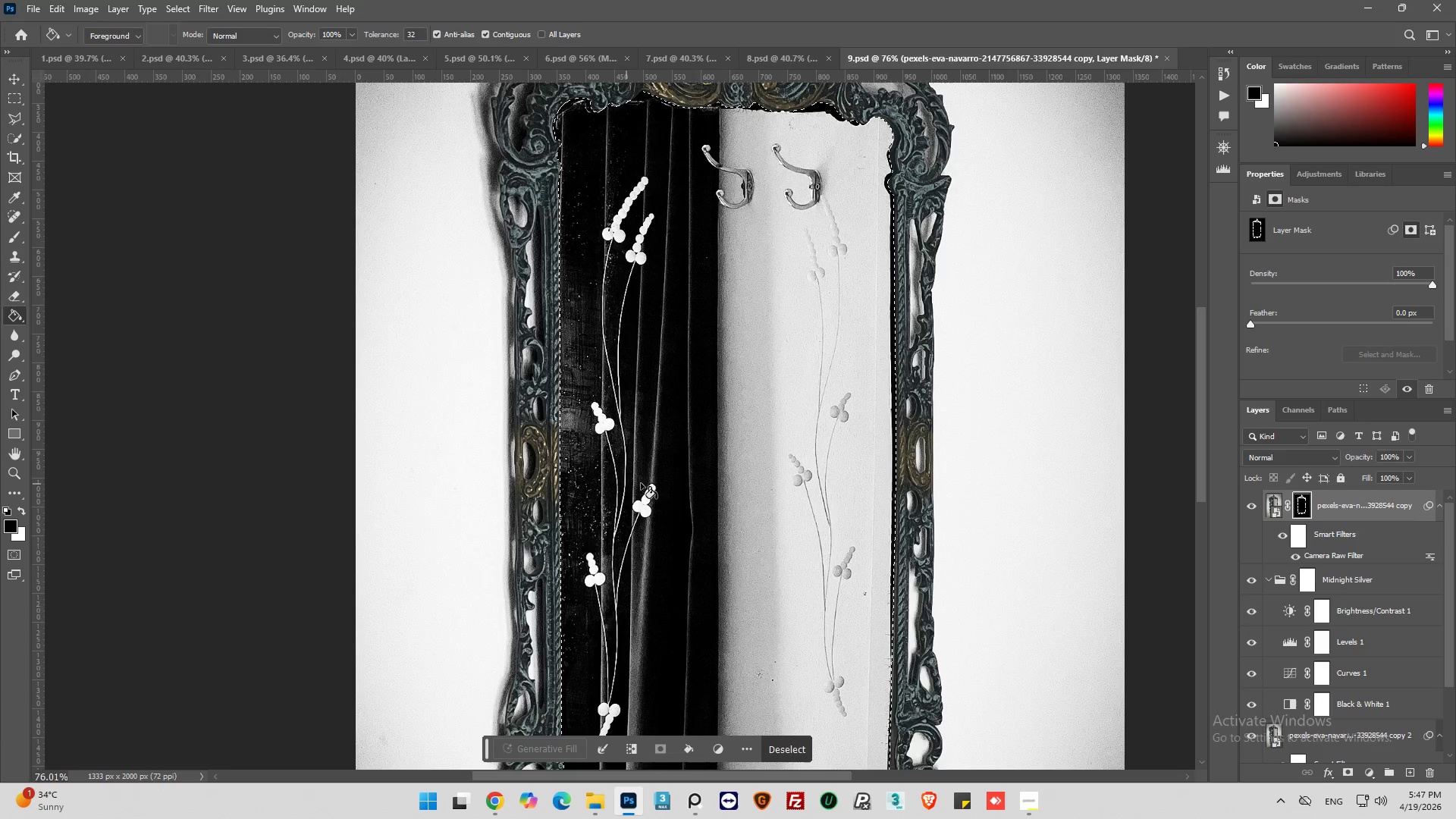 
key(Alt+AltLeft)
 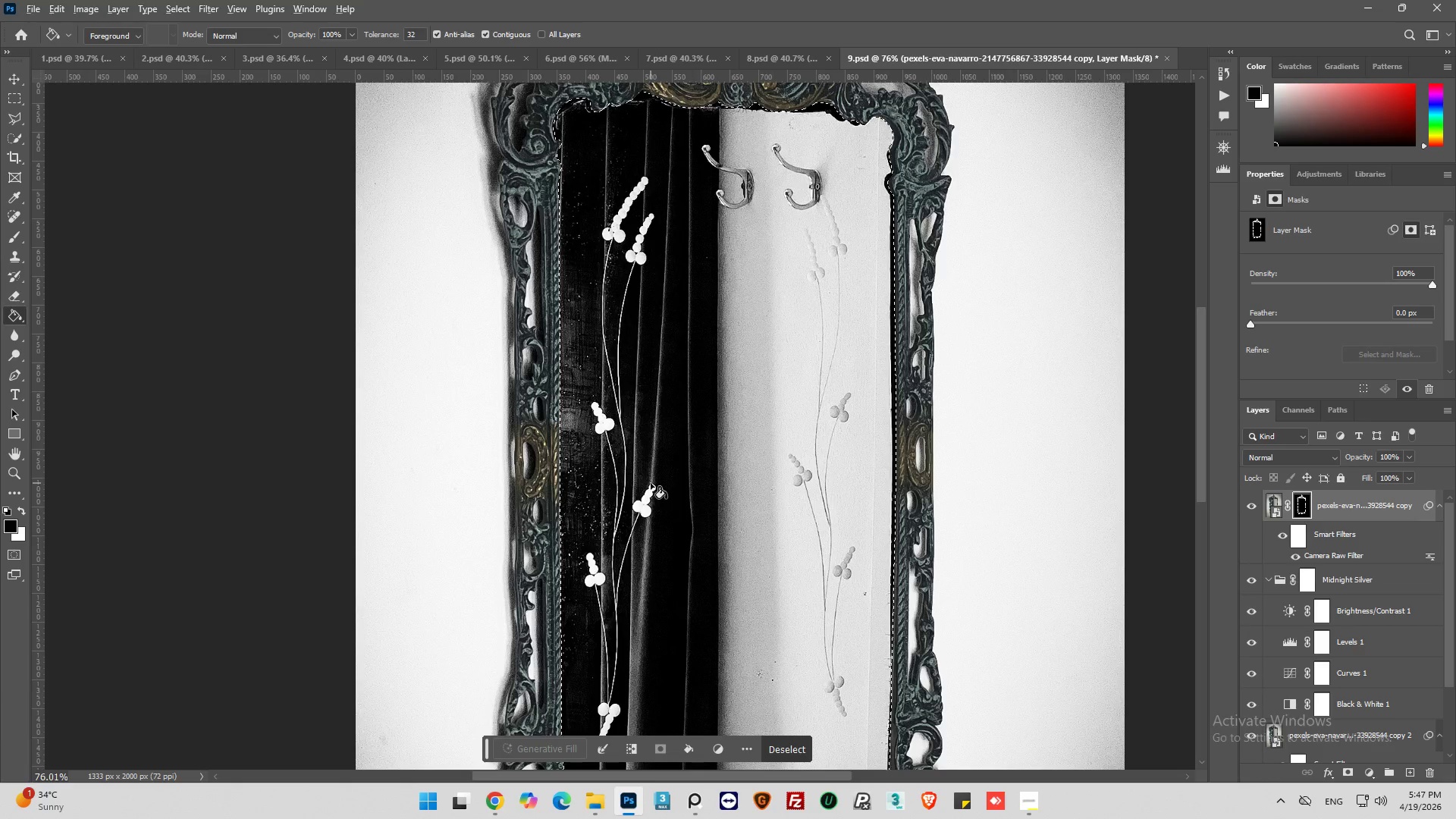 
scroll: coordinate [654, 482], scroll_direction: down, amount: 9.0
 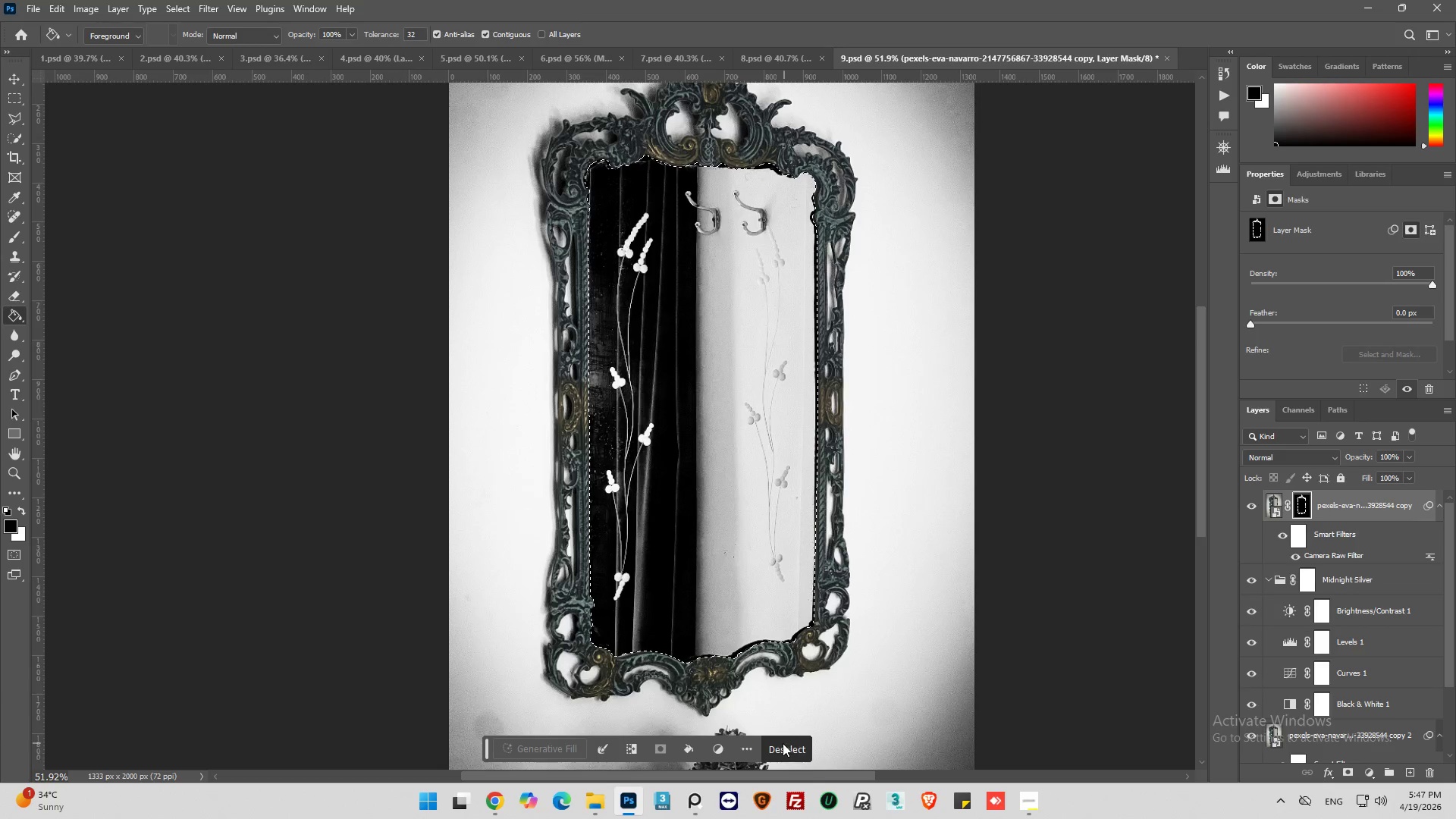 
left_click([783, 745])
 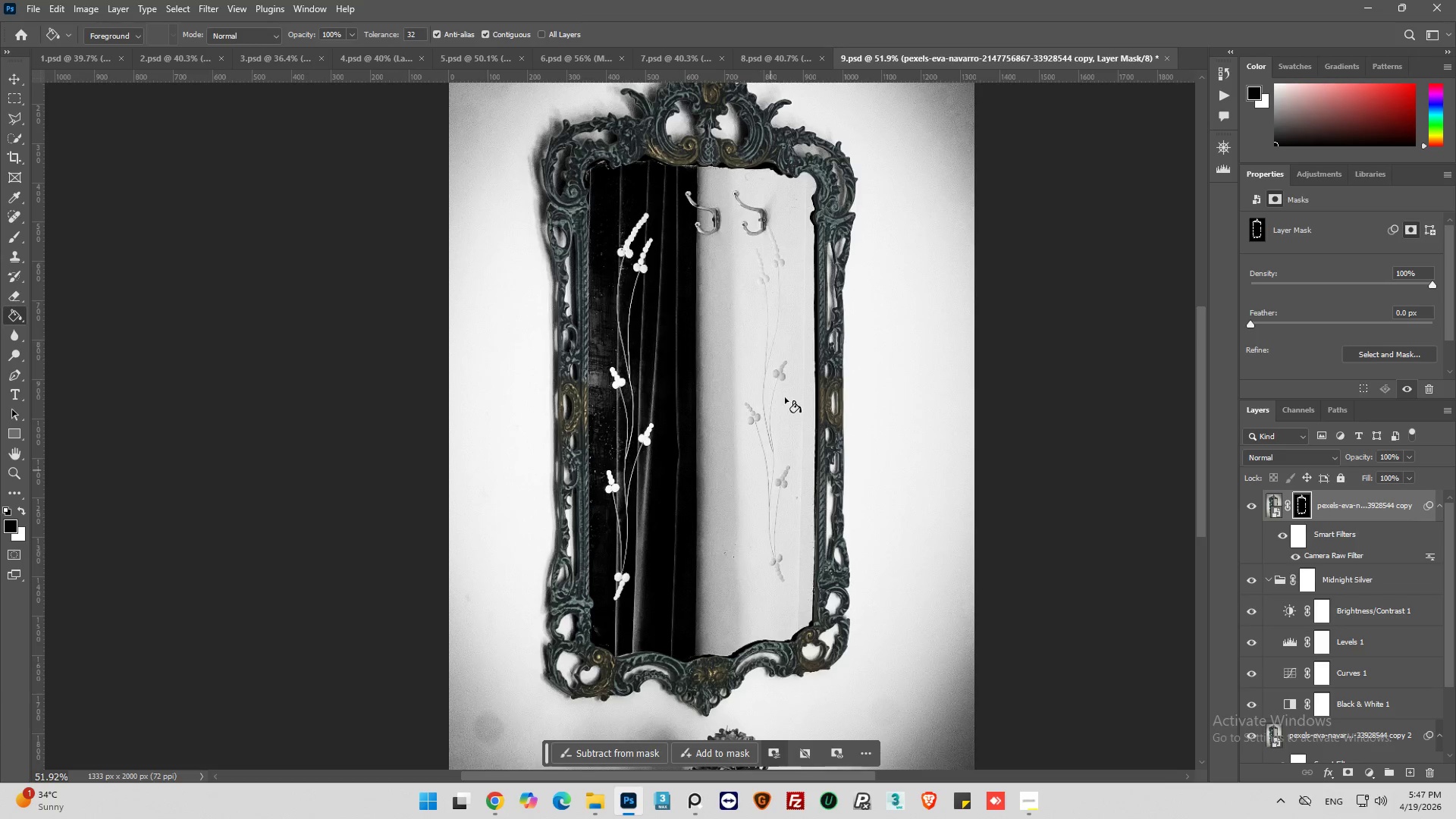 
hold_key(key=AltLeft, duration=0.62)
scroll: coordinate [603, 262], scroll_direction: up, amount: 14.0
 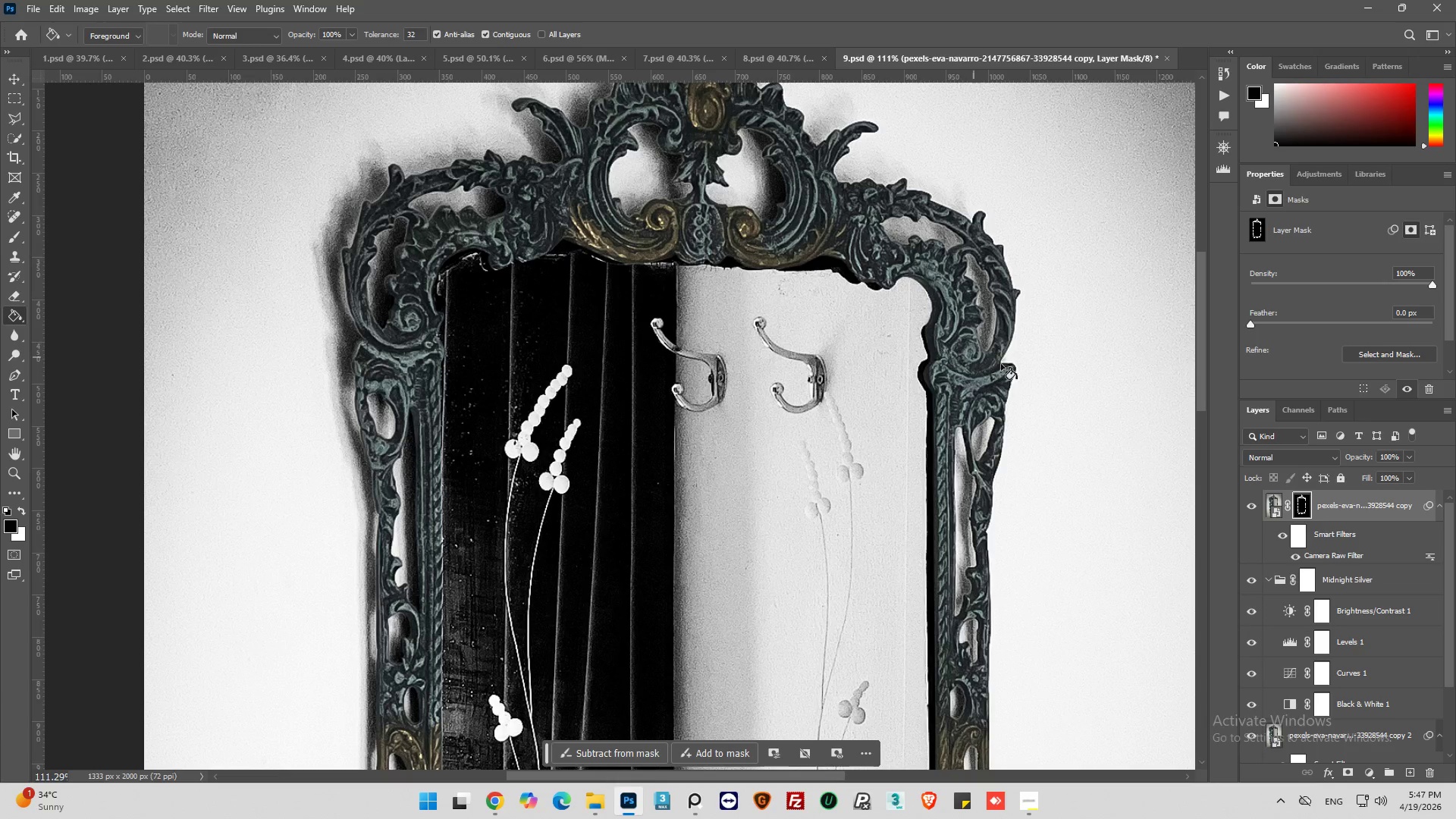 
key(Alt+AltLeft)
 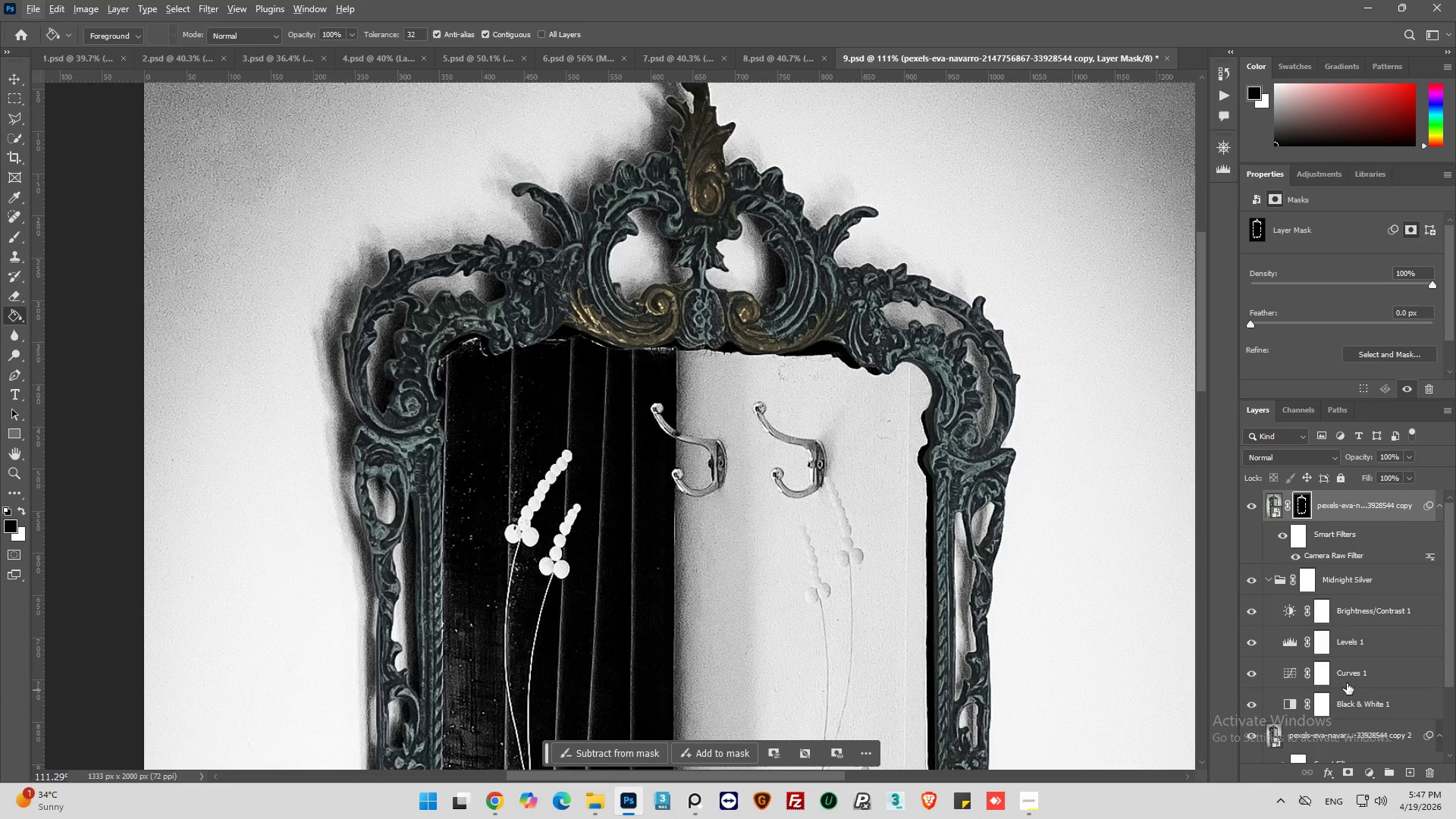 
scroll: coordinate [883, 254], scroll_direction: up, amount: 7.0
 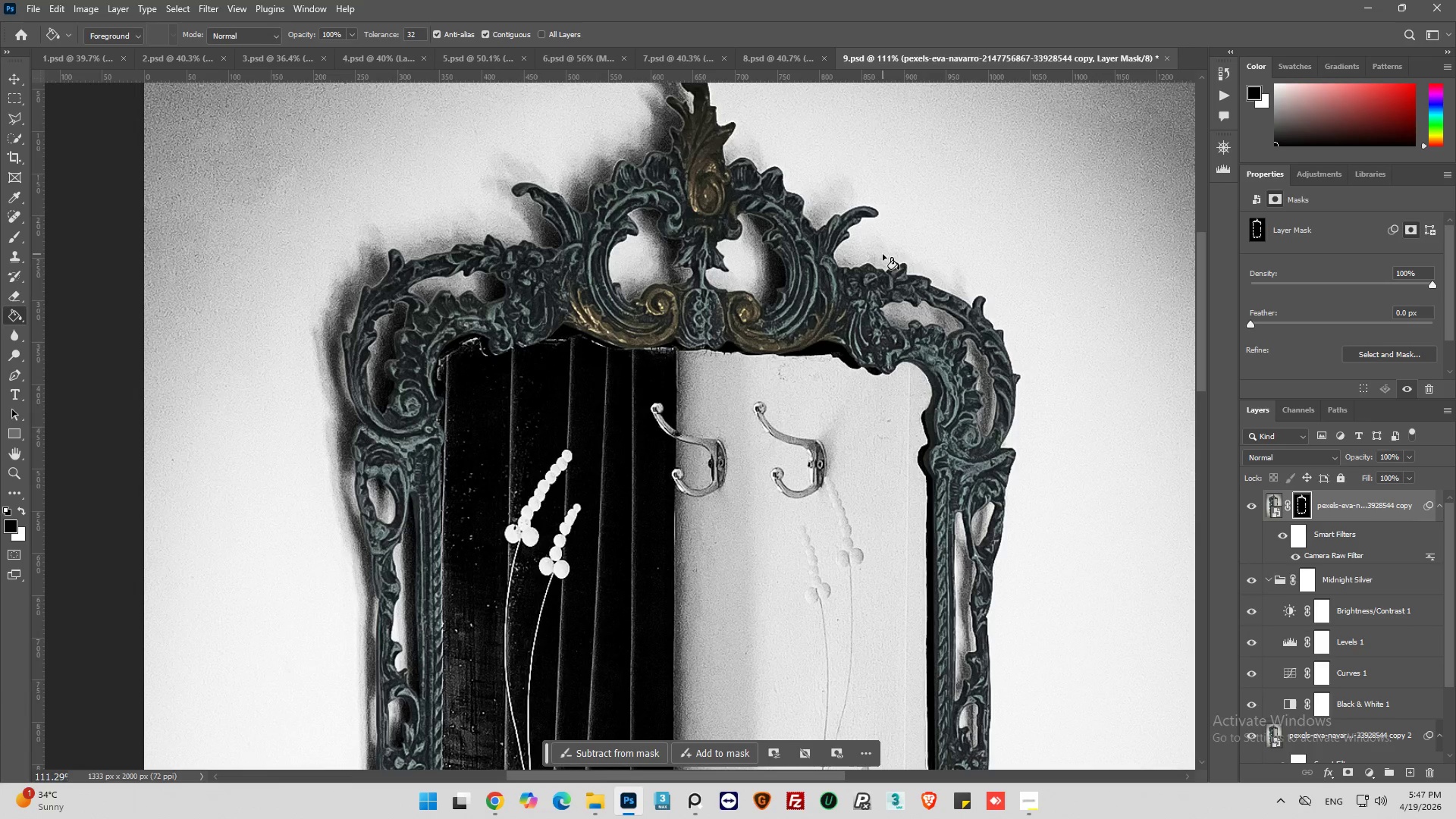 
scroll: coordinate [1274, 699], scroll_direction: down, amount: 3.0
 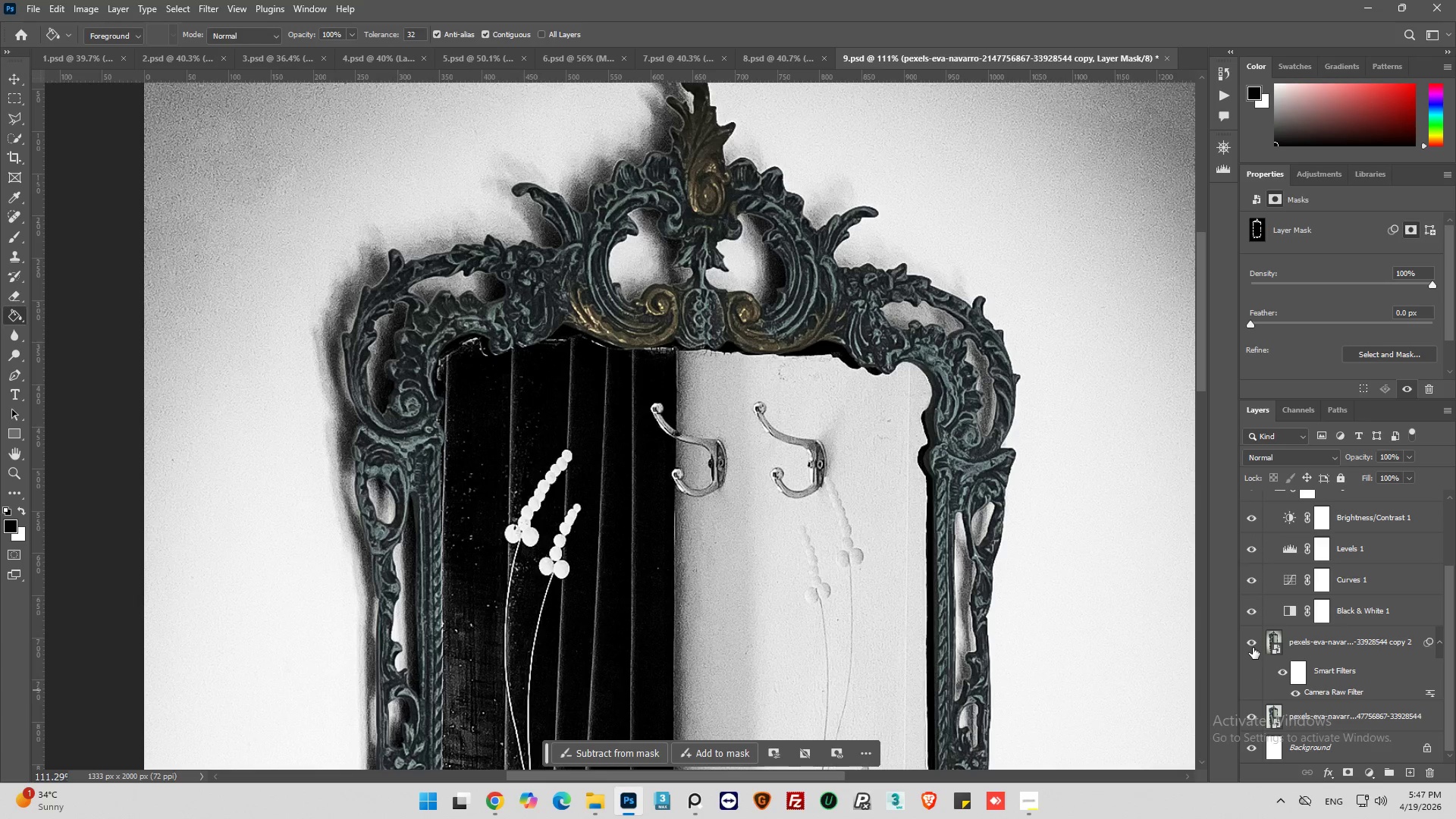 
left_click([1253, 645])
 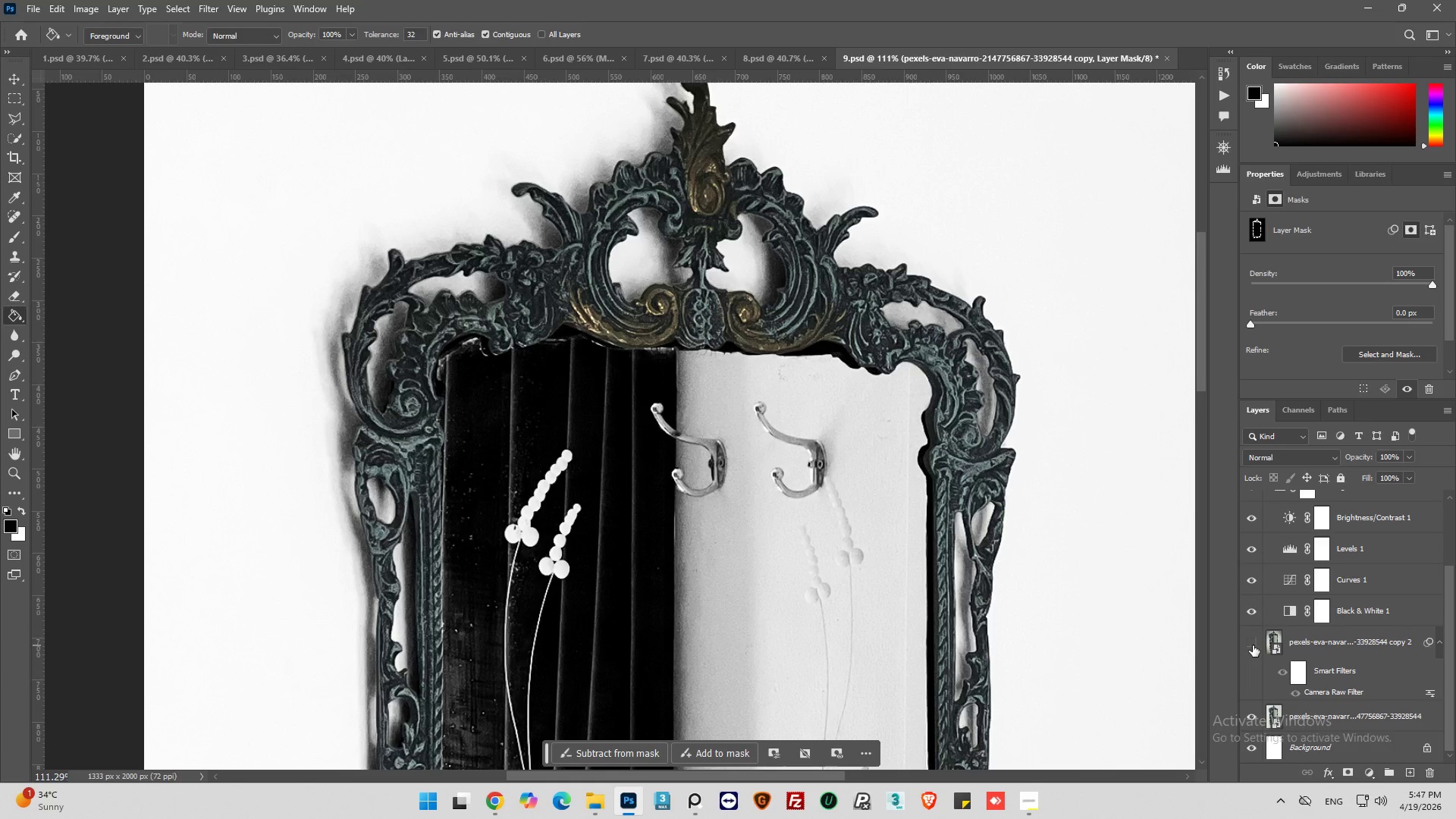 
left_click([1253, 645])
 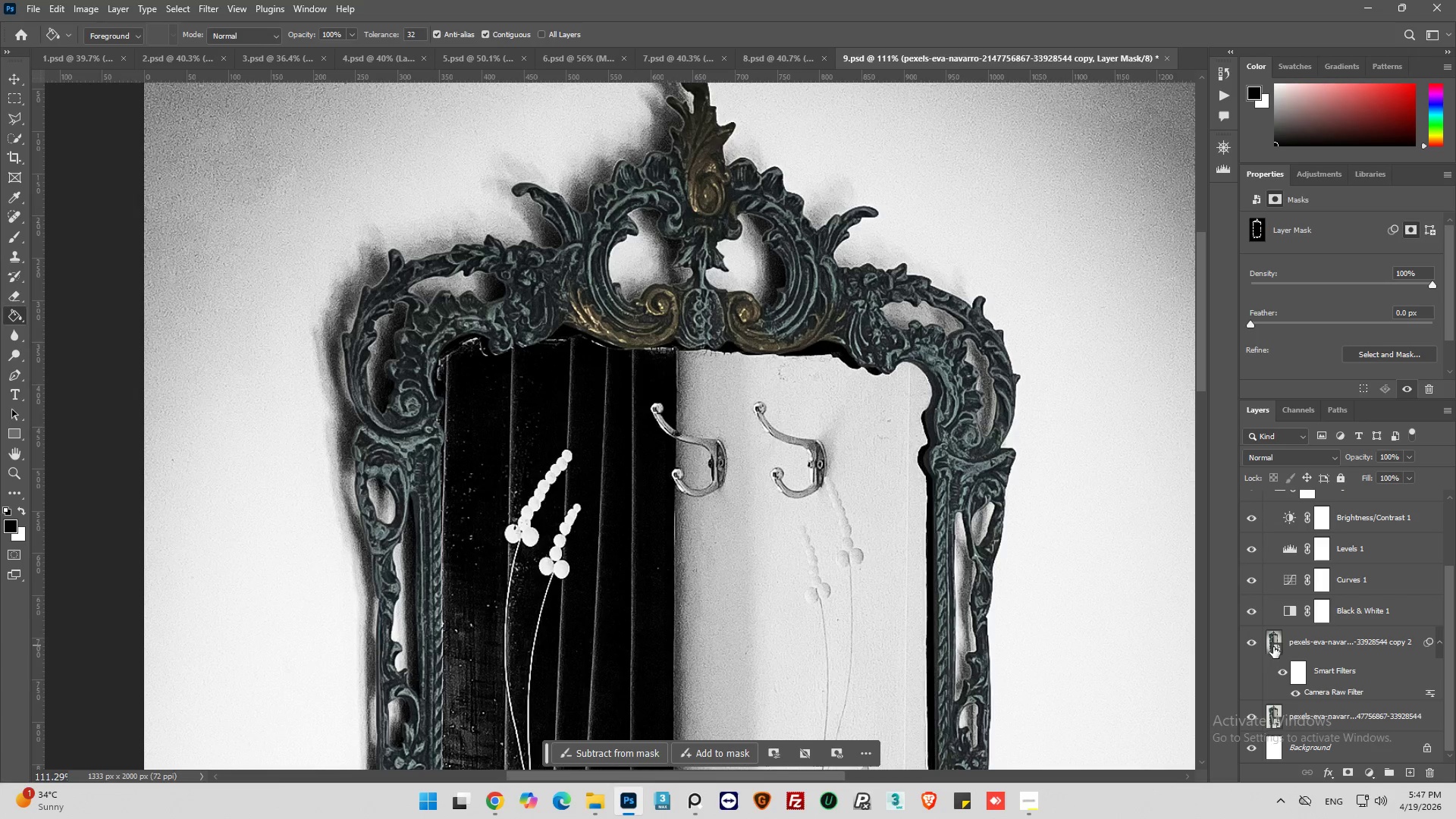 
left_click([1275, 647])
 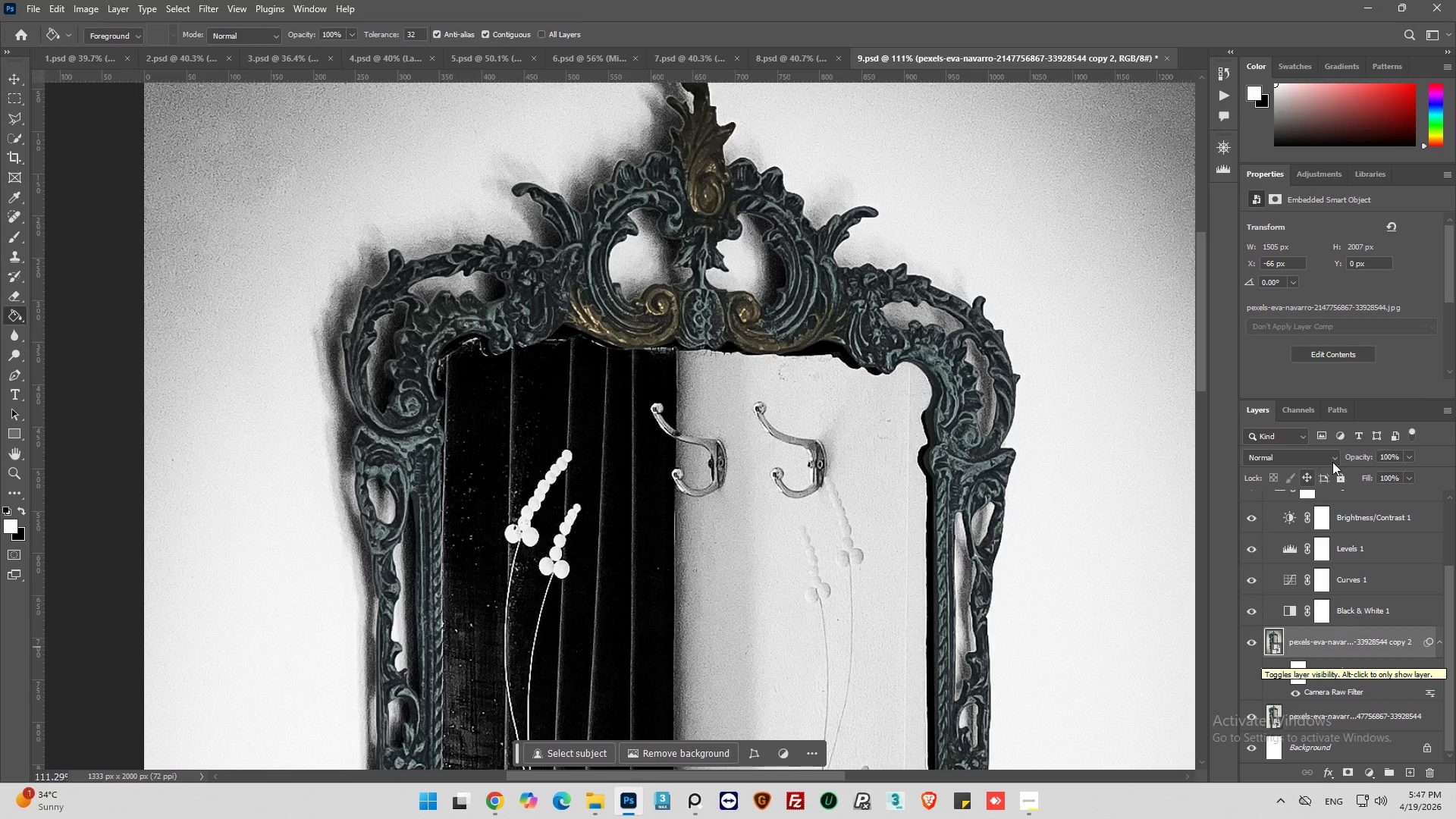 
left_click([1409, 456])
 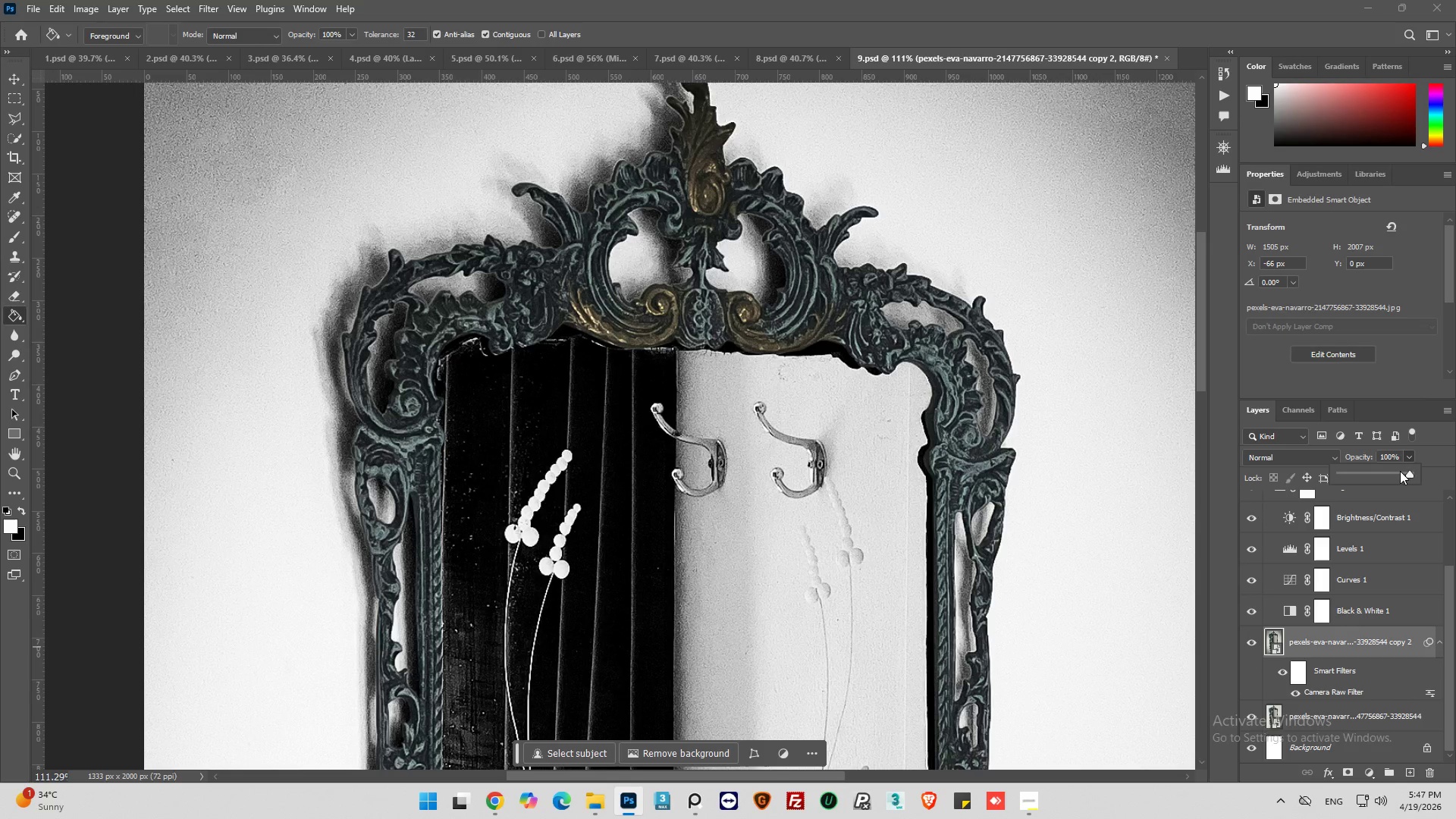 
left_click_drag(start_coordinate=[1400, 471], to_coordinate=[1392, 472])
 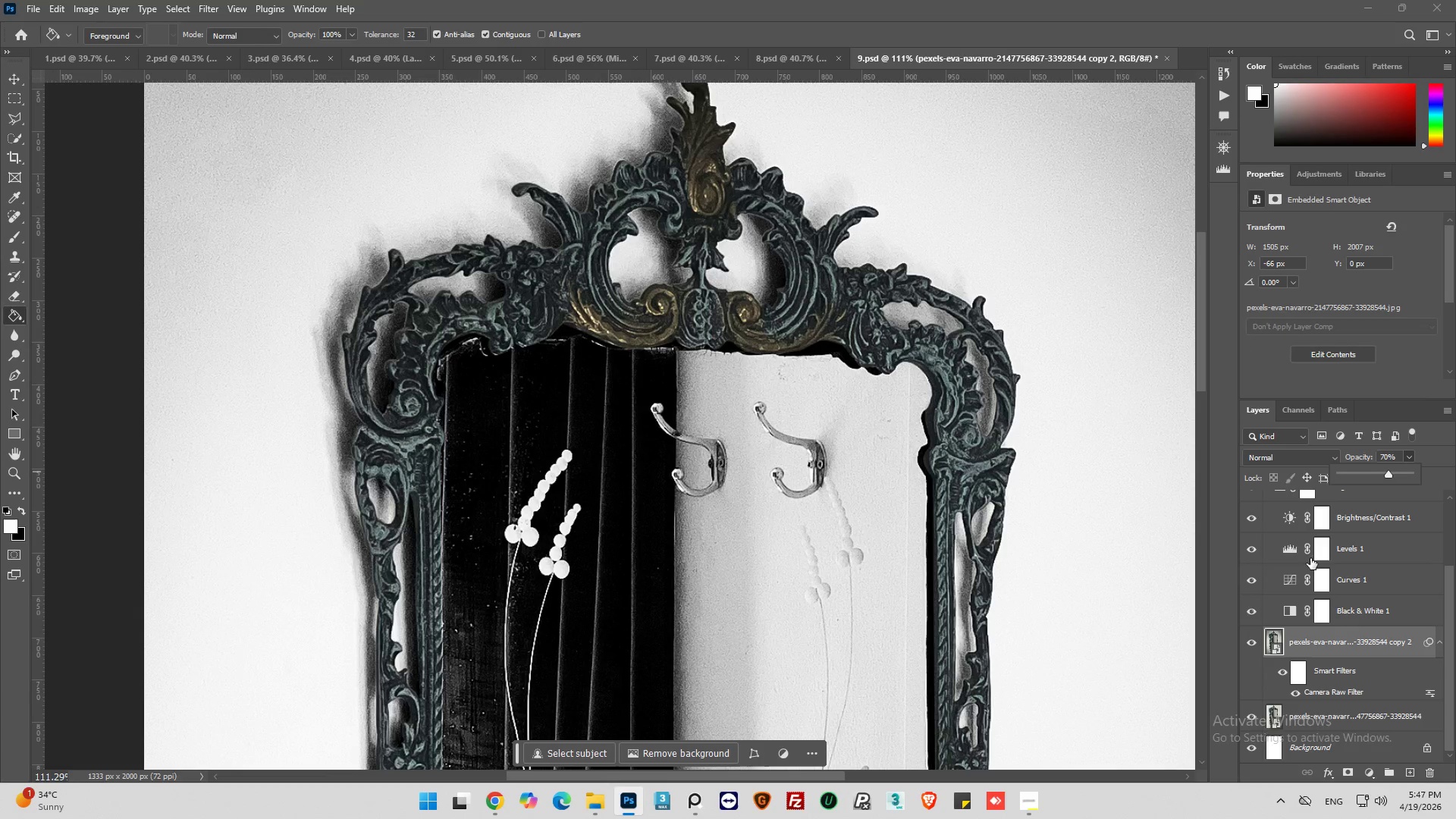 
key(Alt+AltLeft)
 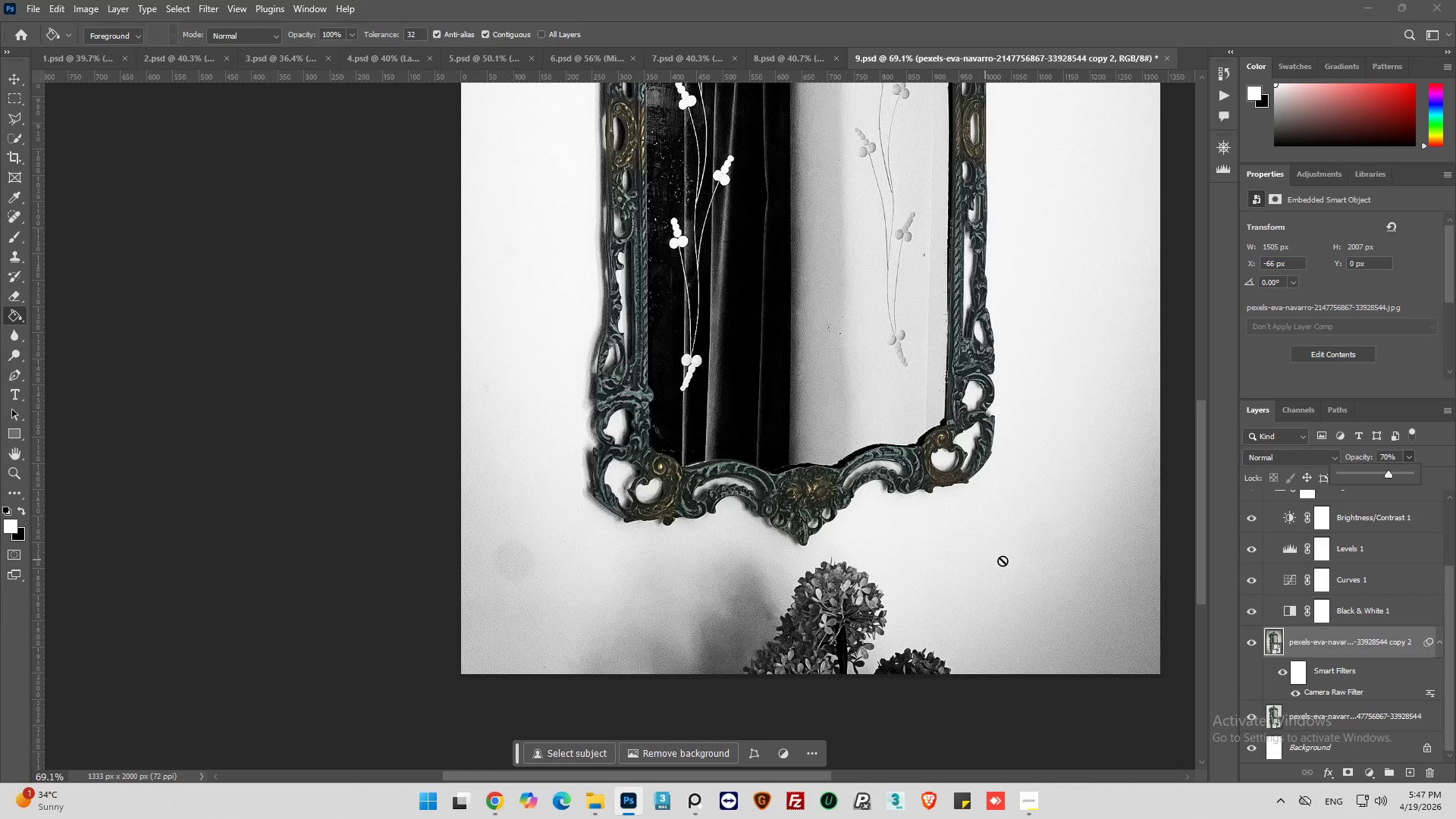 
scroll: coordinate [985, 560], scroll_direction: down, amount: 58.0
 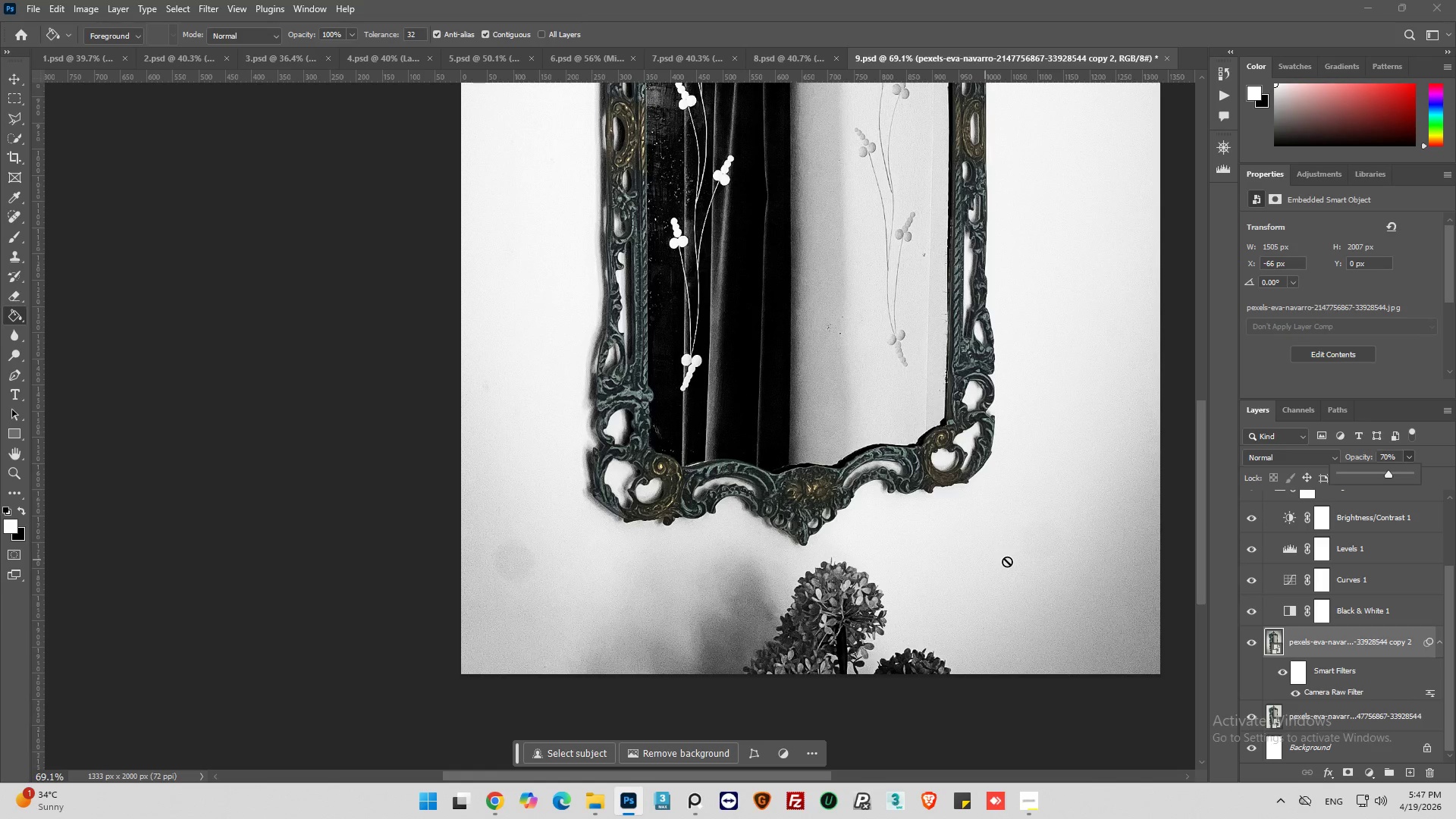 
key(Alt+AltLeft)
 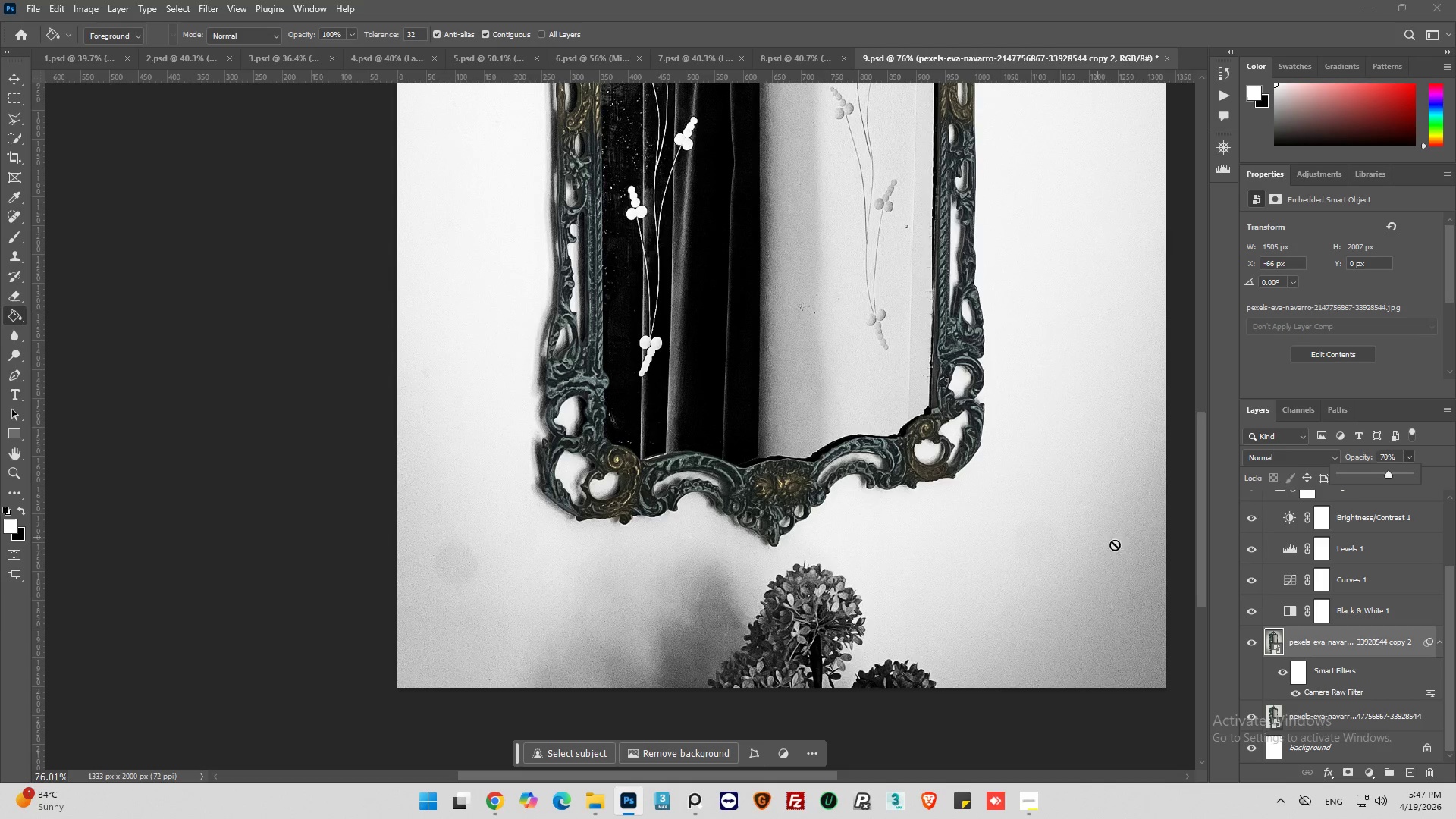 
scroll: coordinate [1097, 538], scroll_direction: up, amount: 1.0
 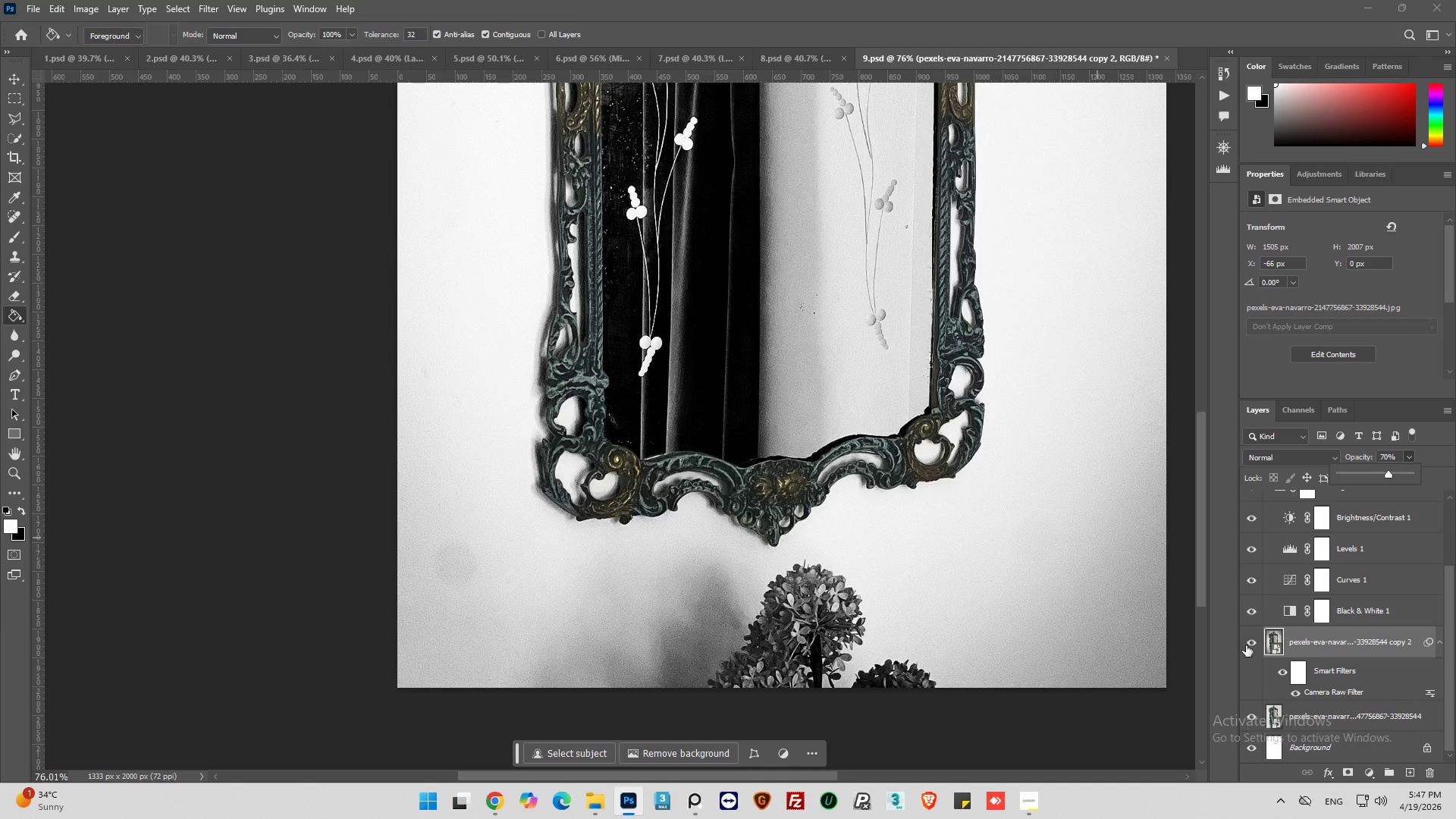 
left_click([1249, 645])
 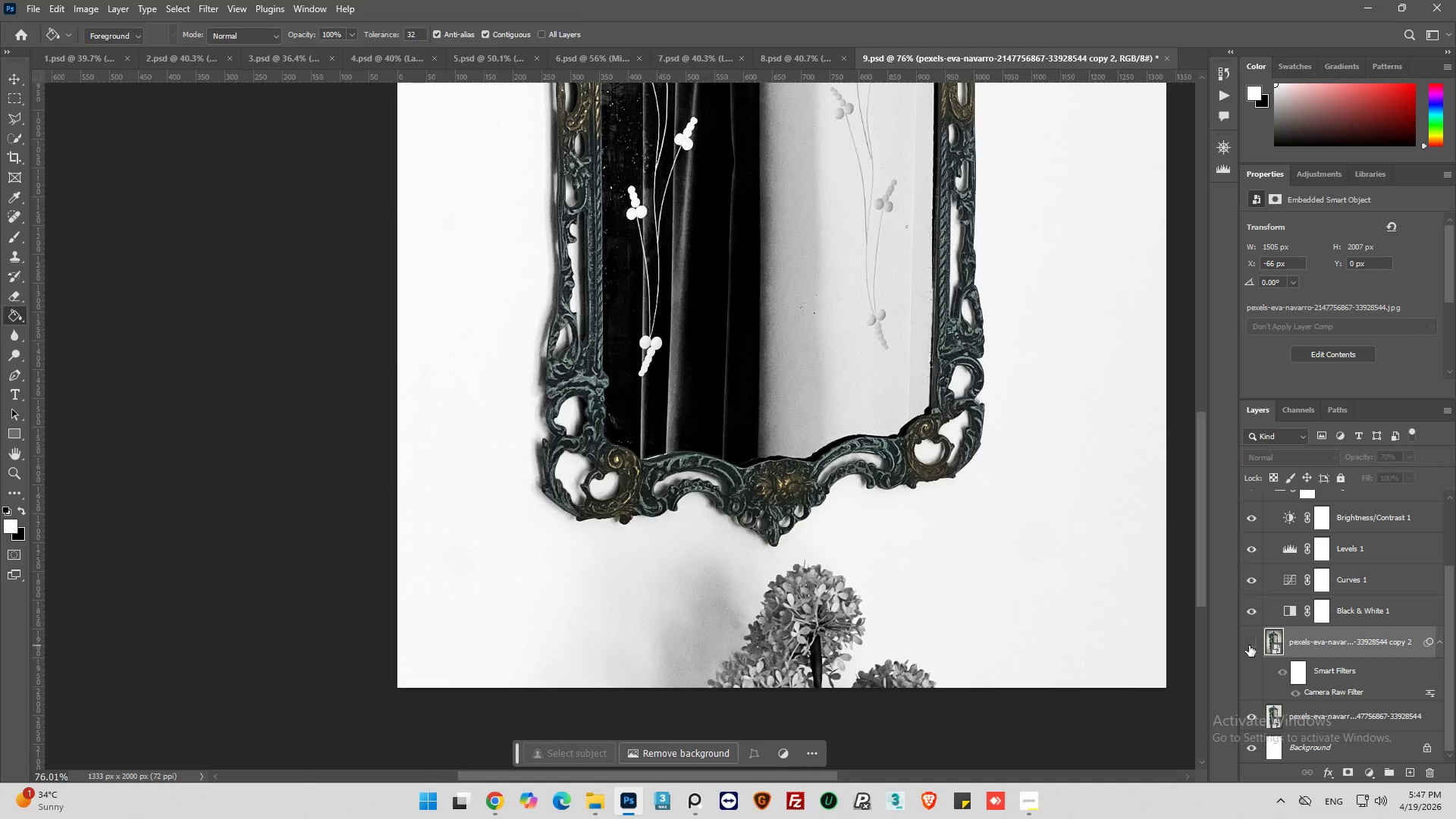 
left_click([1249, 645])
 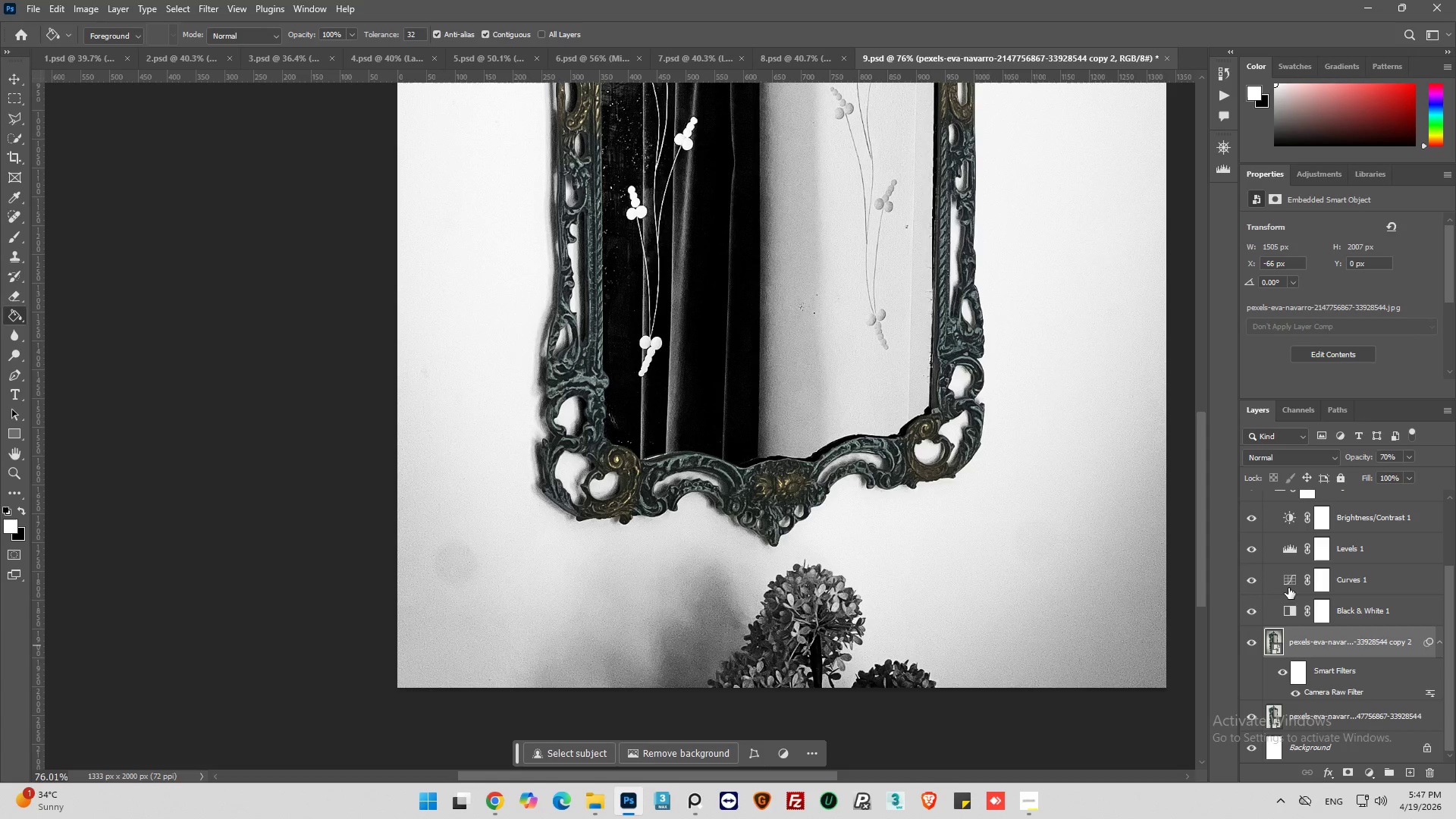 
left_click([1288, 581])
 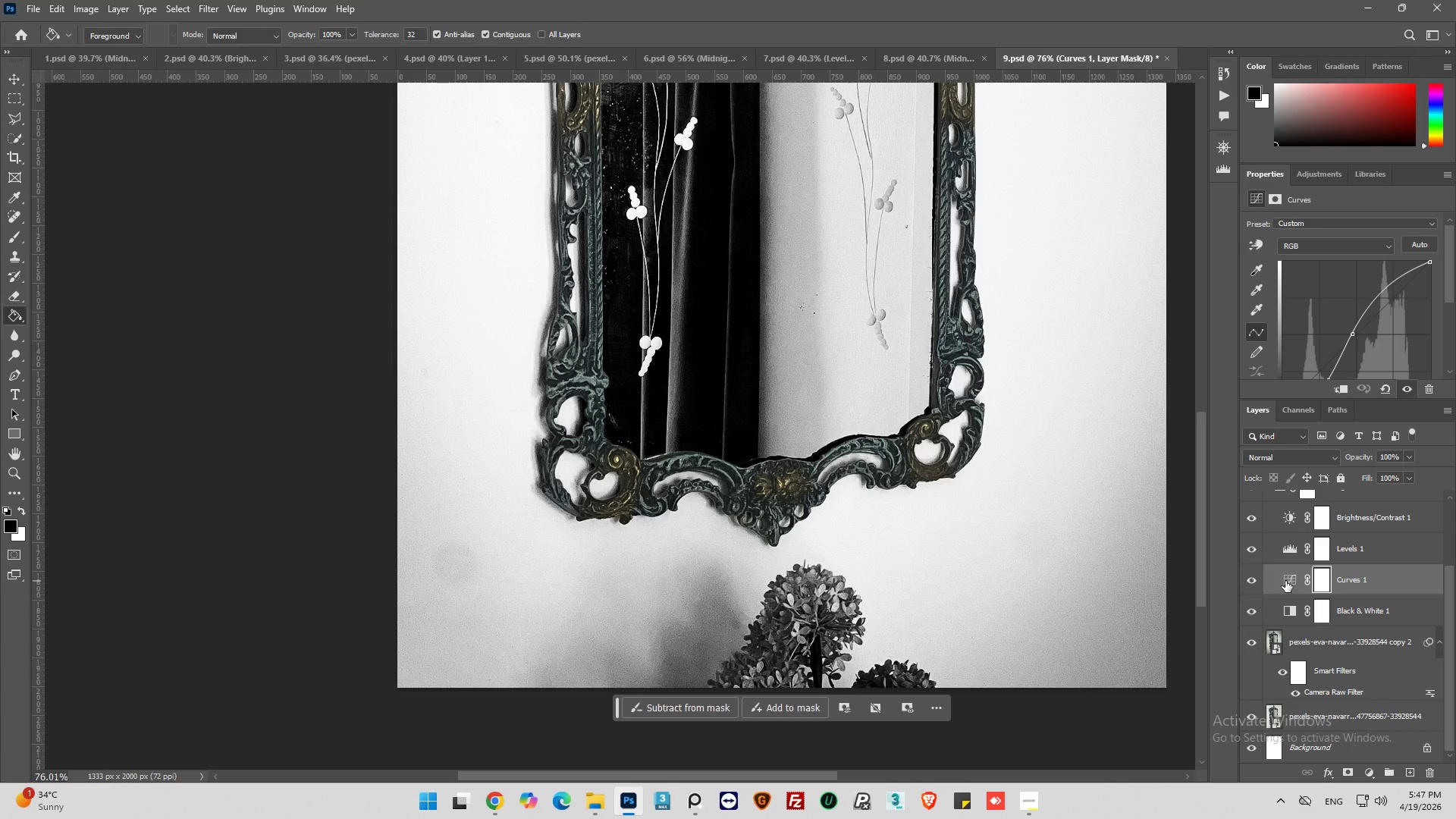 
left_click([1285, 581])
 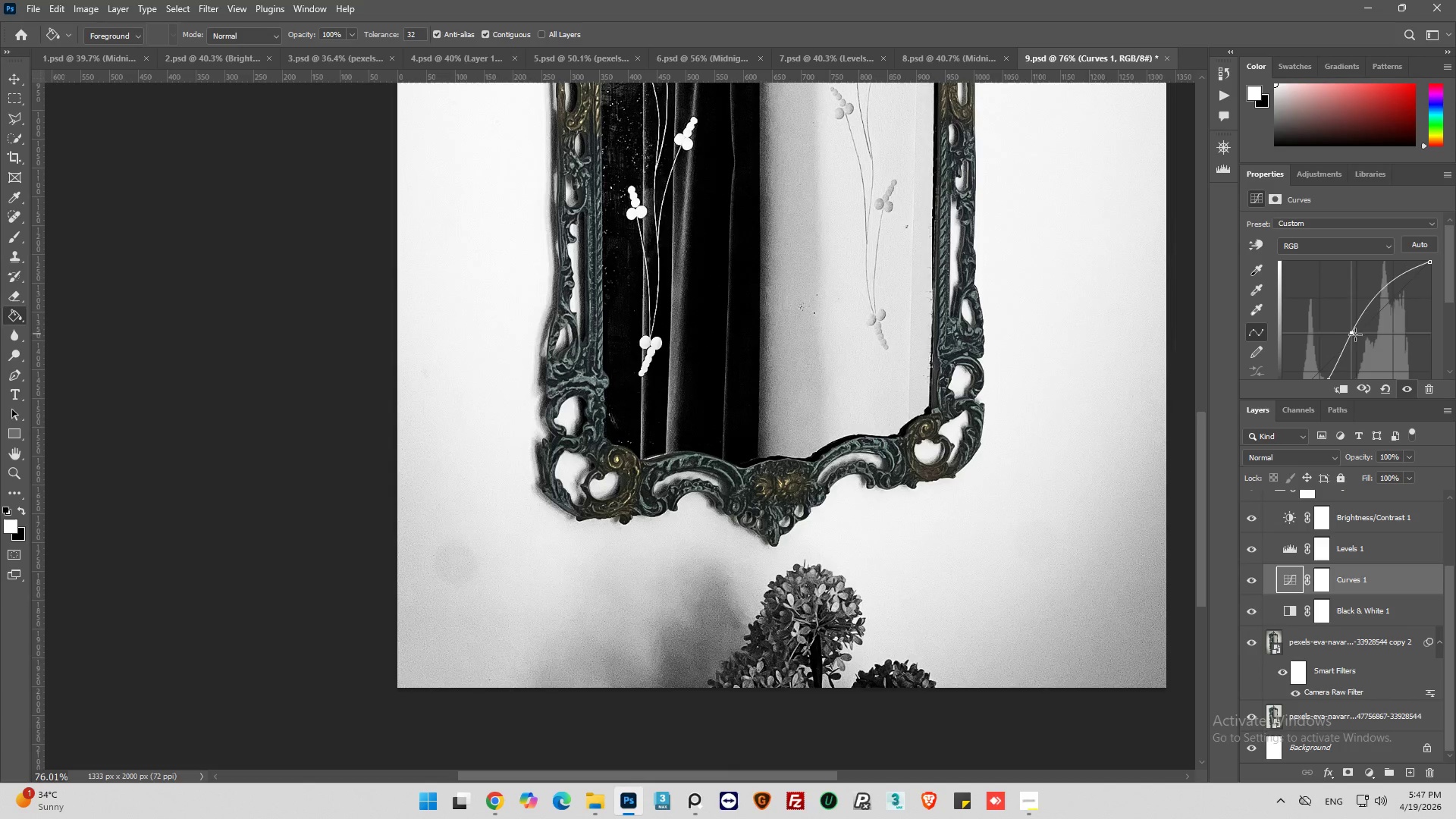 
scroll: coordinate [1280, 538], scroll_direction: up, amount: 32.0
 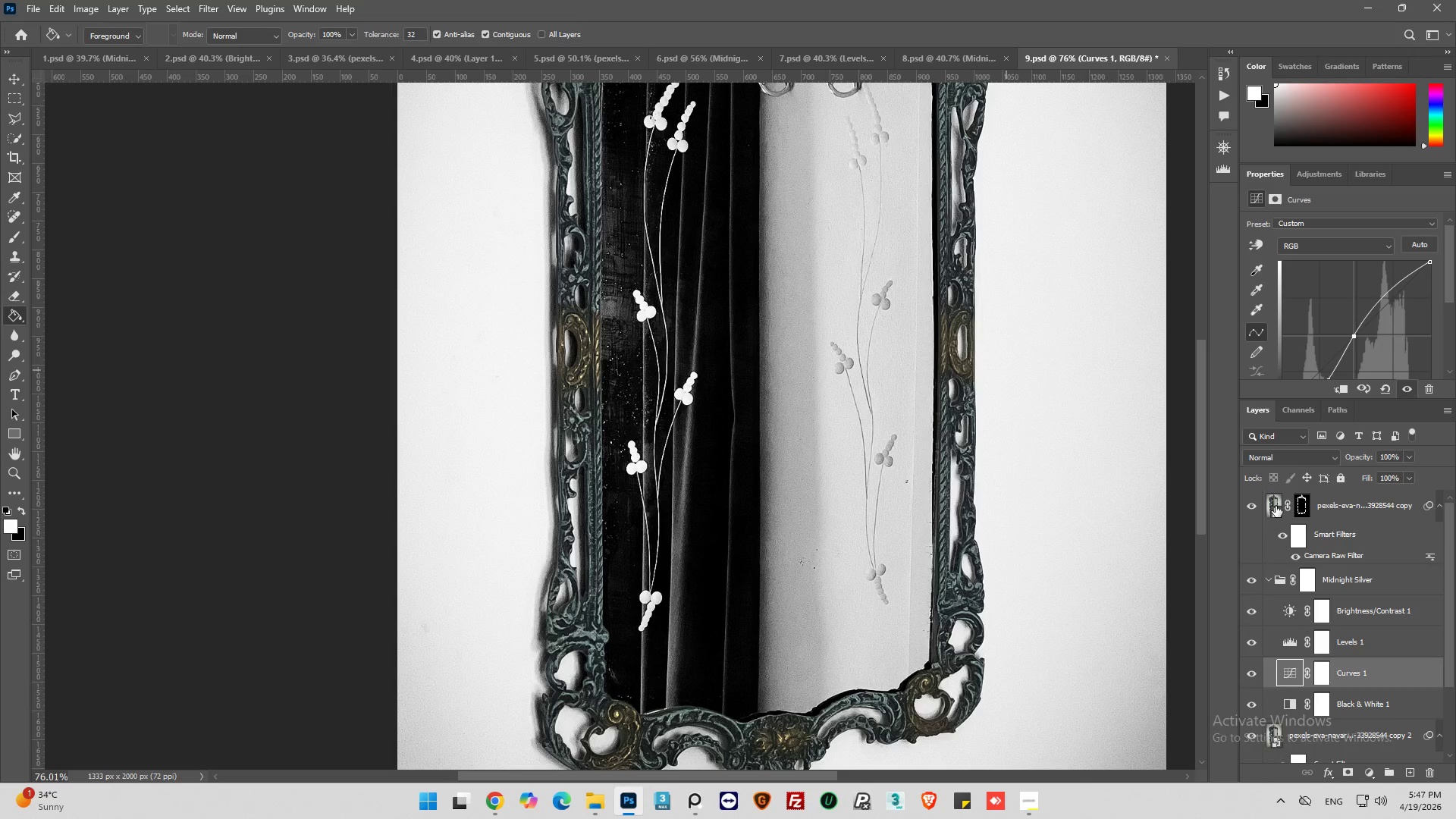 
left_click([1276, 506])
 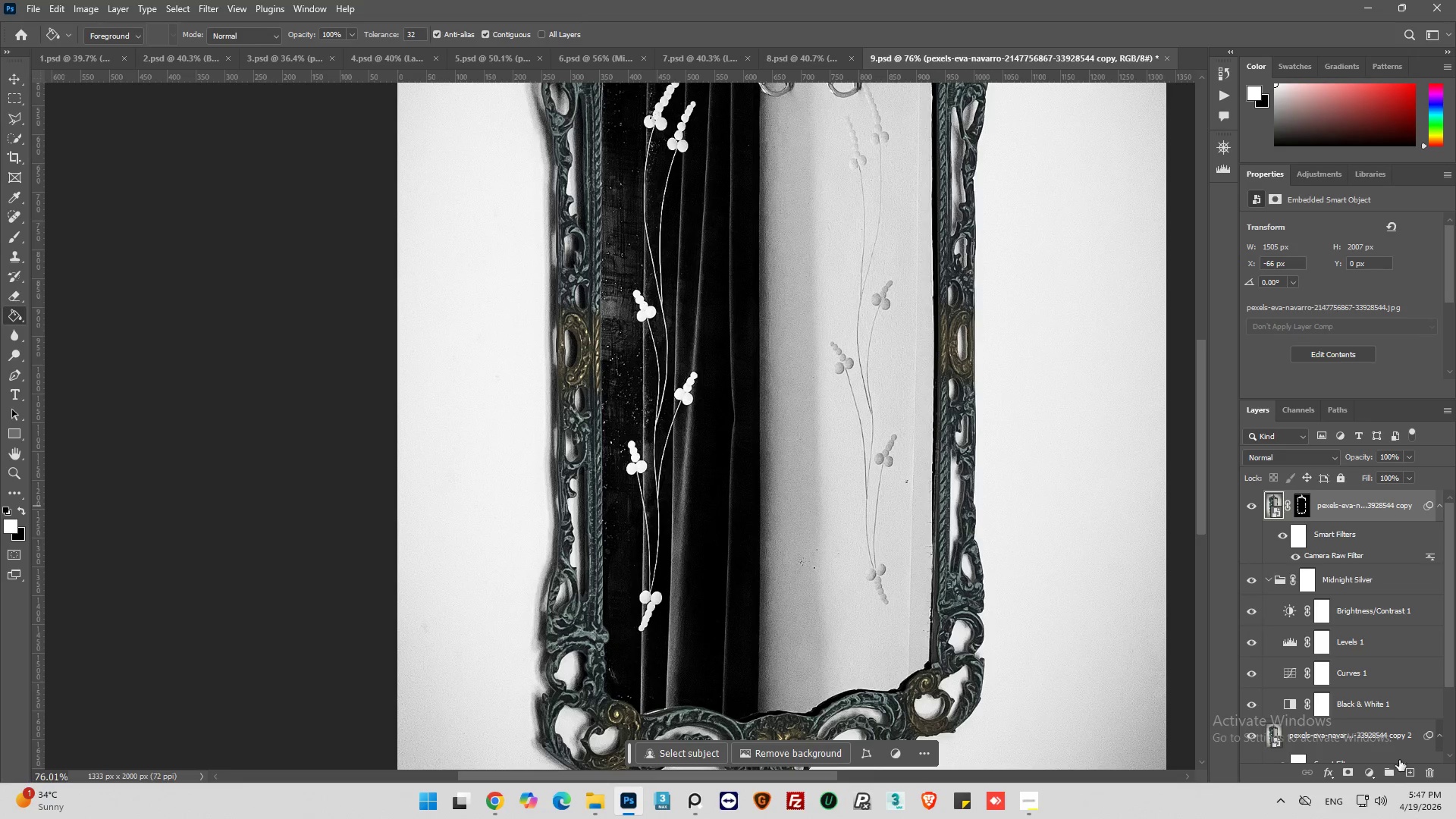 
mouse_move([1399, 781])
 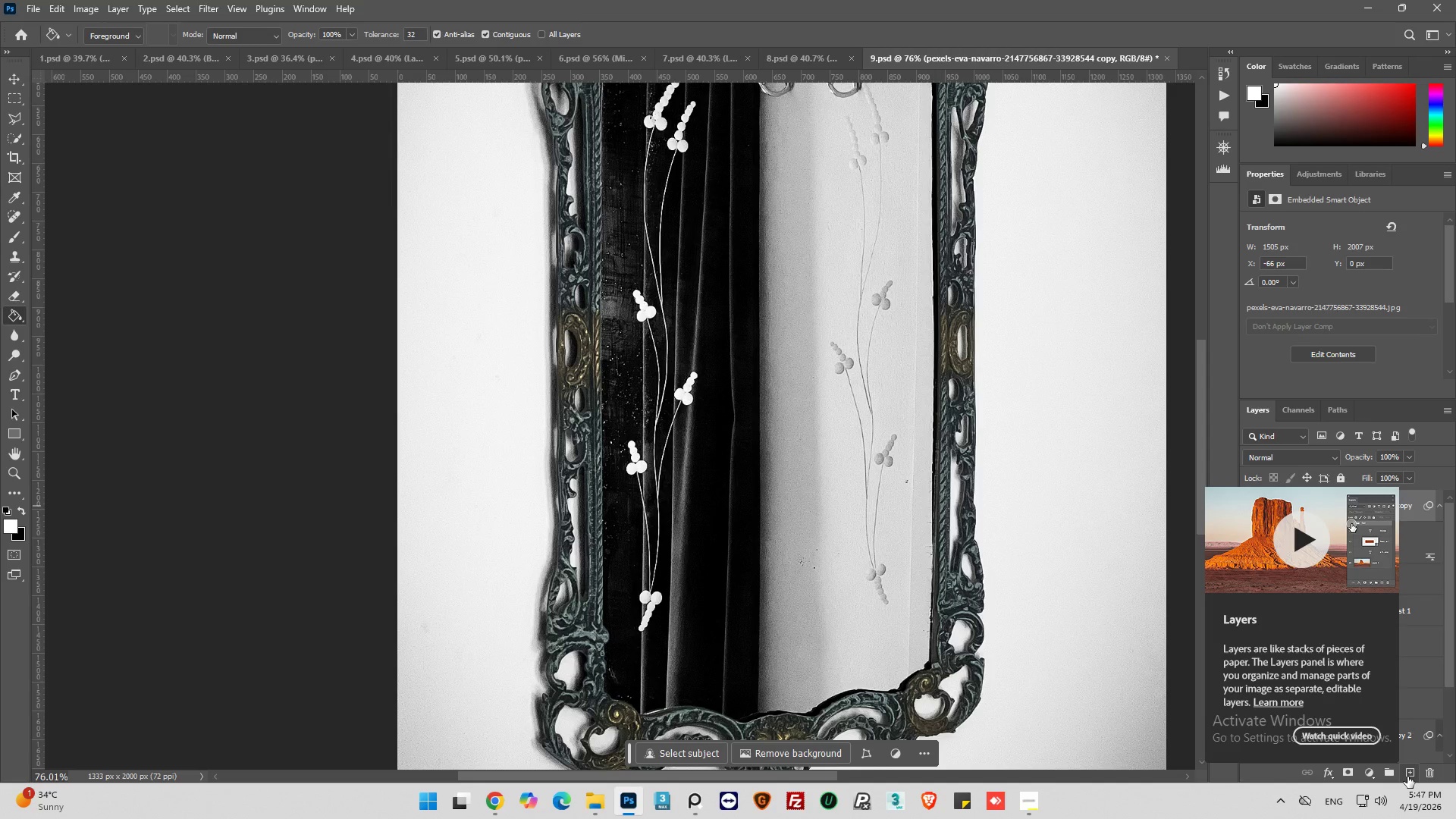 
wait(17.3)
 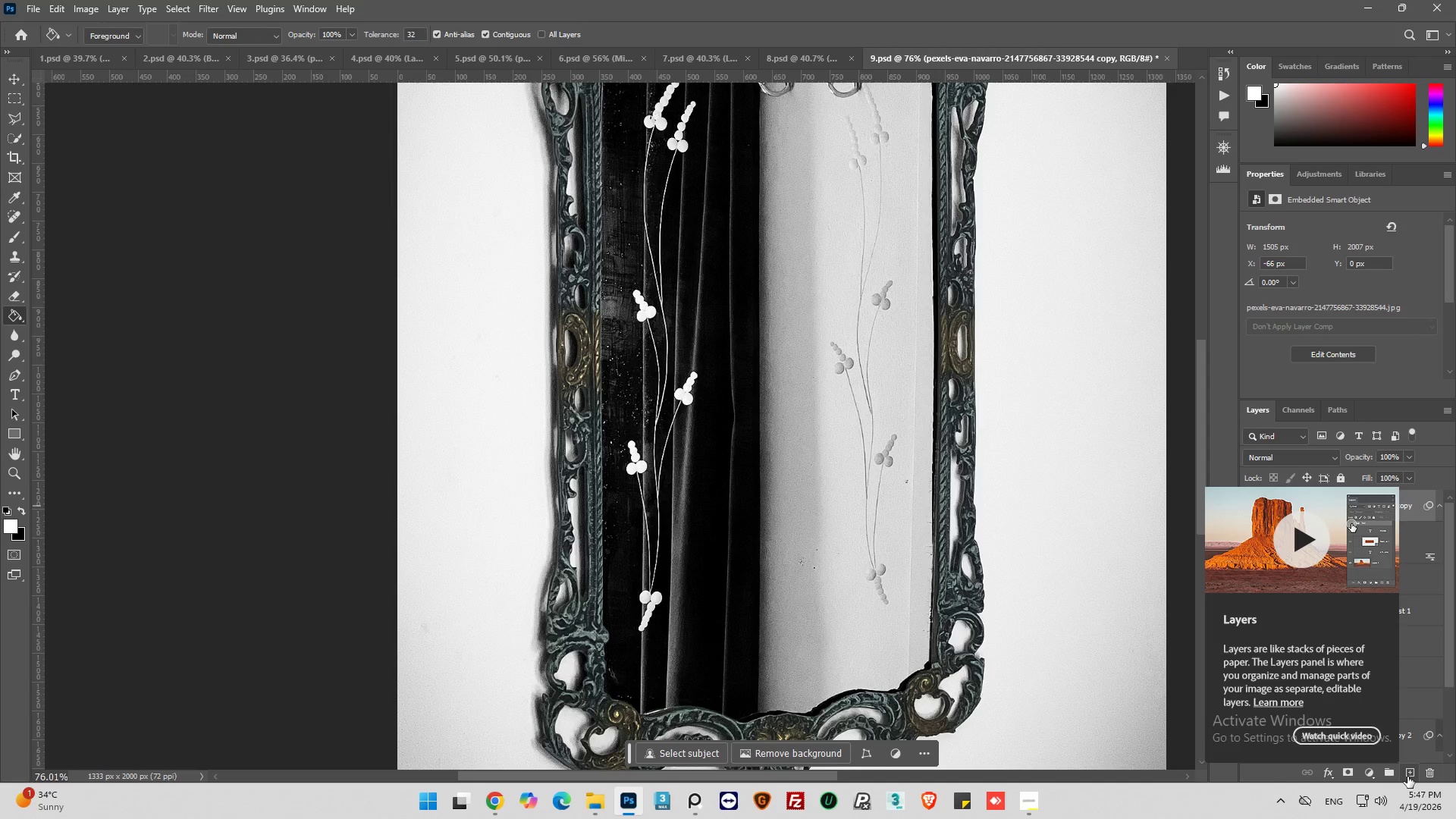 
key(Alt+AltLeft)
 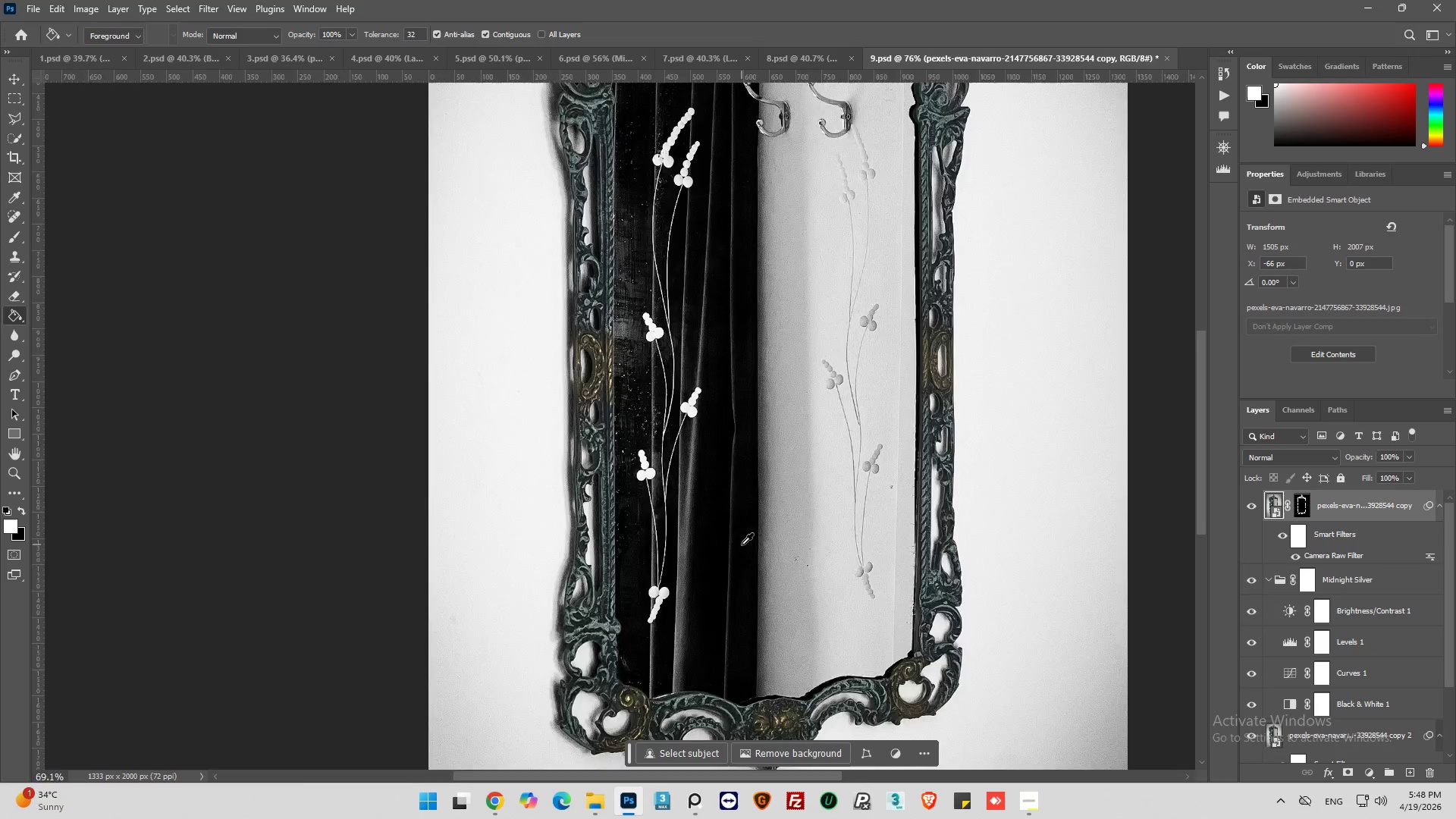 
scroll: coordinate [743, 543], scroll_direction: down, amount: 2.0
 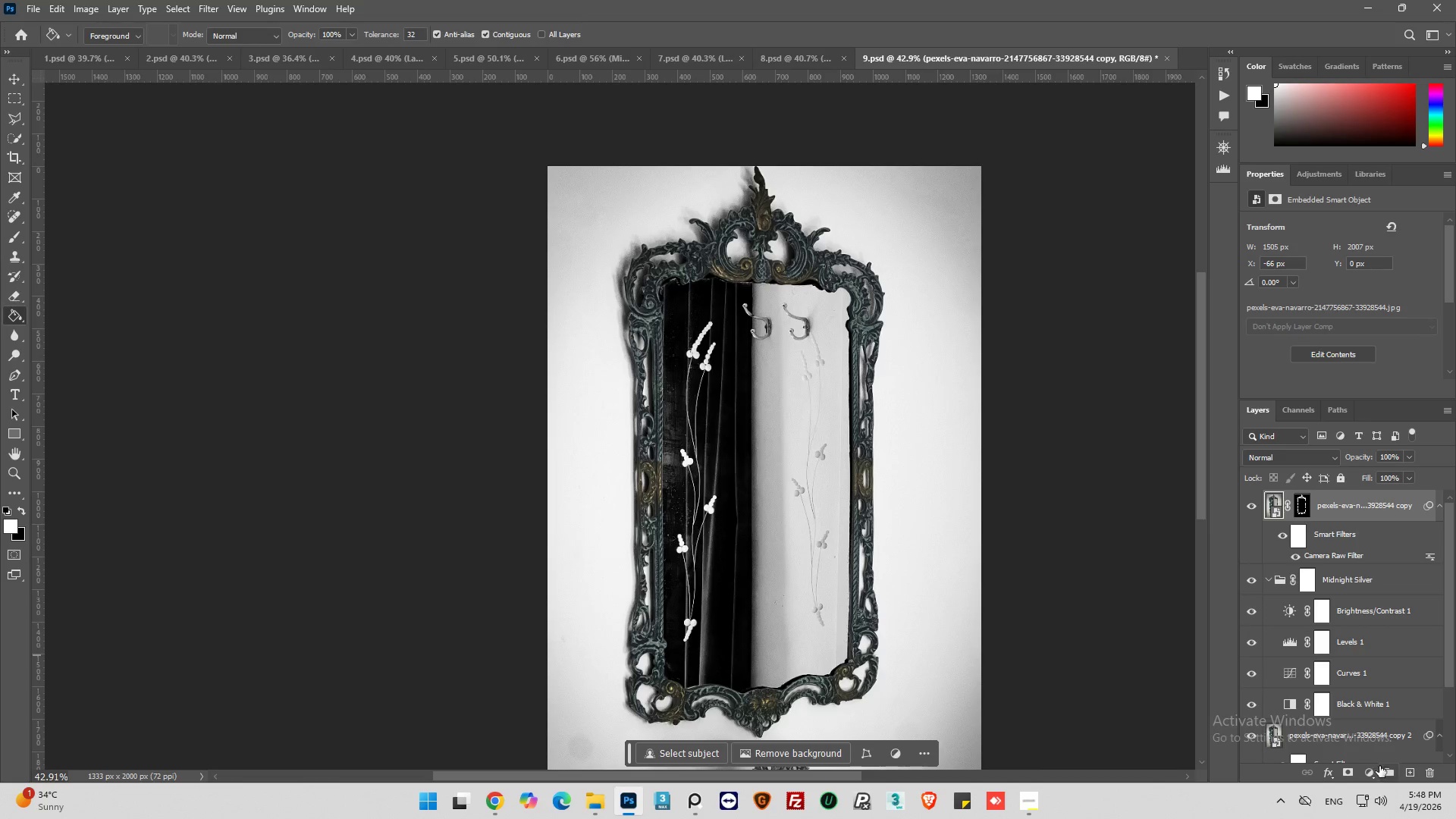 
left_click([1367, 777])
 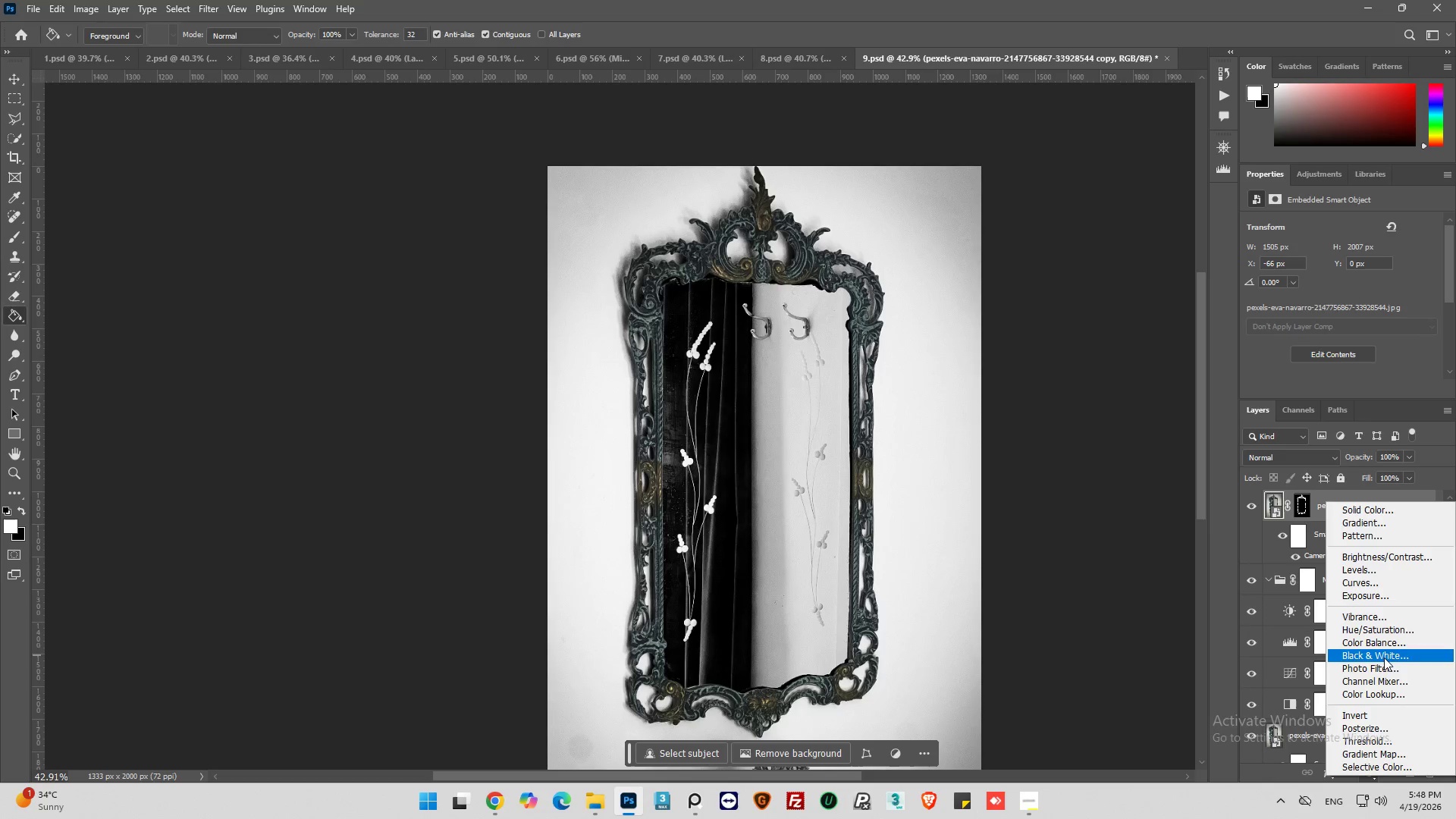 
left_click([1384, 657])
 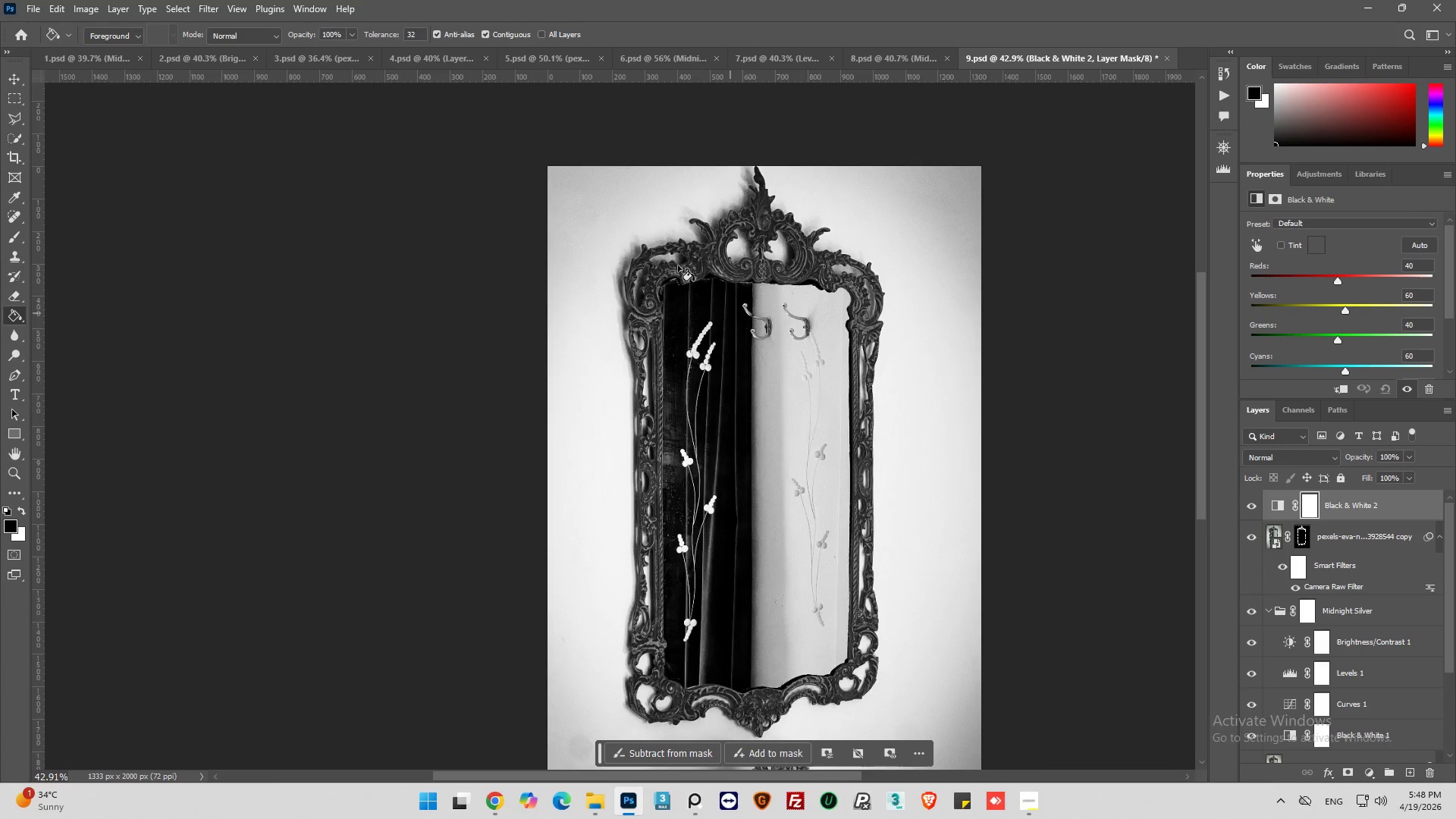 
key(Alt+AltLeft)
 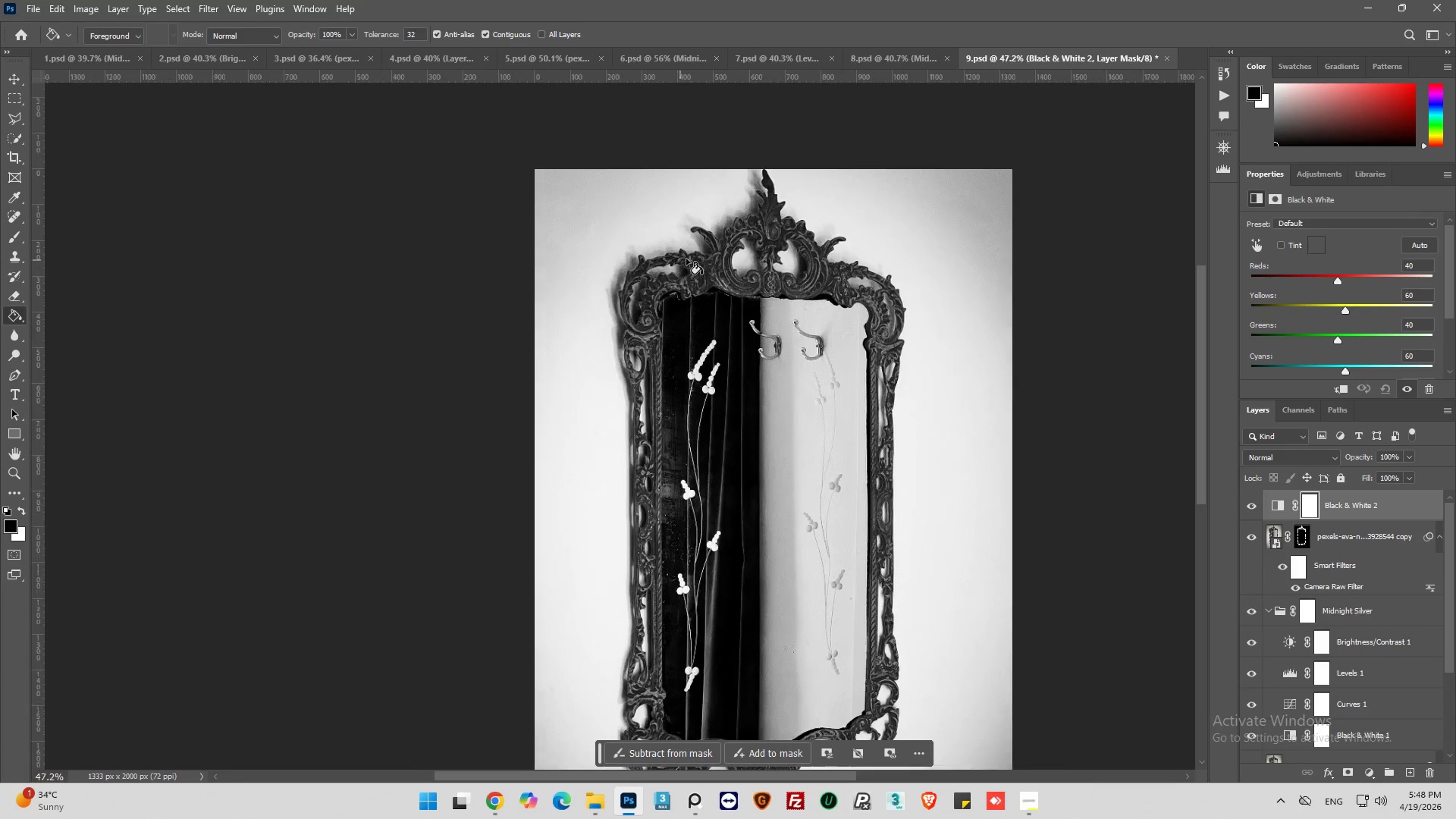 
hold_key(key=AltLeft, duration=0.56)
 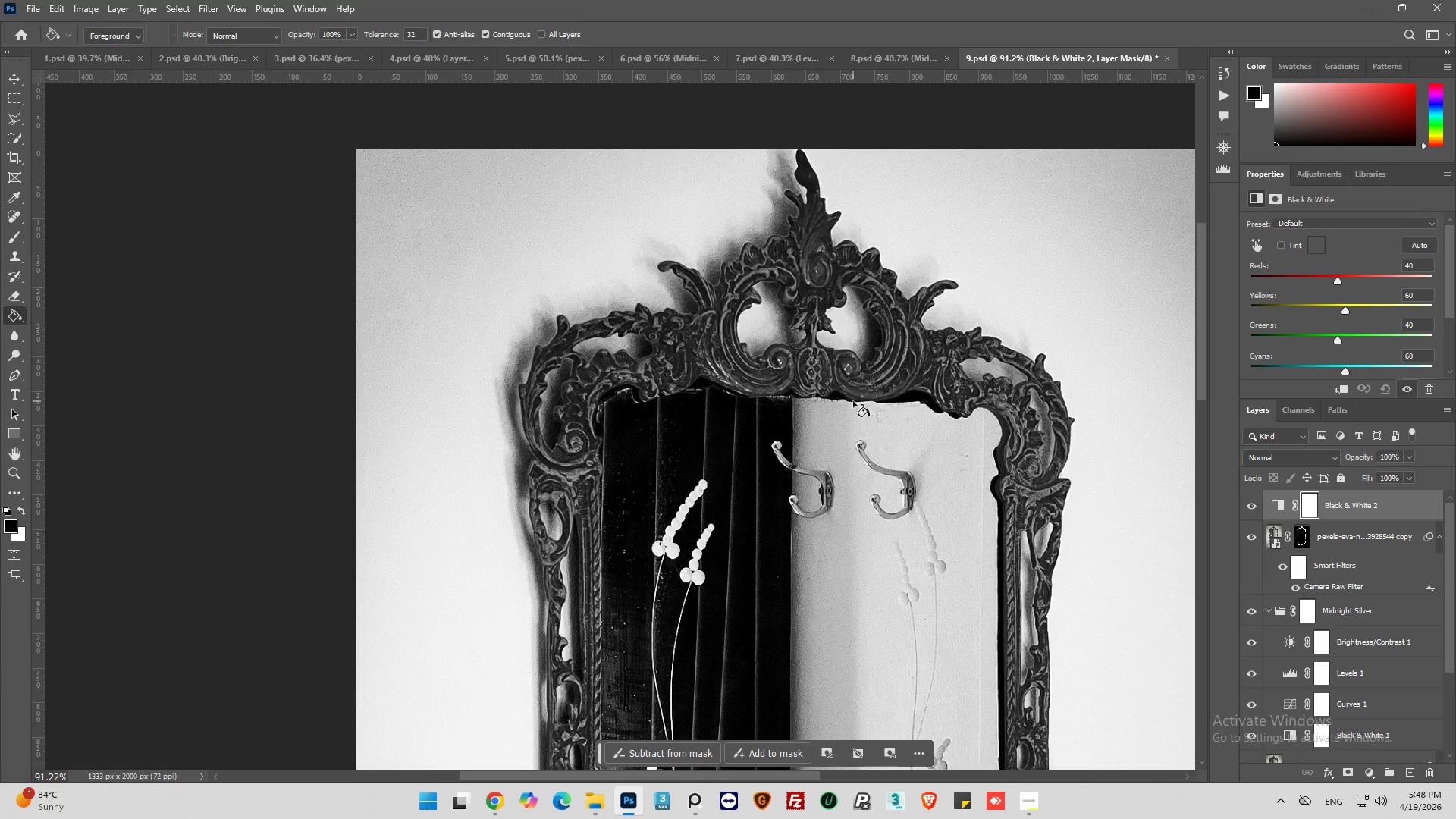 
key(Alt+AltLeft)
 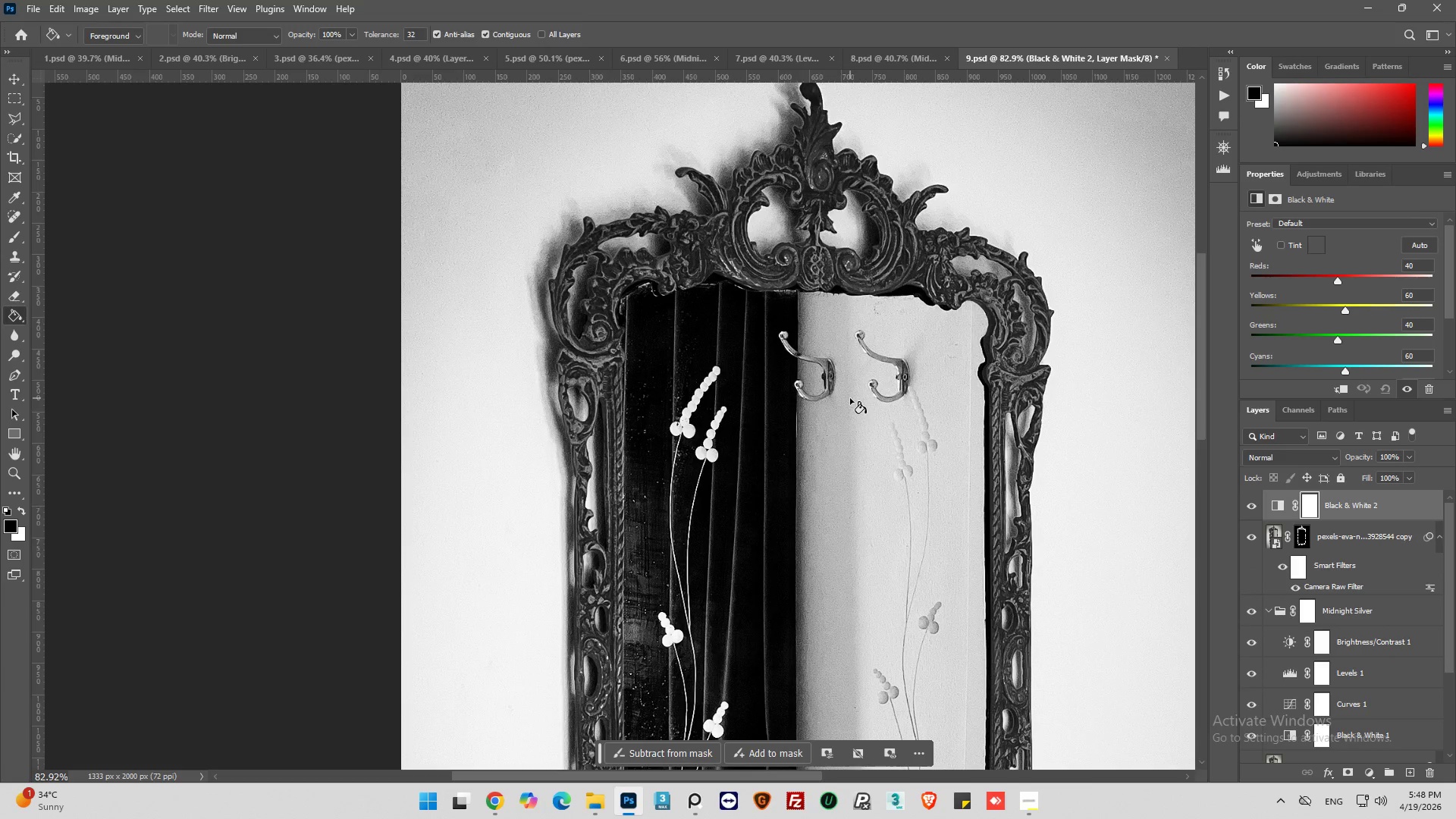 
key(Alt+AltLeft)
 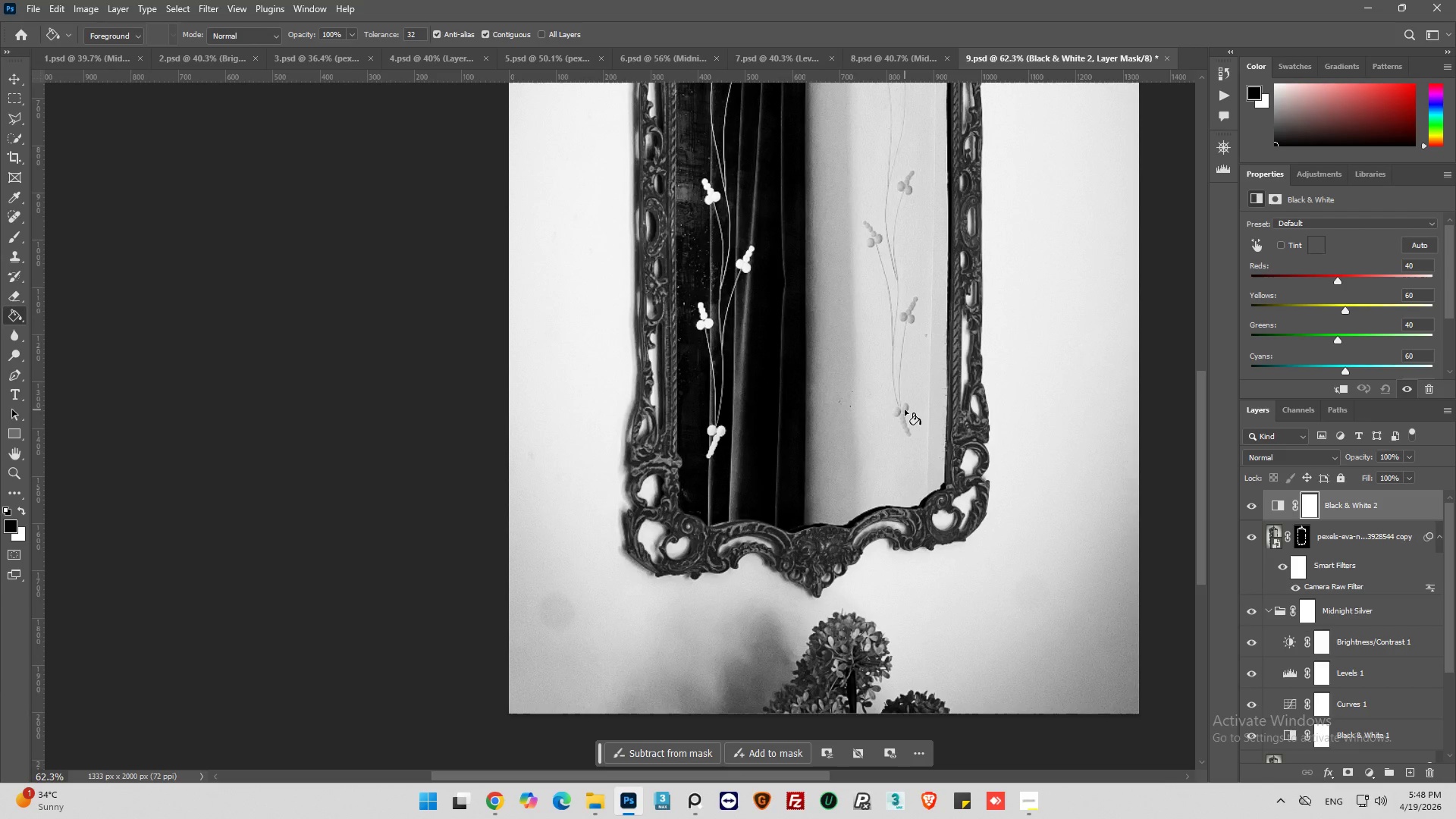 
scroll: coordinate [905, 410], scroll_direction: down, amount: 33.0
 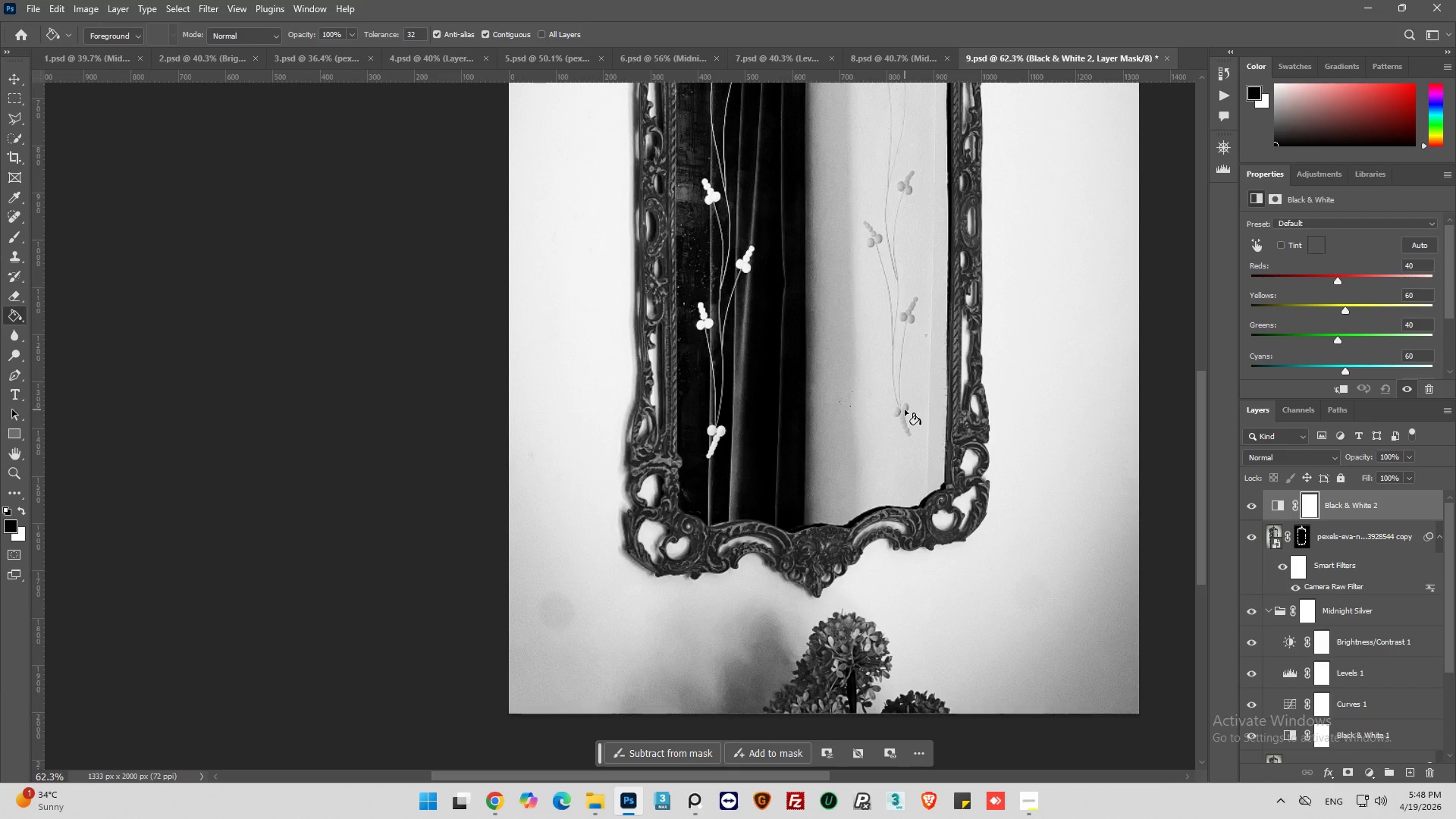 
hold_key(key=AltLeft, duration=0.59)
 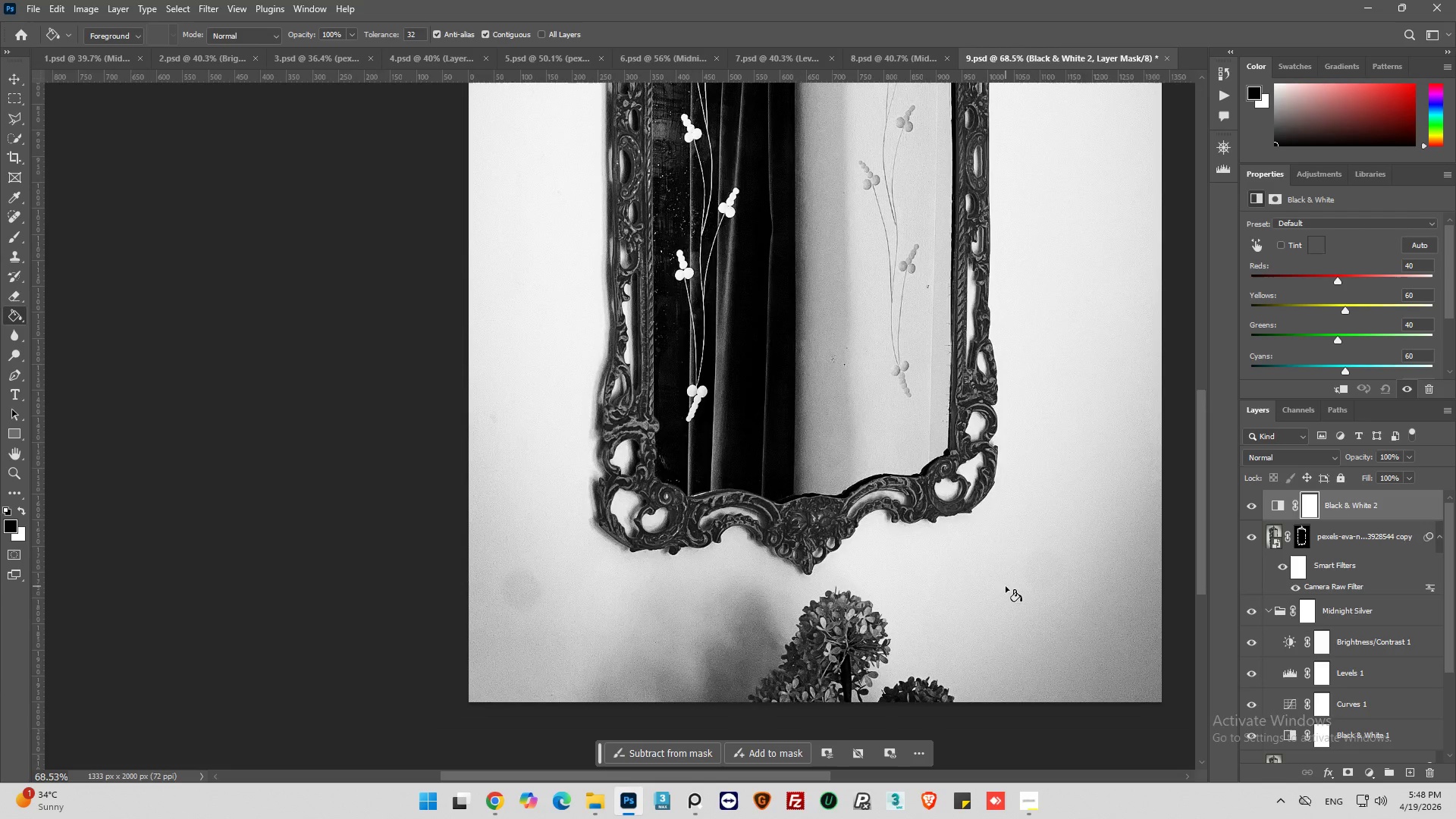 
key(Alt+AltLeft)
 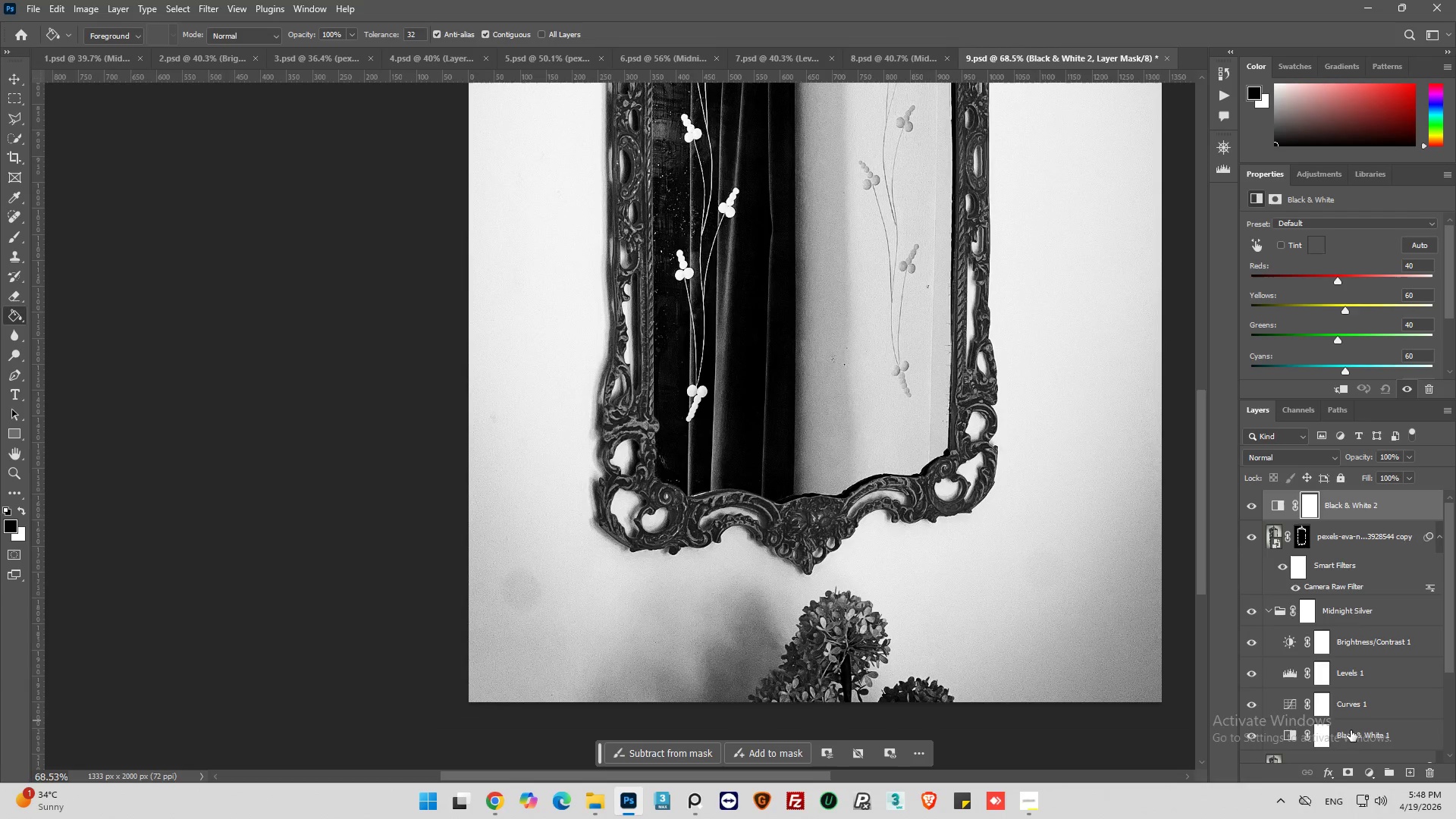 
scroll: coordinate [1328, 695], scroll_direction: down, amount: 8.0
 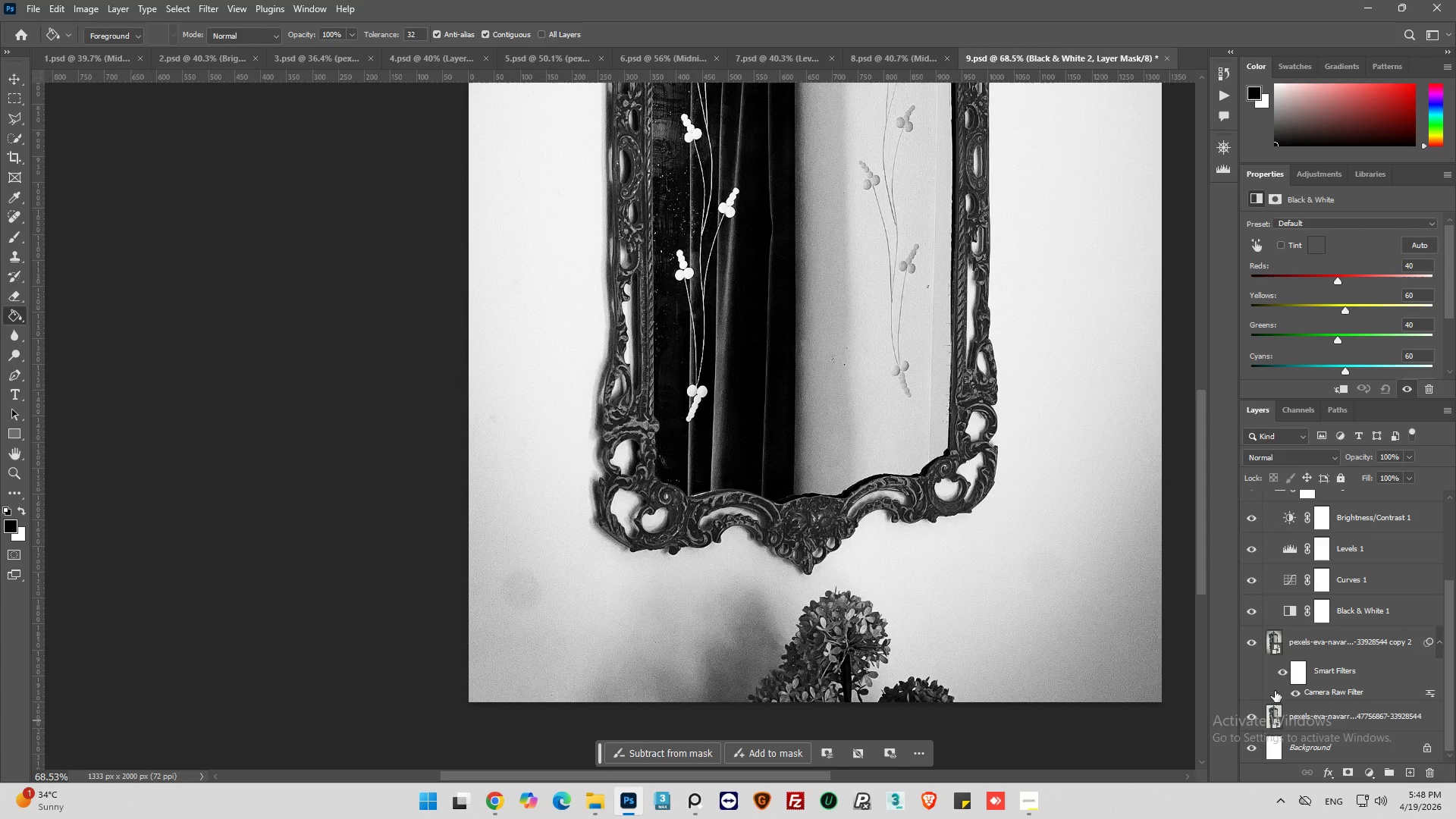 
left_click([1274, 651])
 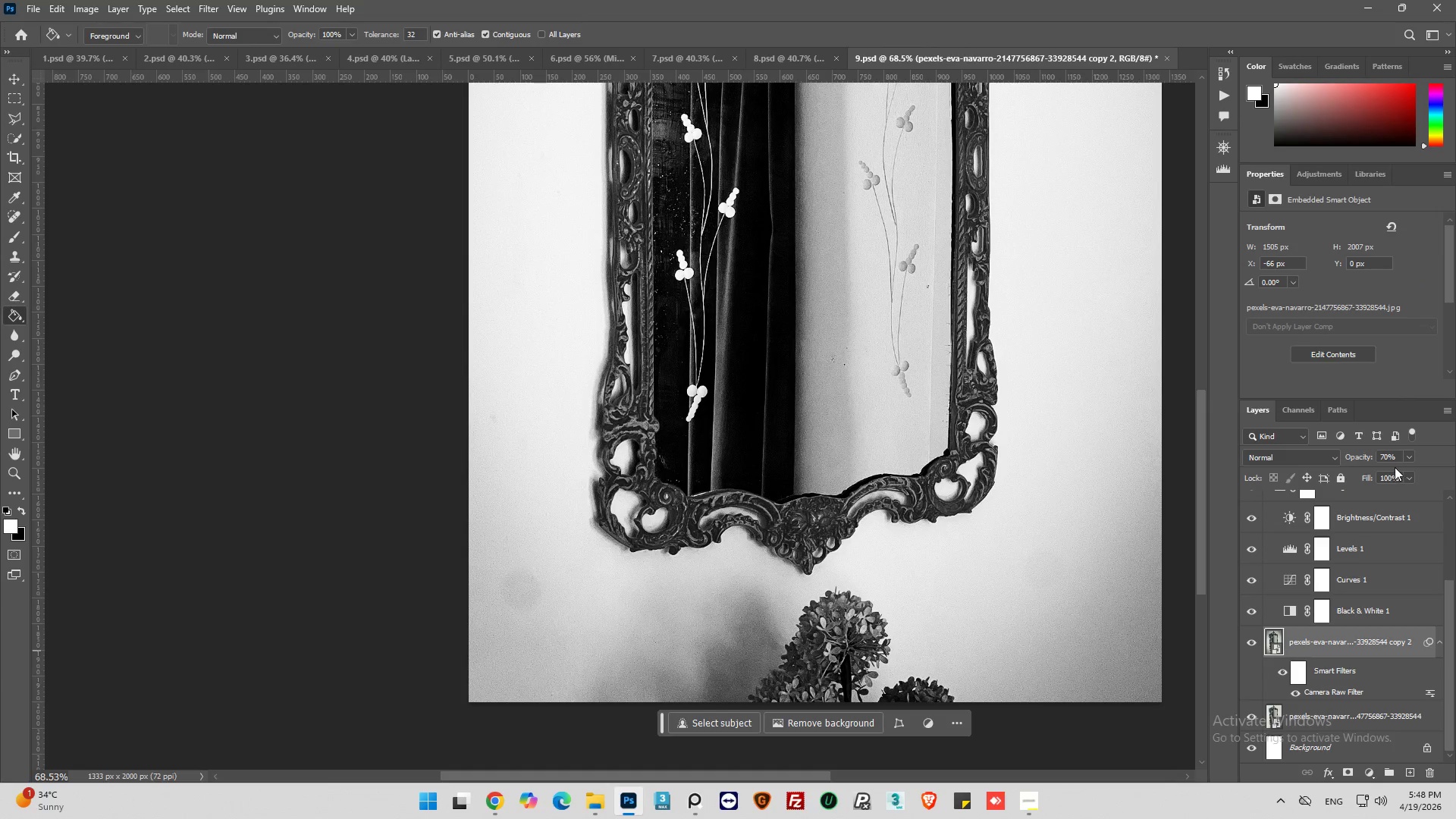 
left_click([1409, 460])
 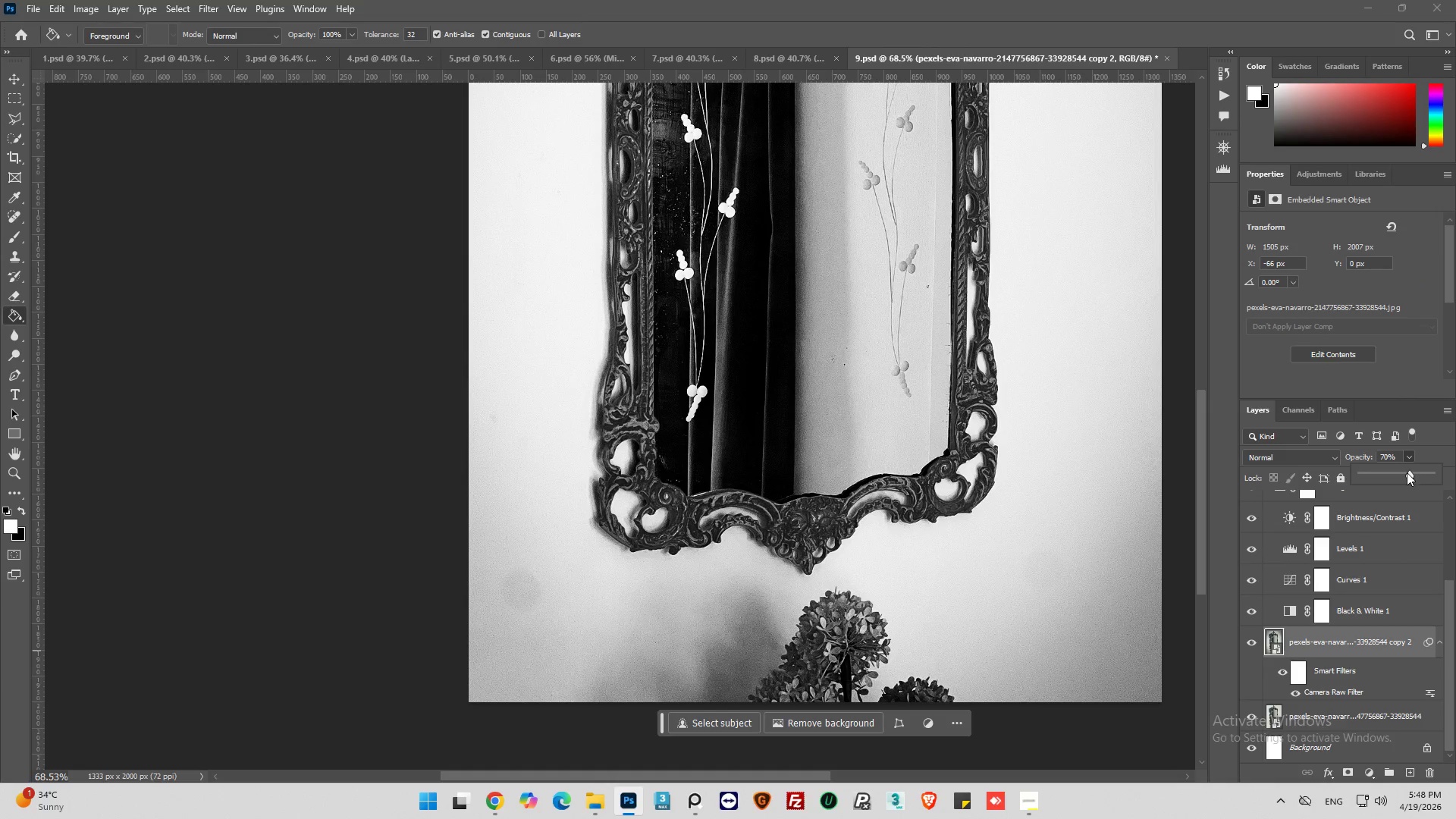 
left_click_drag(start_coordinate=[1407, 472], to_coordinate=[1403, 474])
 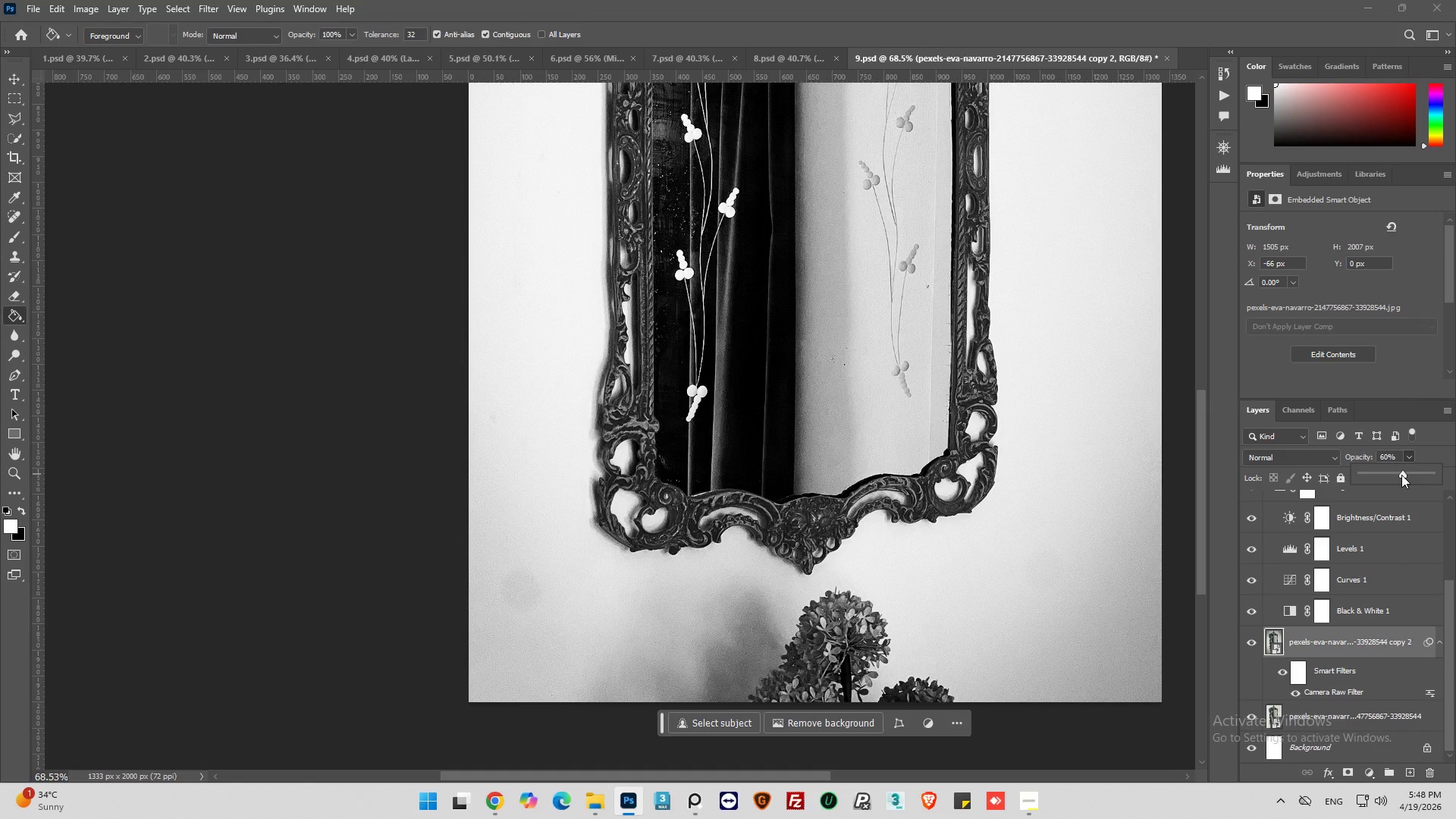 
wait(5.52)
 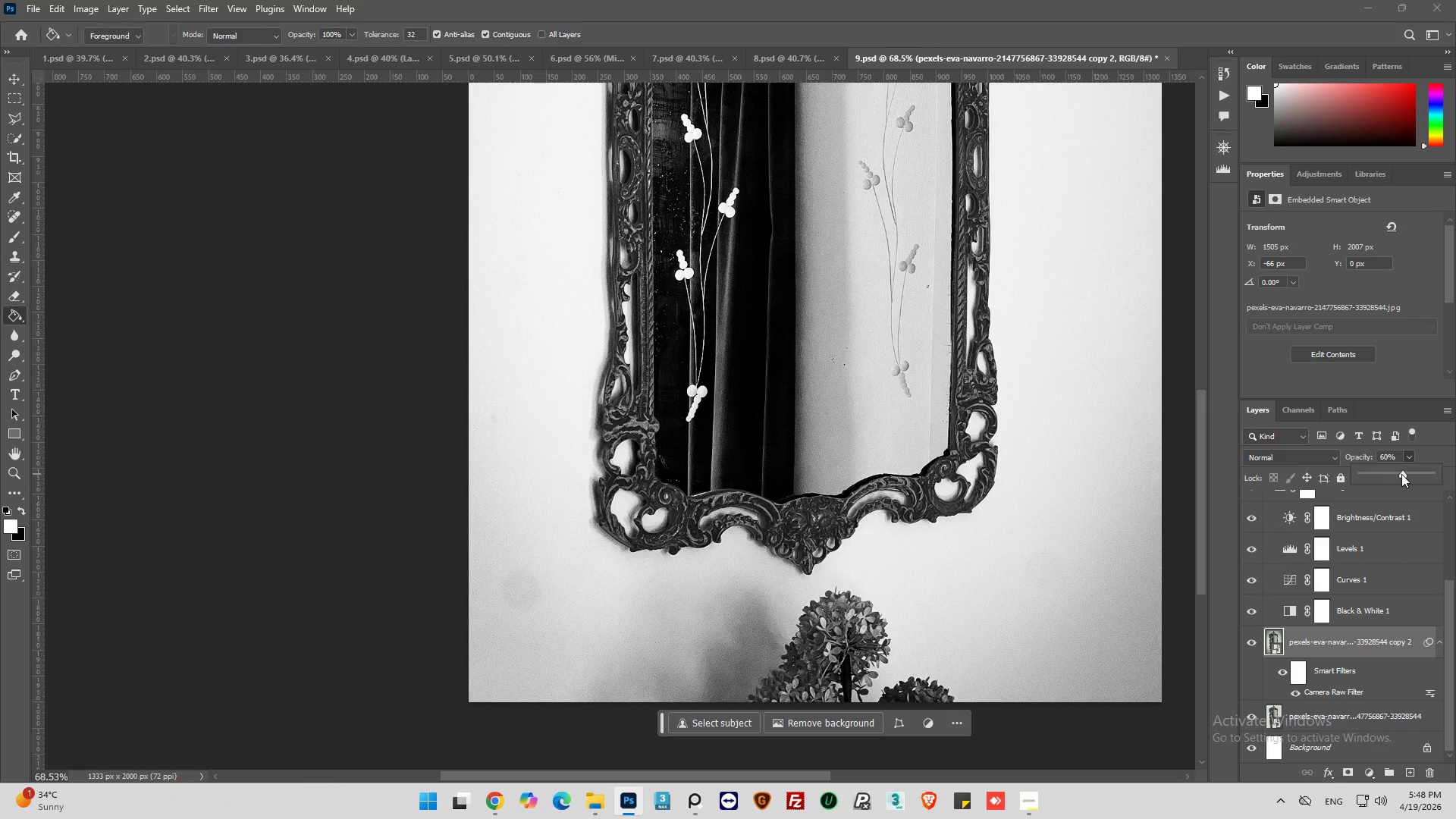 
hold_key(key=AltLeft, duration=0.38)
hold_key(key=AltLeft, duration=0.34)
scroll: coordinate [1294, 551], scroll_direction: up, amount: 46.0
 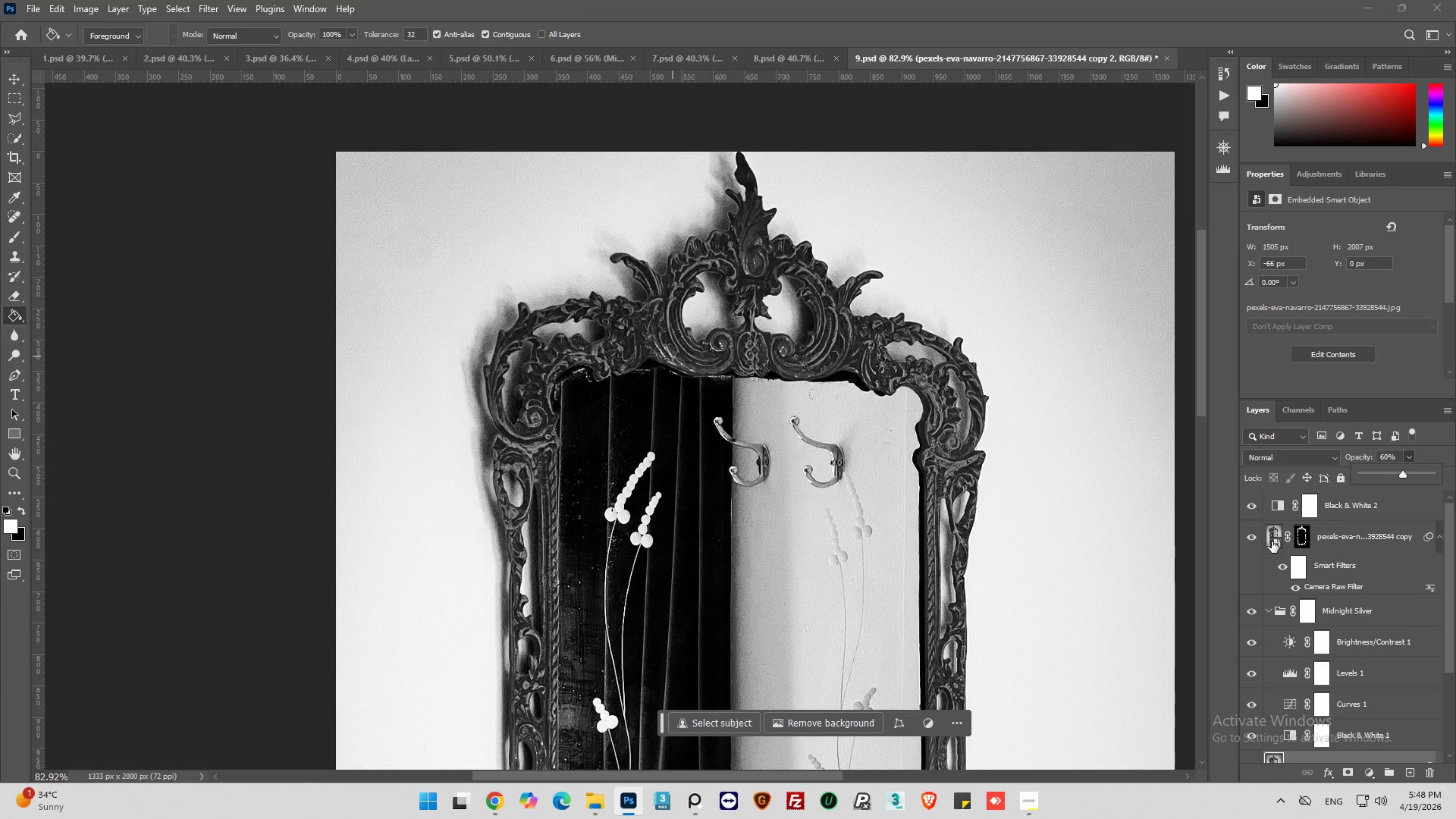 
left_click([1277, 509])
 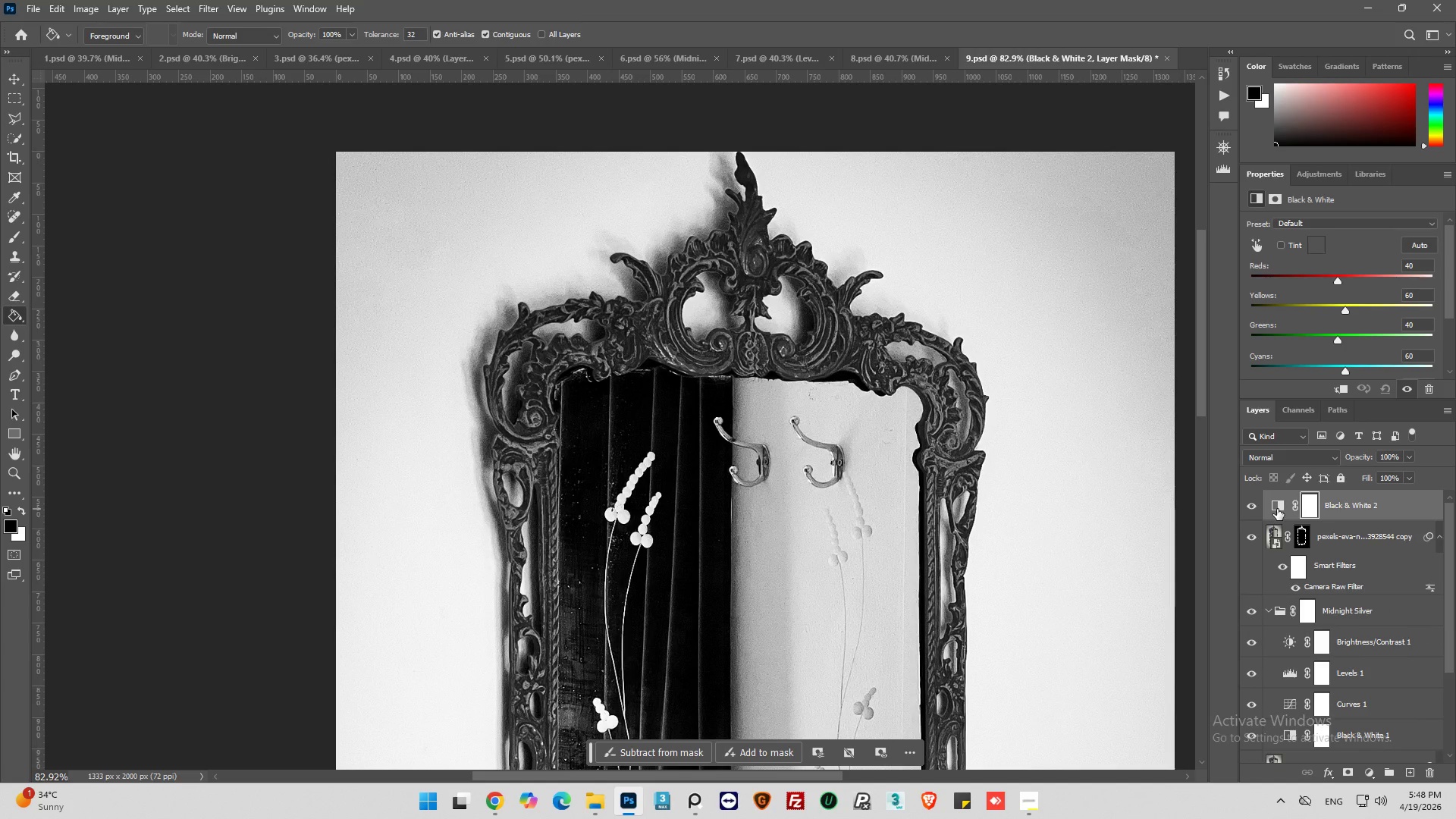 
left_click([1277, 509])
 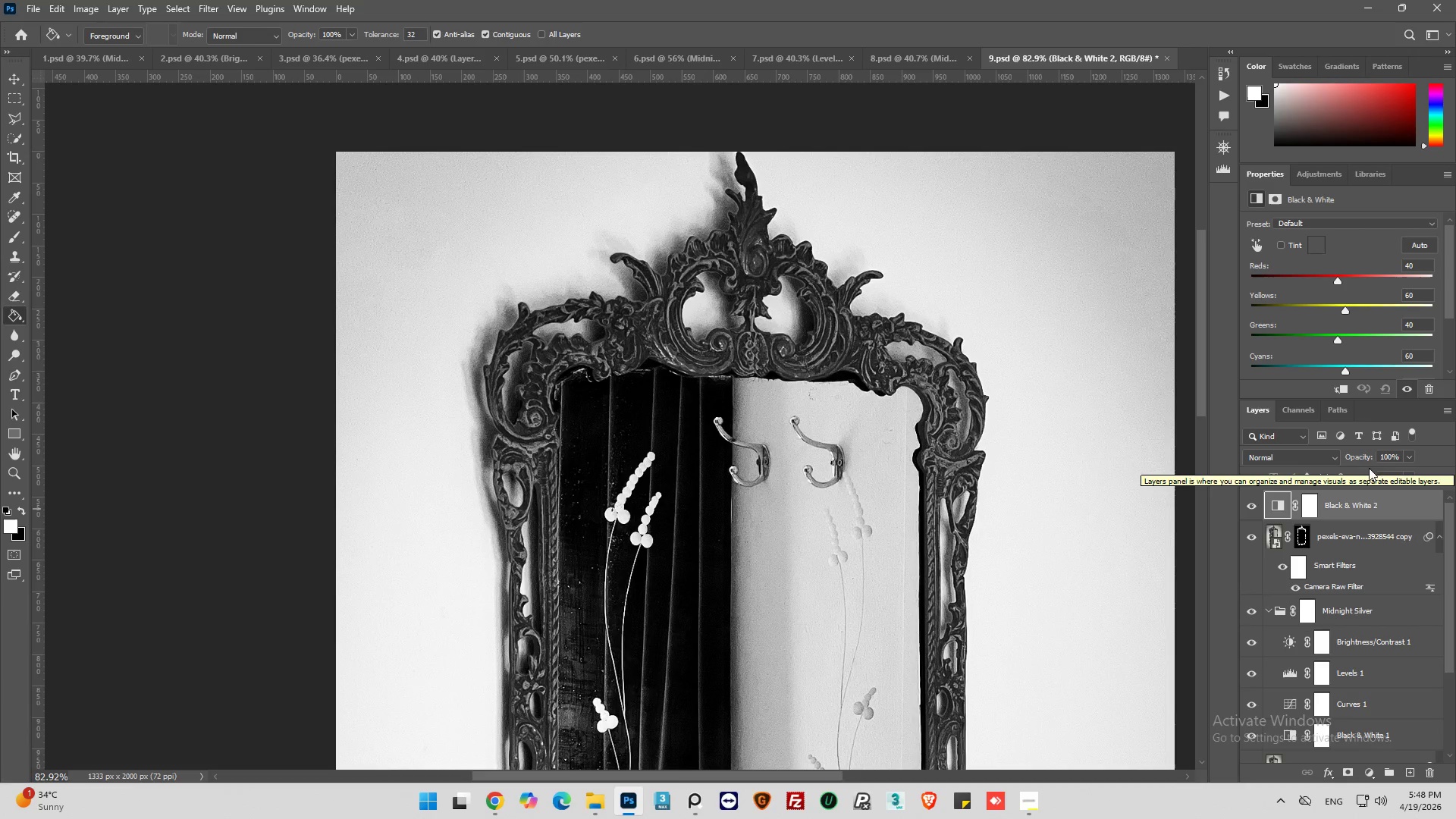 
left_click([1342, 394])
 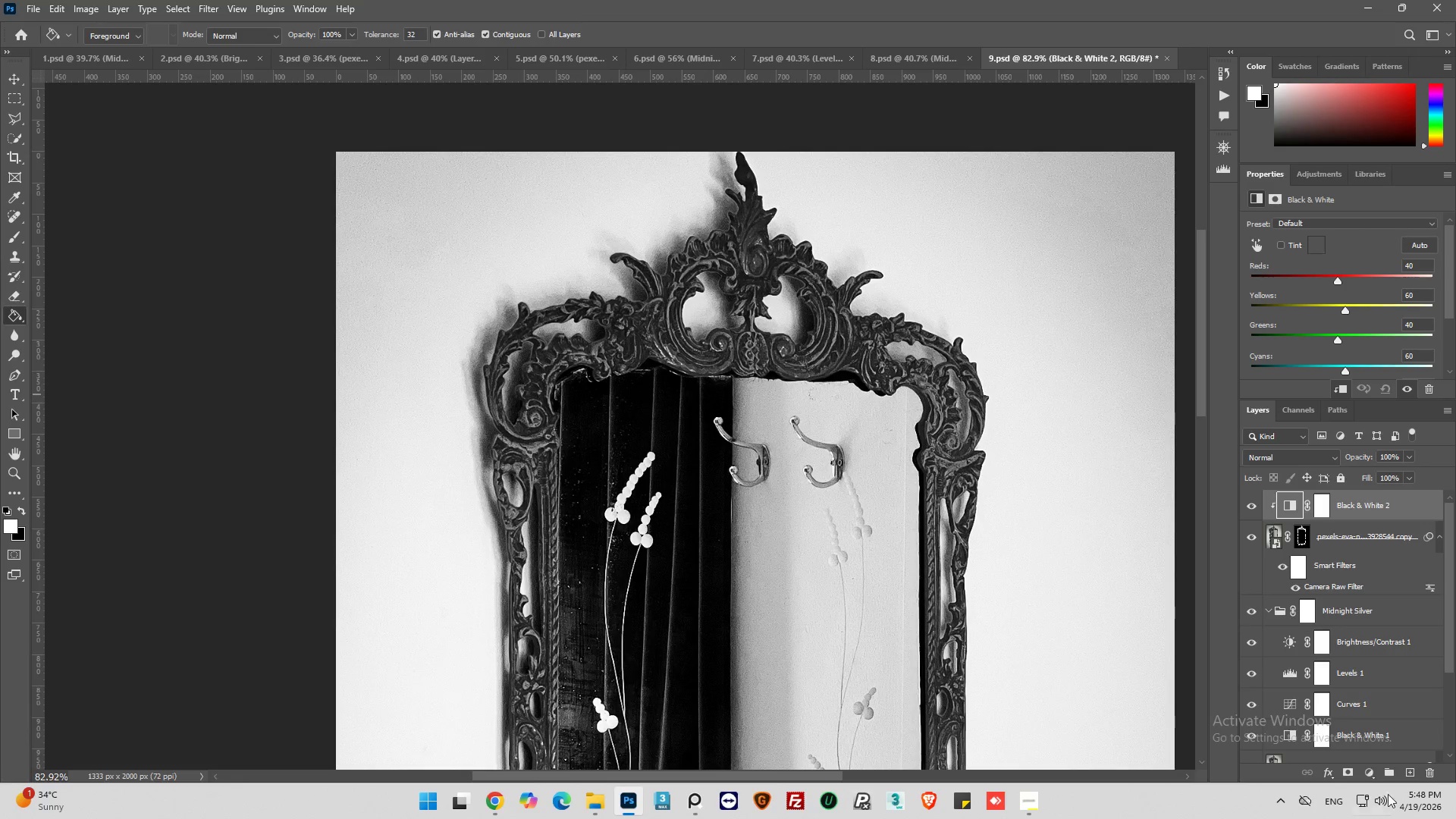 
left_click([1369, 771])
 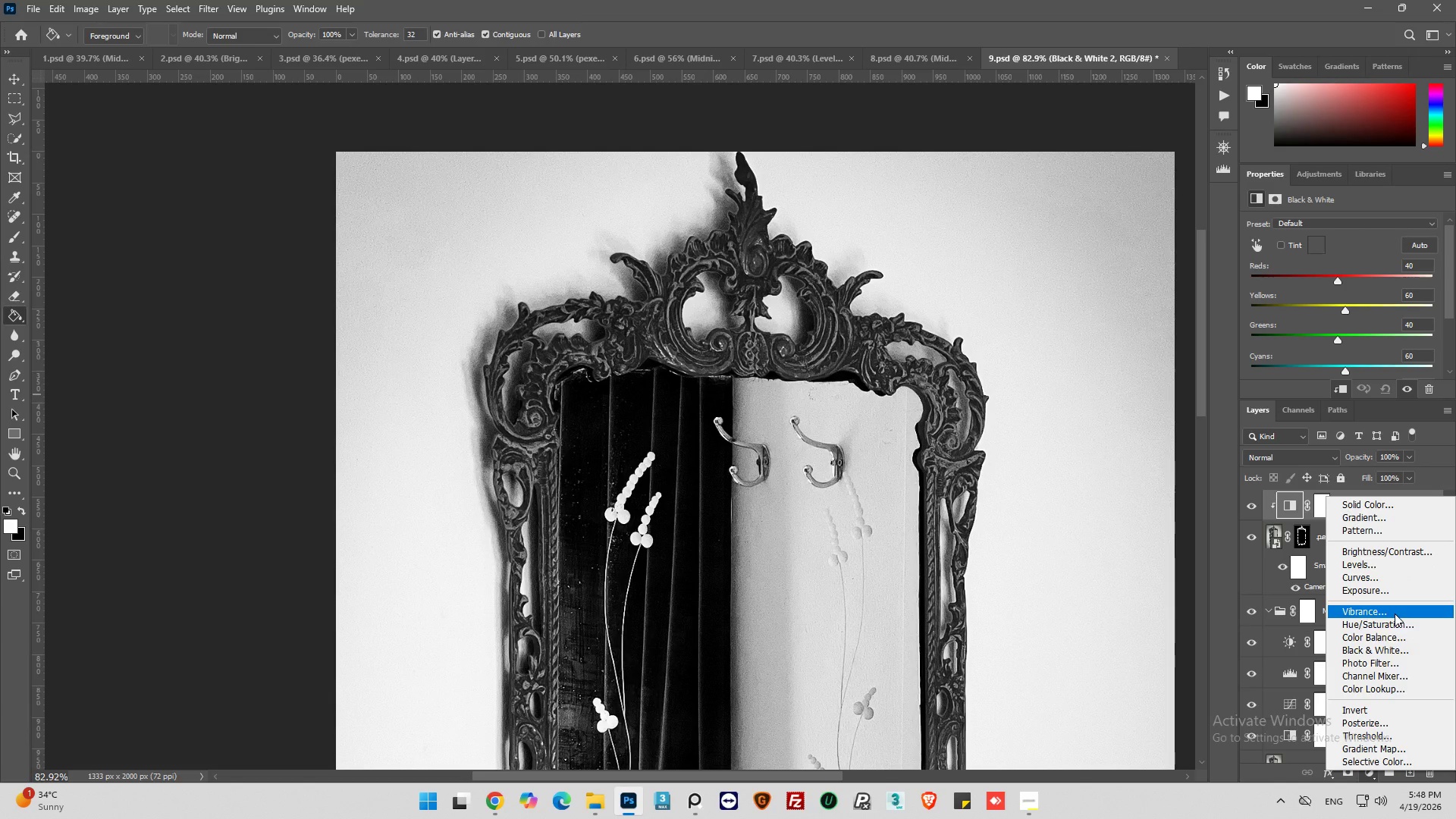 
wait(7.33)
 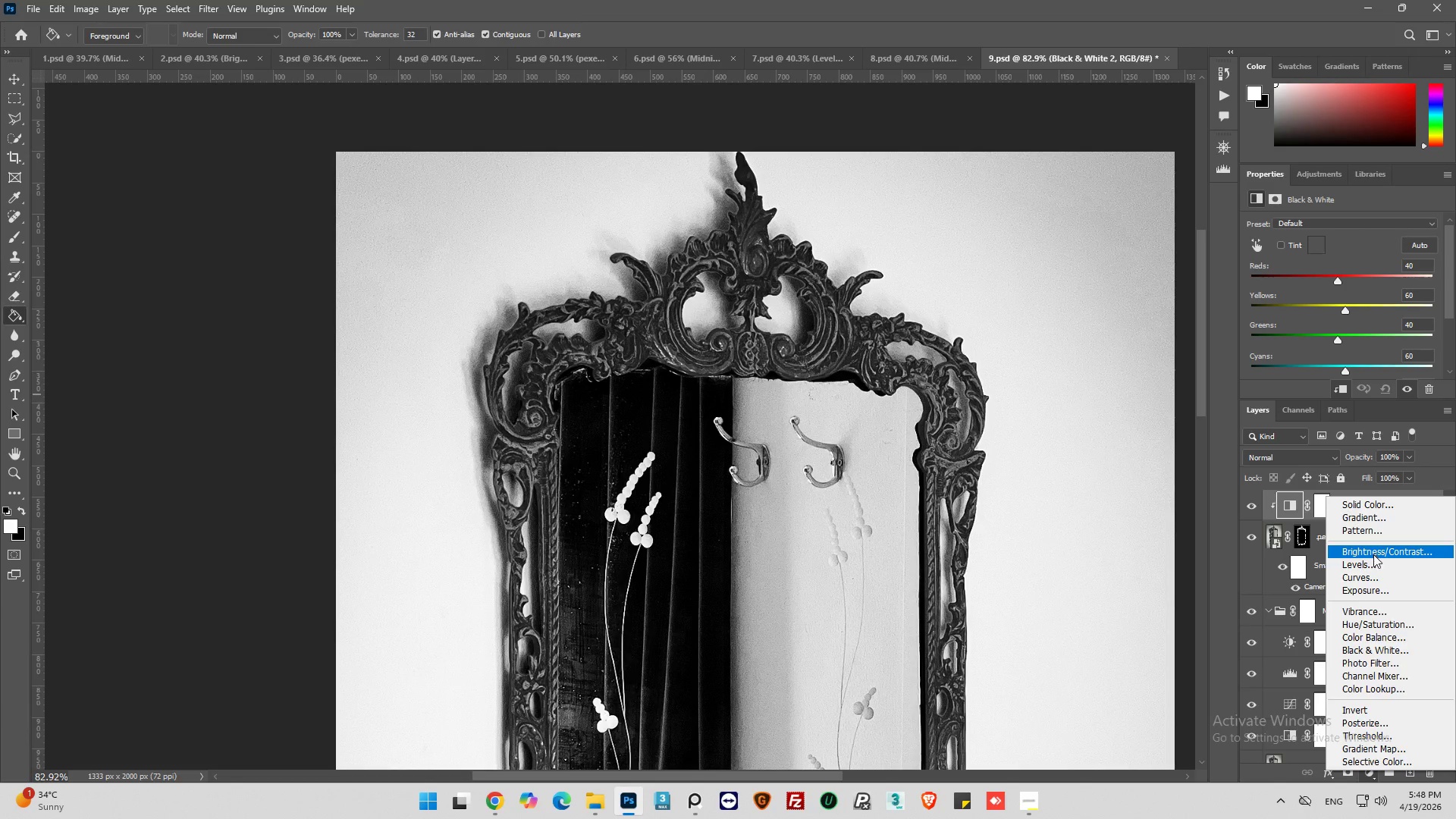 
left_click([1380, 580])
 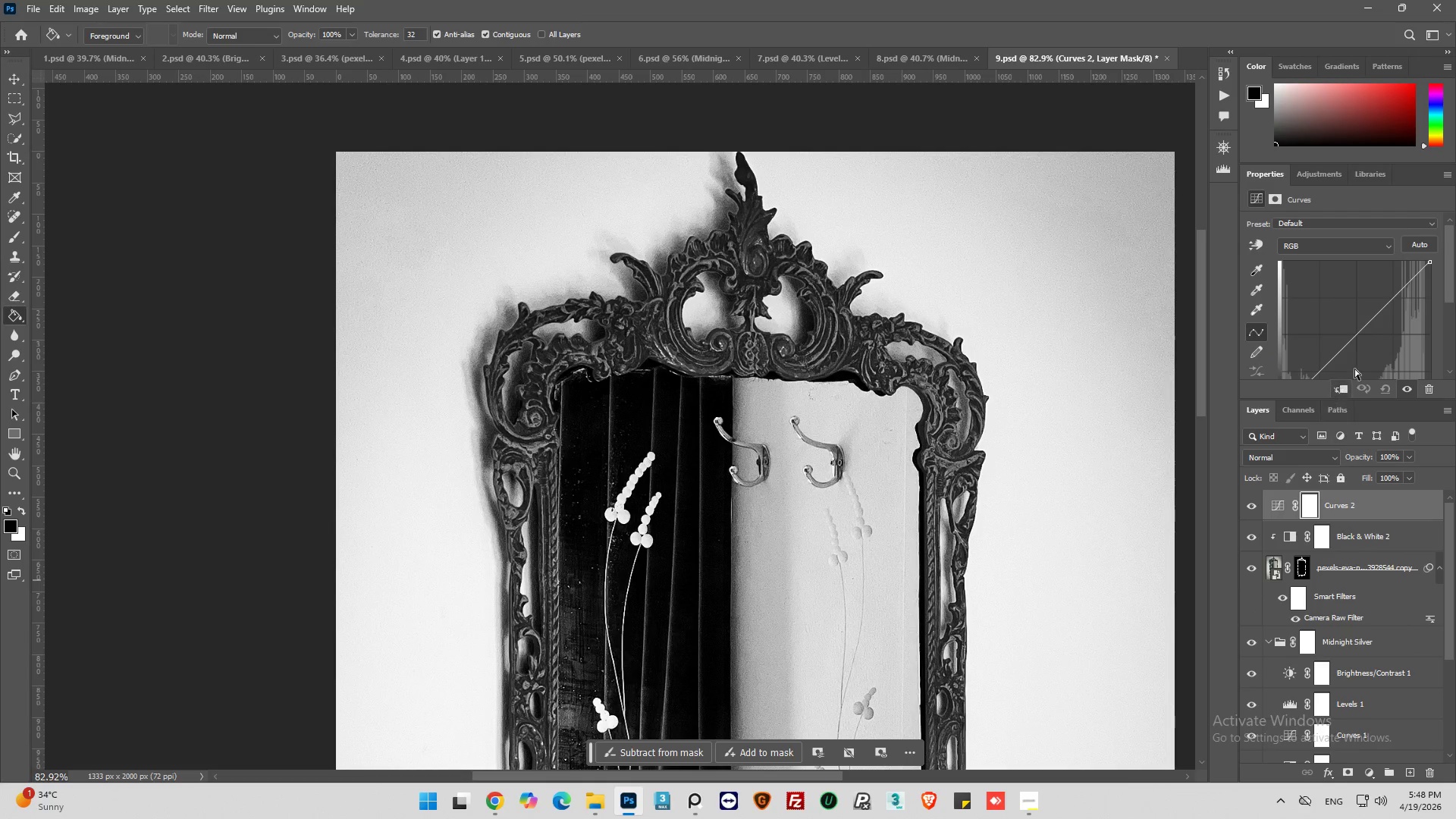 
left_click([1356, 336])
 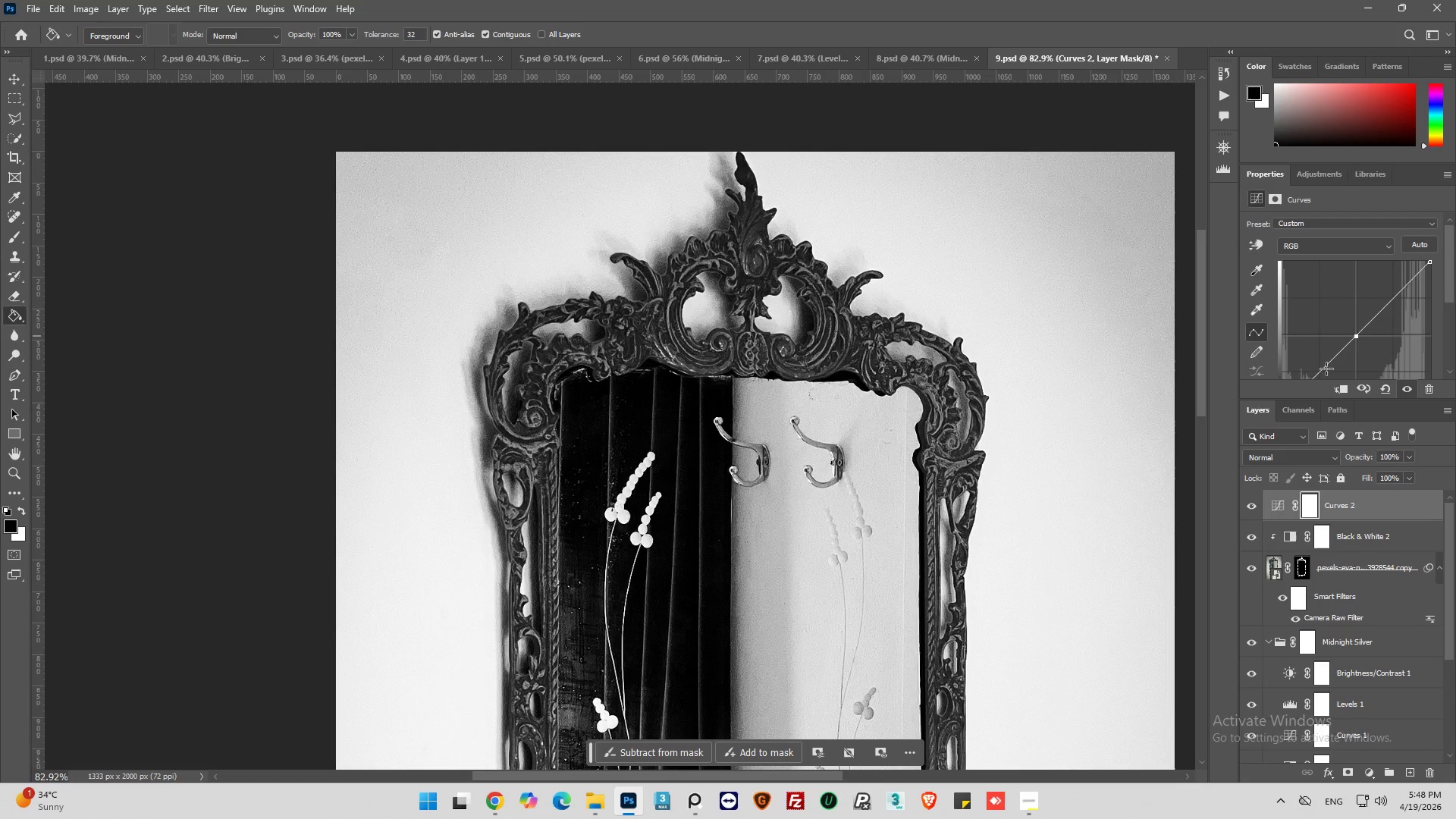 
left_click([1321, 369])
 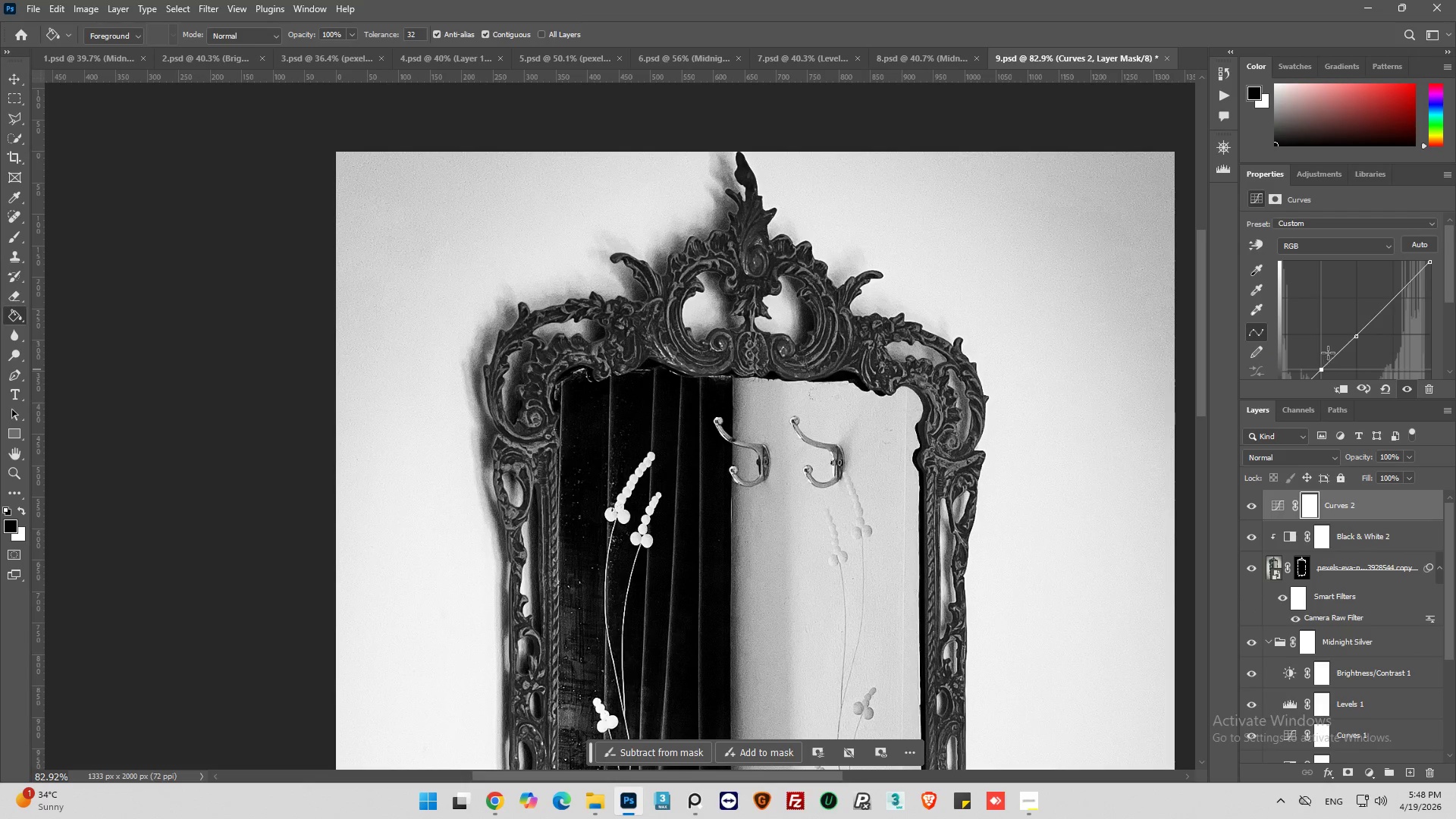 
scroll: coordinate [1328, 346], scroll_direction: down, amount: 3.0
 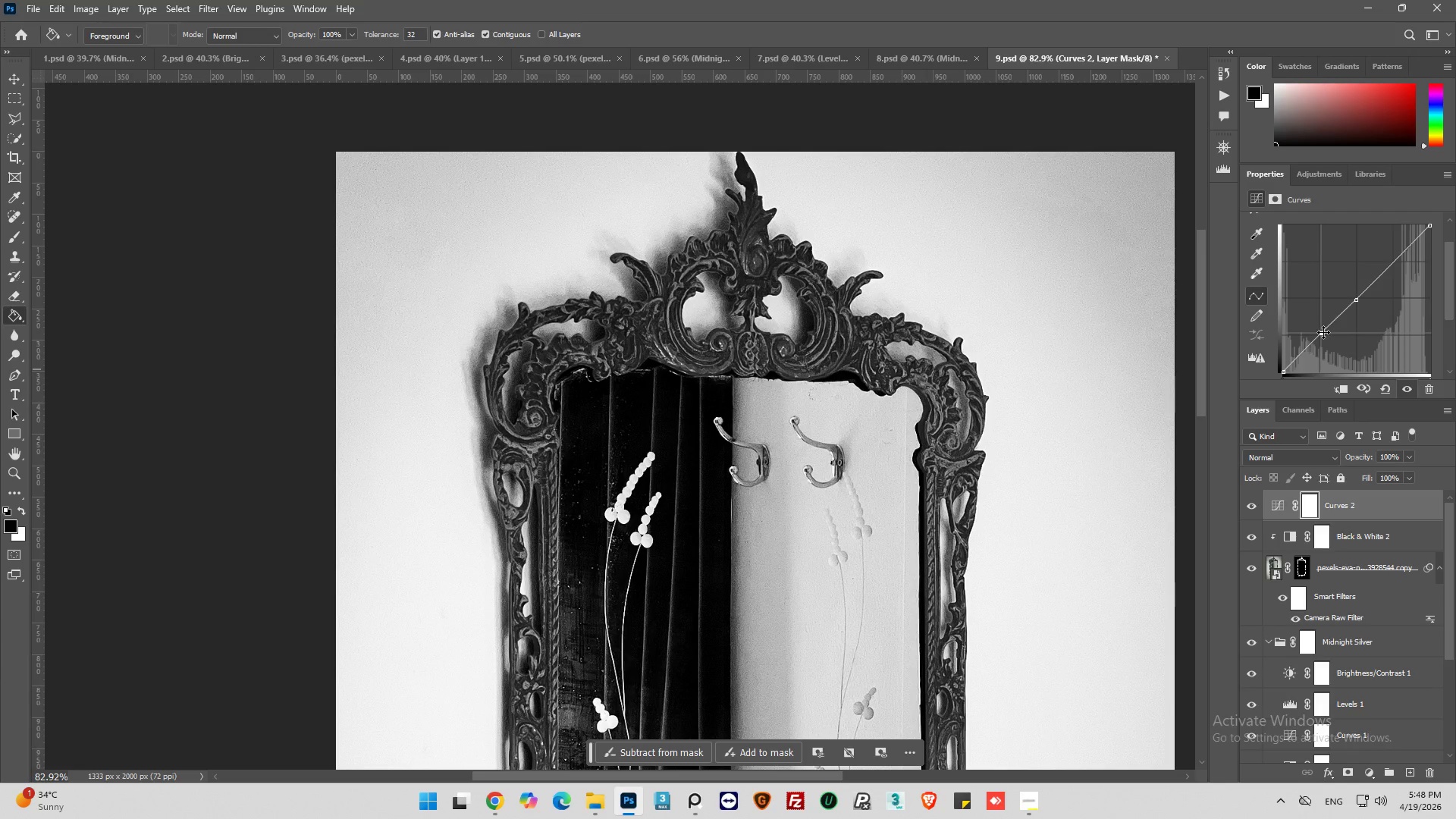 
left_click_drag(start_coordinate=[1323, 332], to_coordinate=[1326, 337])
 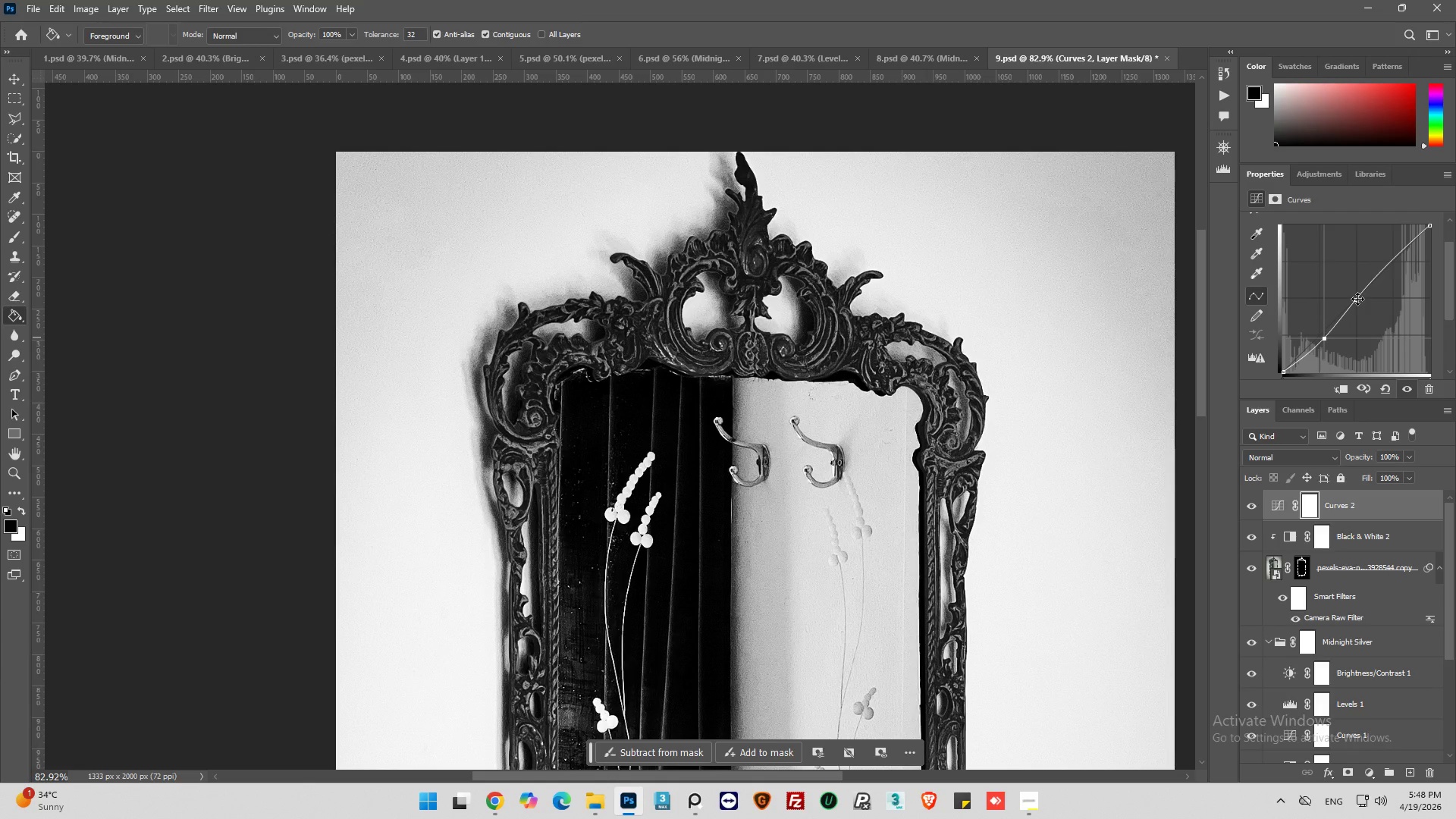 
left_click_drag(start_coordinate=[1357, 299], to_coordinate=[1351, 287])
 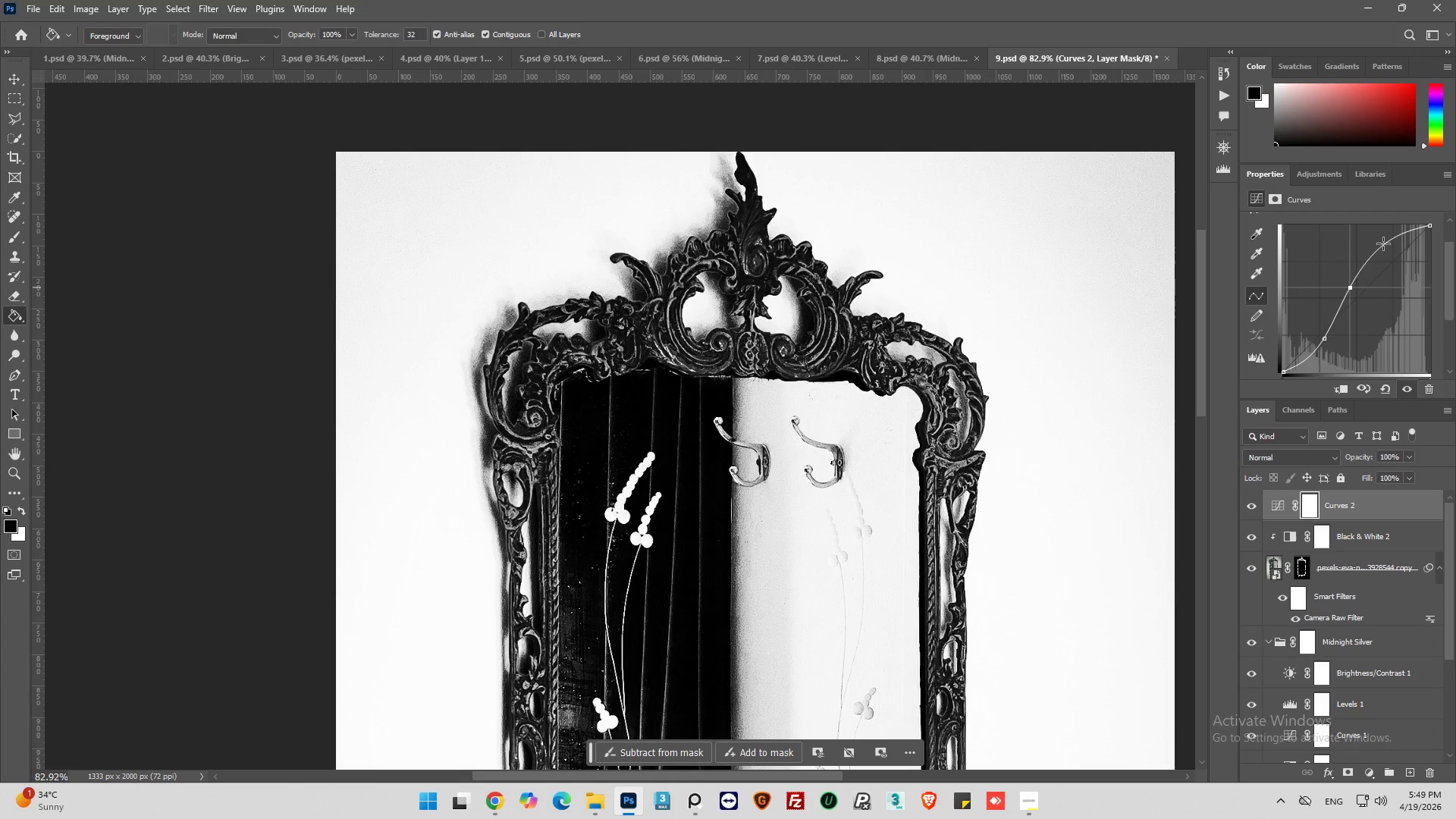 
left_click_drag(start_coordinate=[1383, 243], to_coordinate=[1405, 256])
 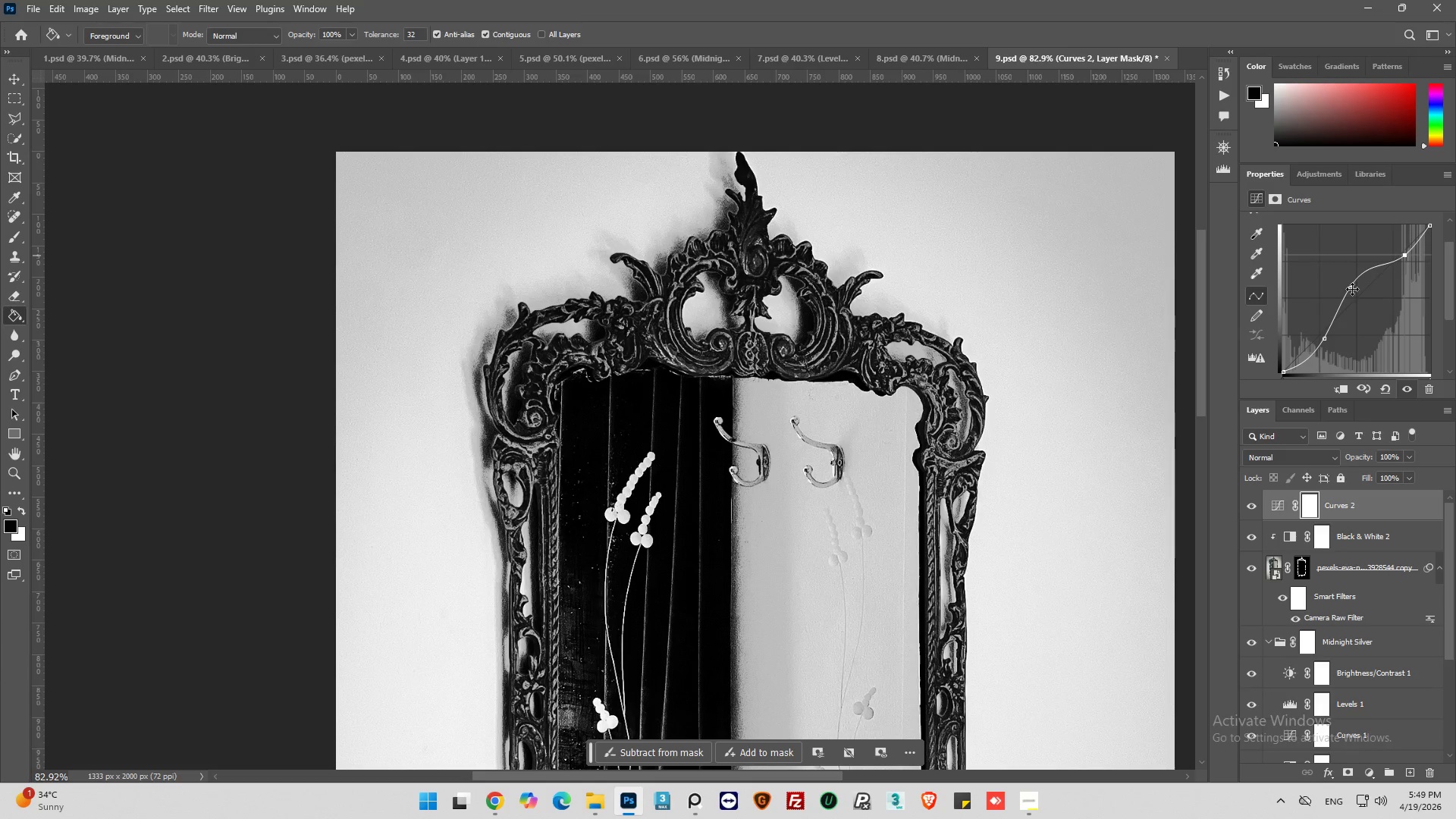 
left_click_drag(start_coordinate=[1351, 289], to_coordinate=[1359, 279])
 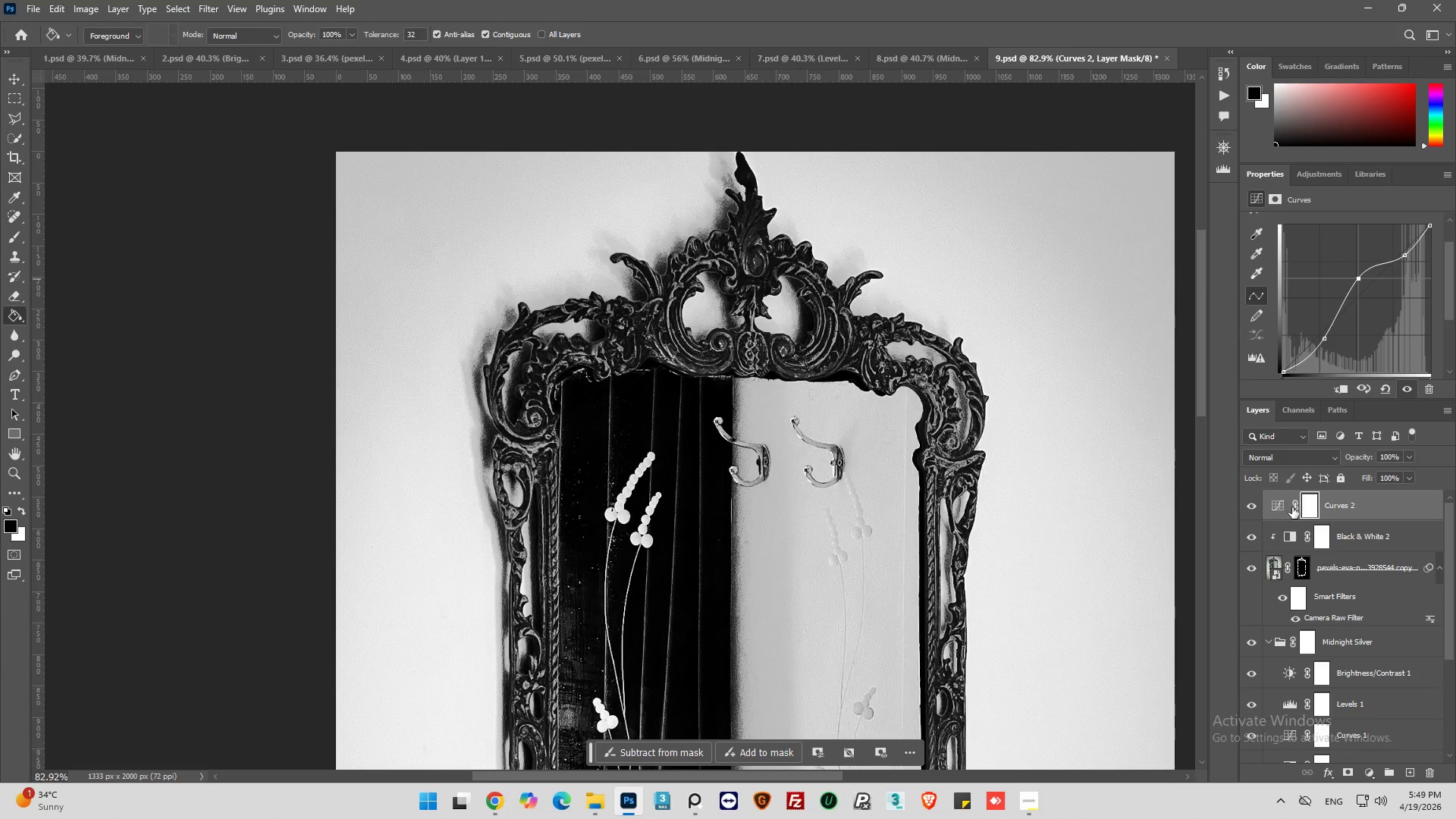 
left_click([1276, 511])
 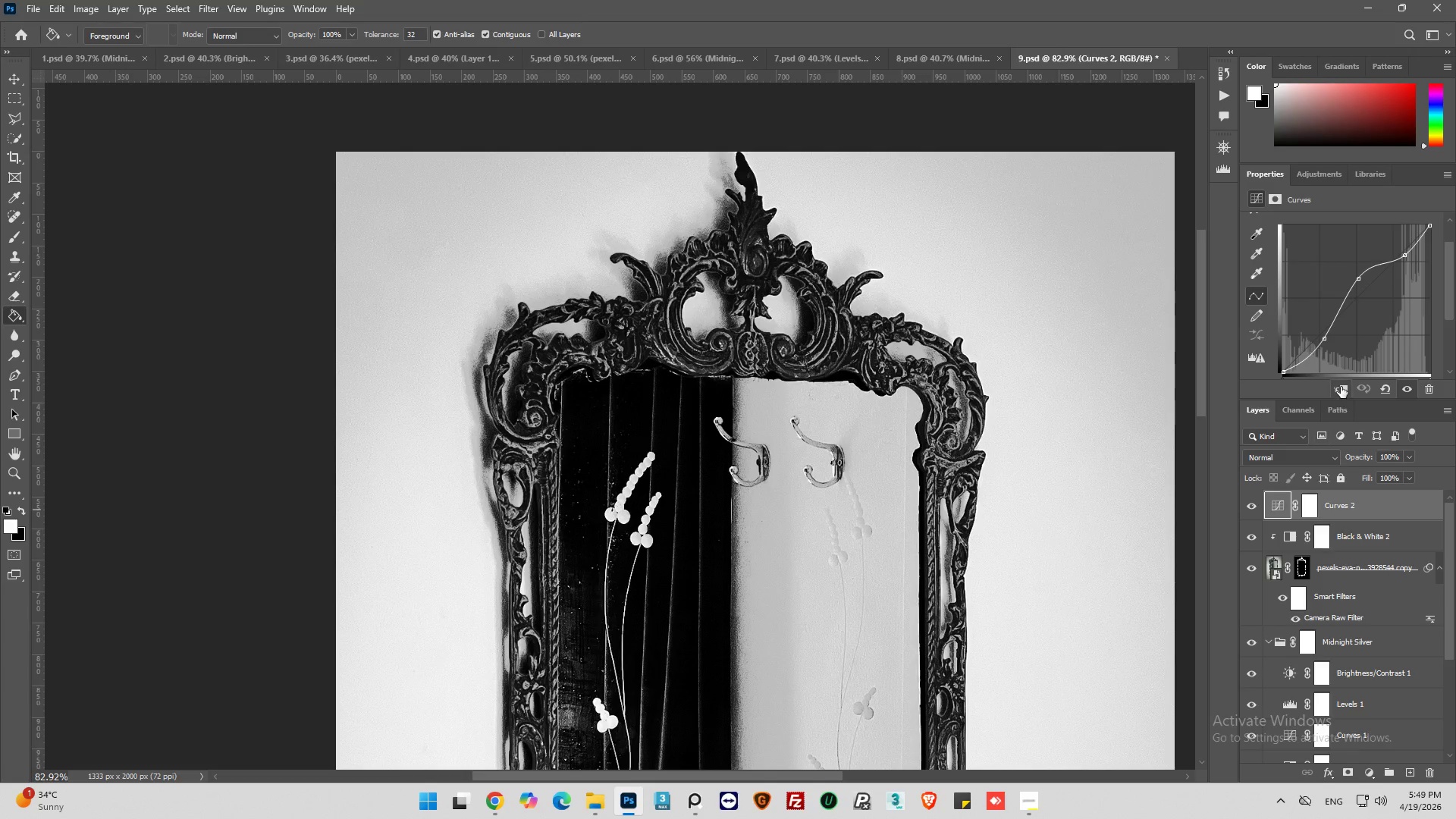 
left_click([1341, 387])
 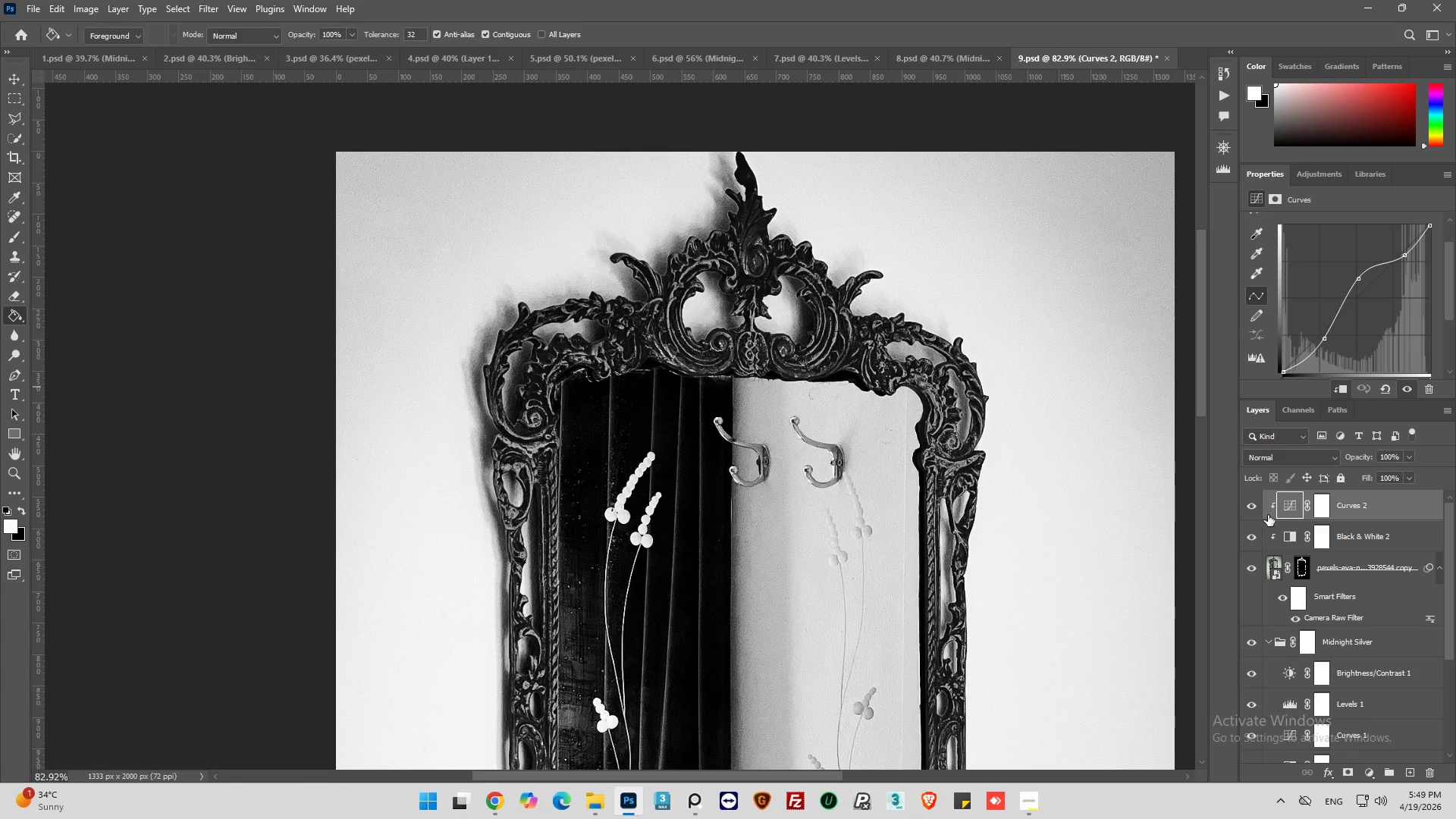 
left_click([1253, 505])
 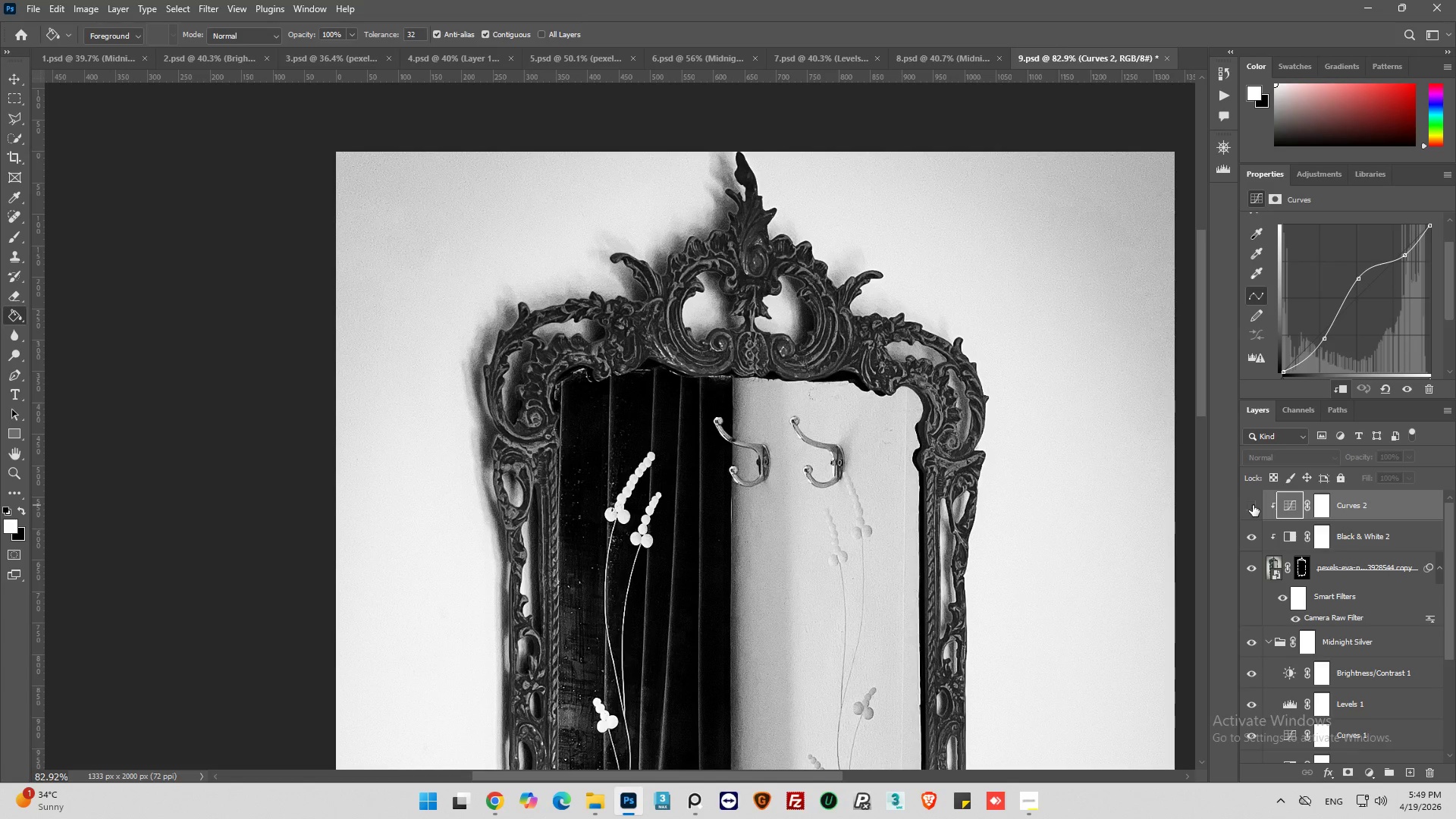 
left_click([1253, 505])
 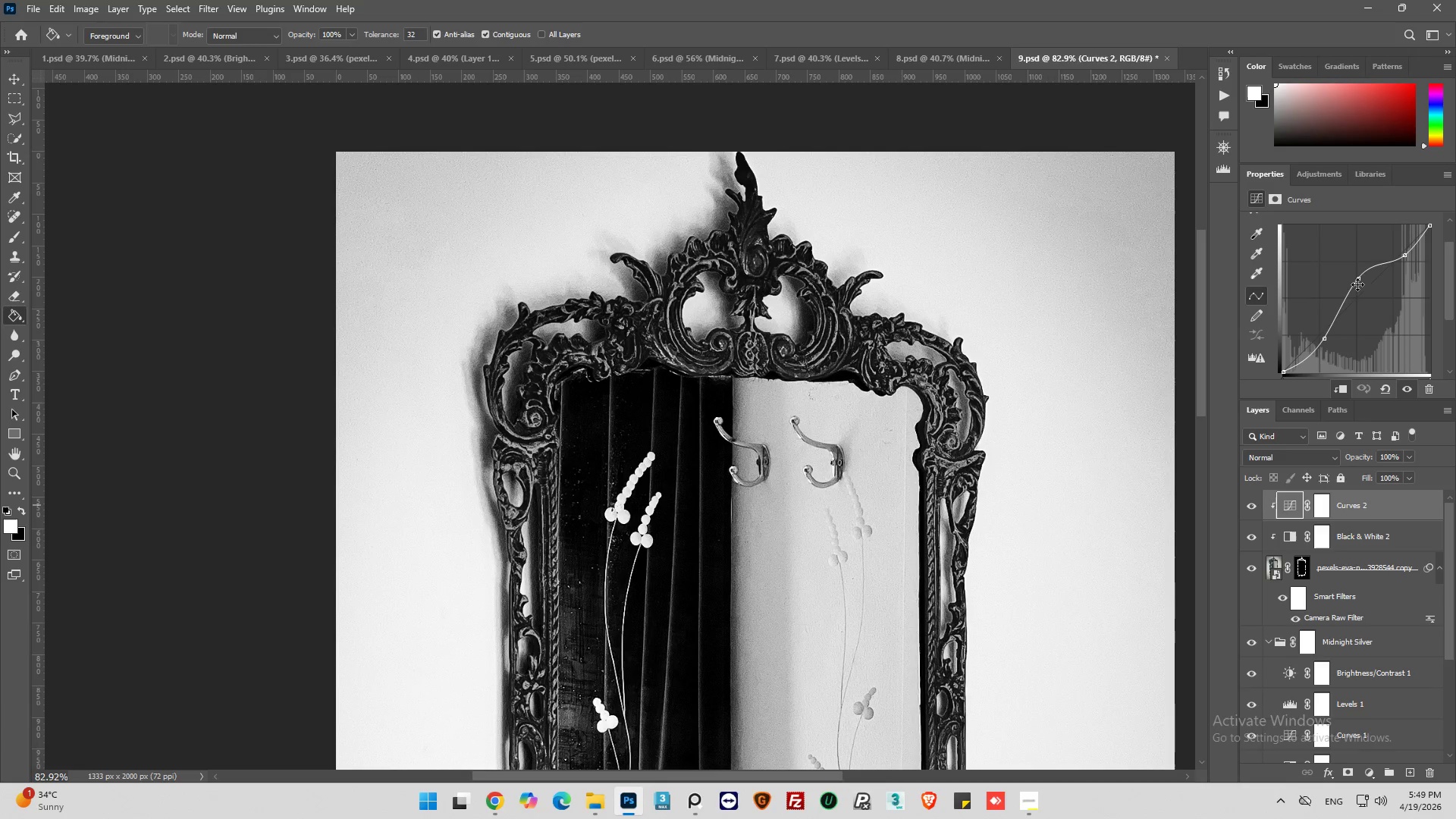 
left_click_drag(start_coordinate=[1358, 280], to_coordinate=[1354, 271])
 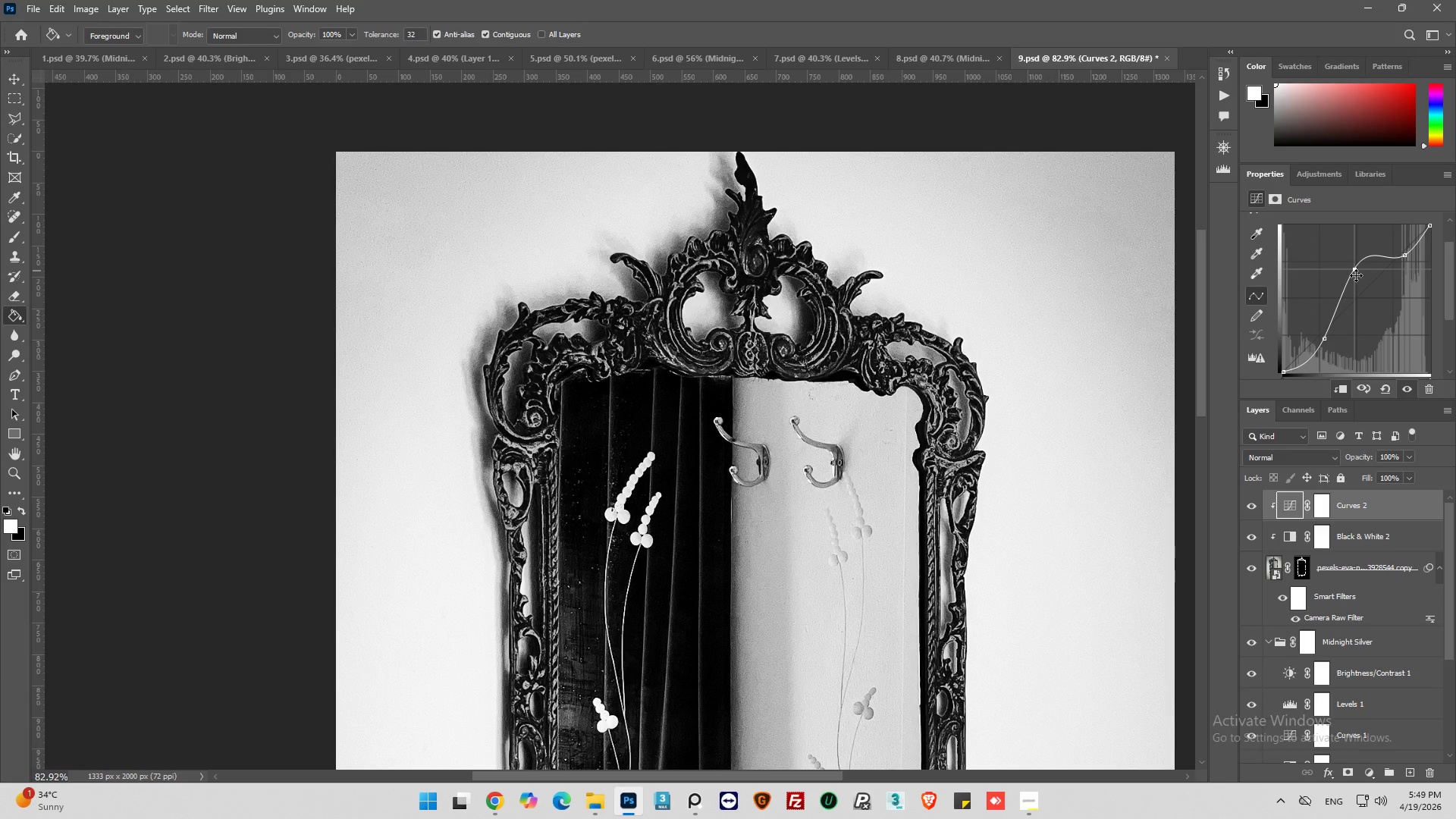 
wait(12.06)
 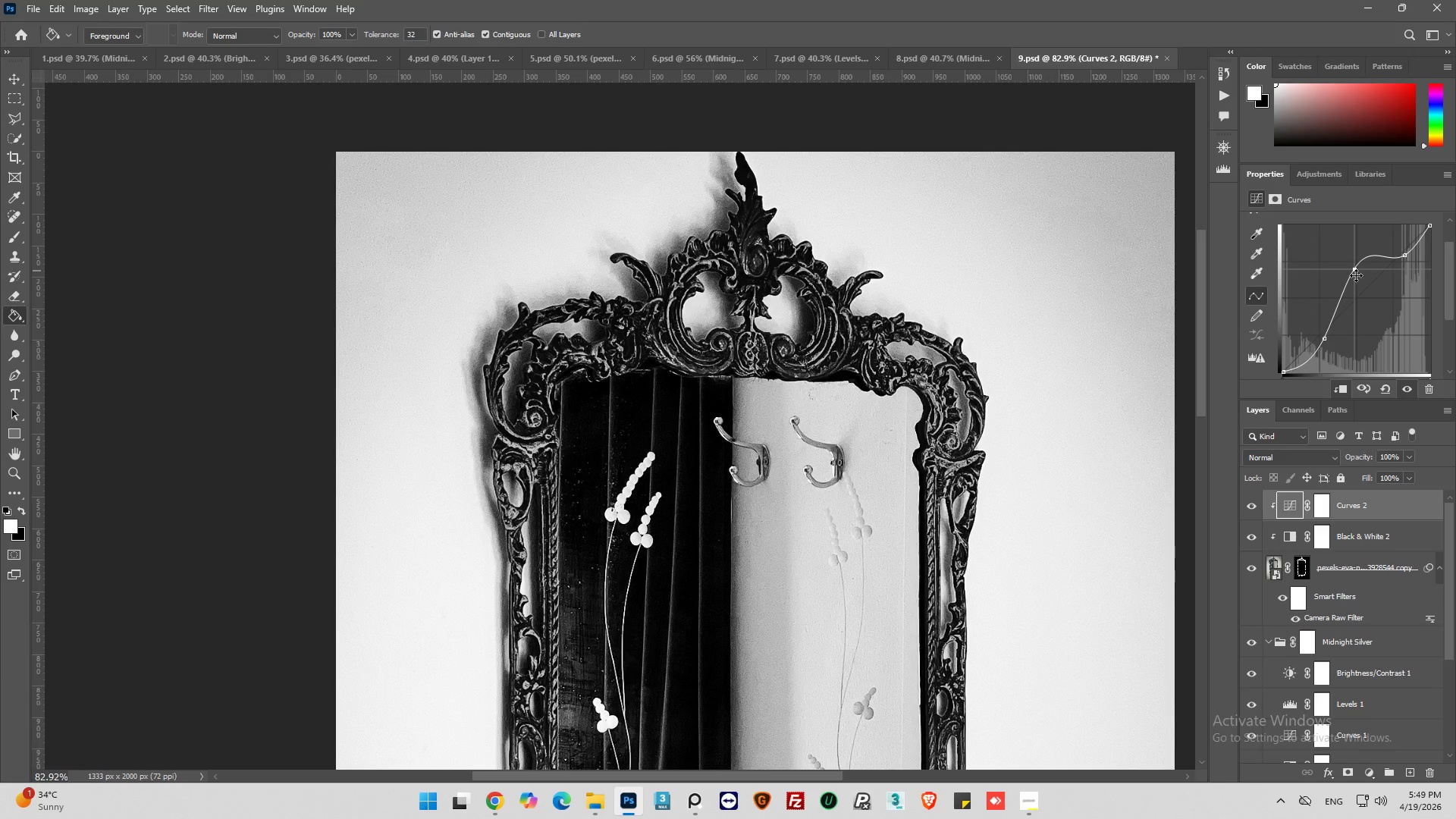 
hold_key(key=AltLeft, duration=0.31)
scroll: coordinate [737, 322], scroll_direction: up, amount: 5.0
 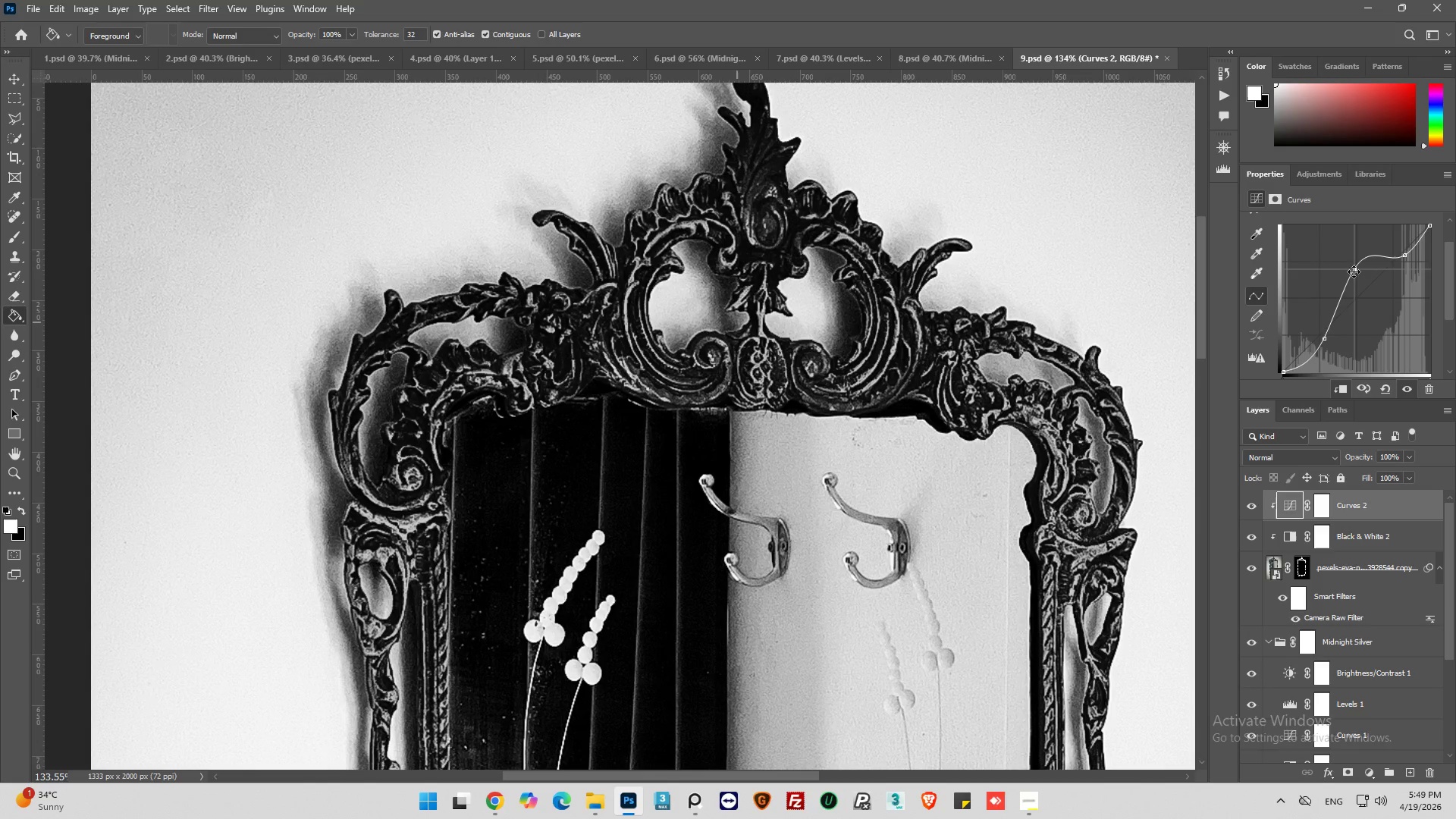 
left_click_drag(start_coordinate=[1354, 271], to_coordinate=[1347, 275])
 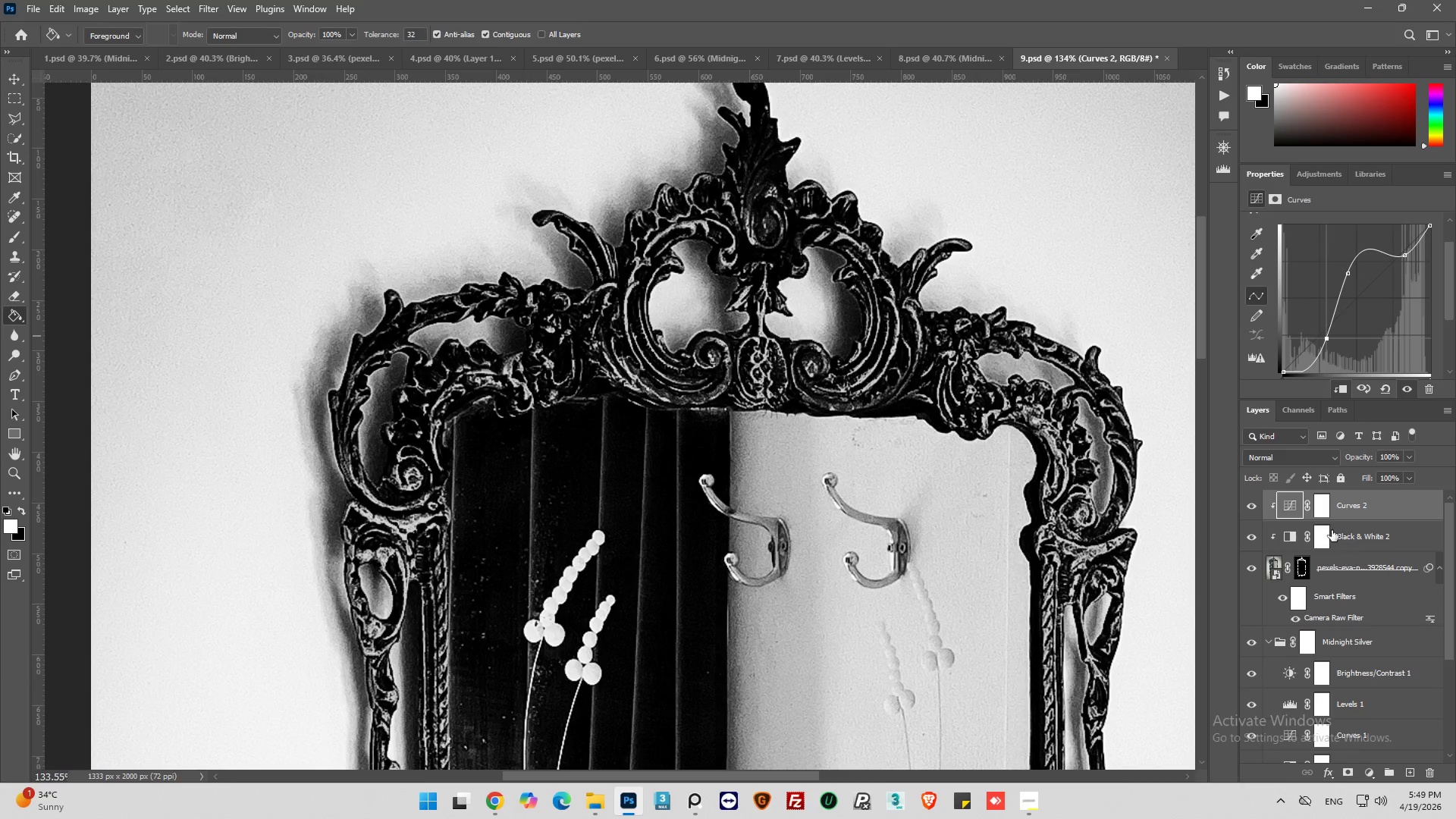 
wait(7.77)
 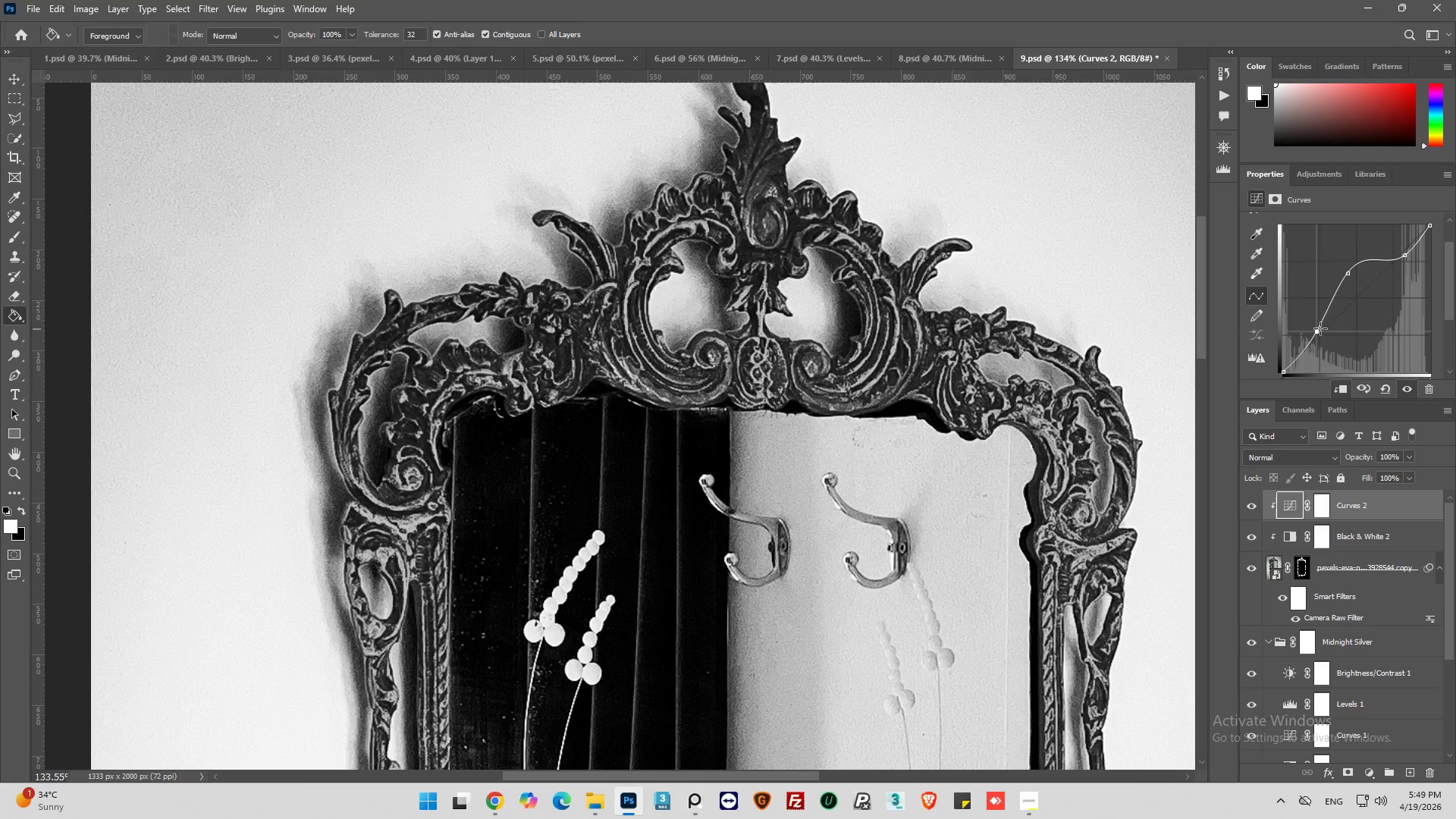 
left_click([1370, 770])
 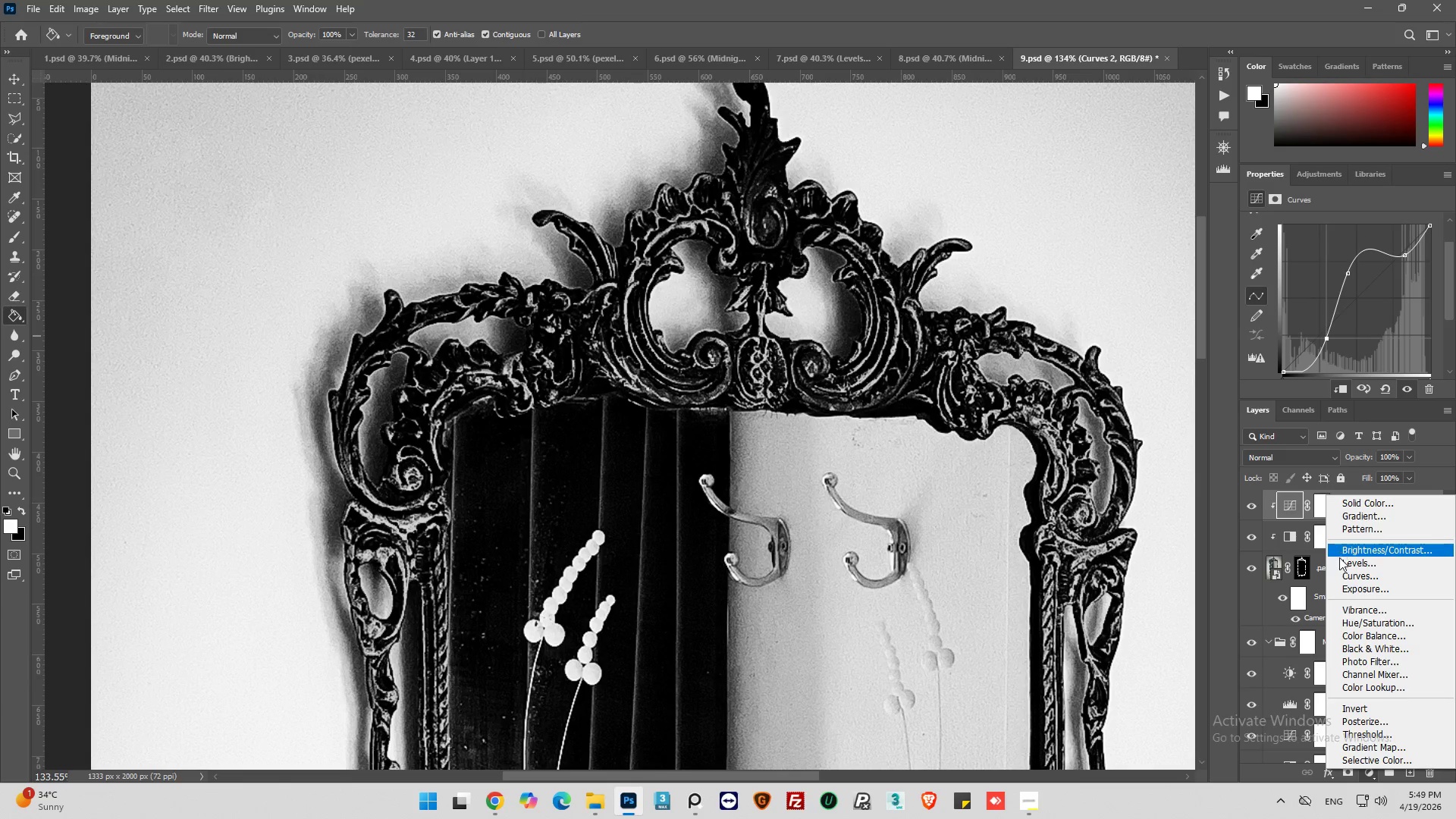 
left_click([1340, 561])
 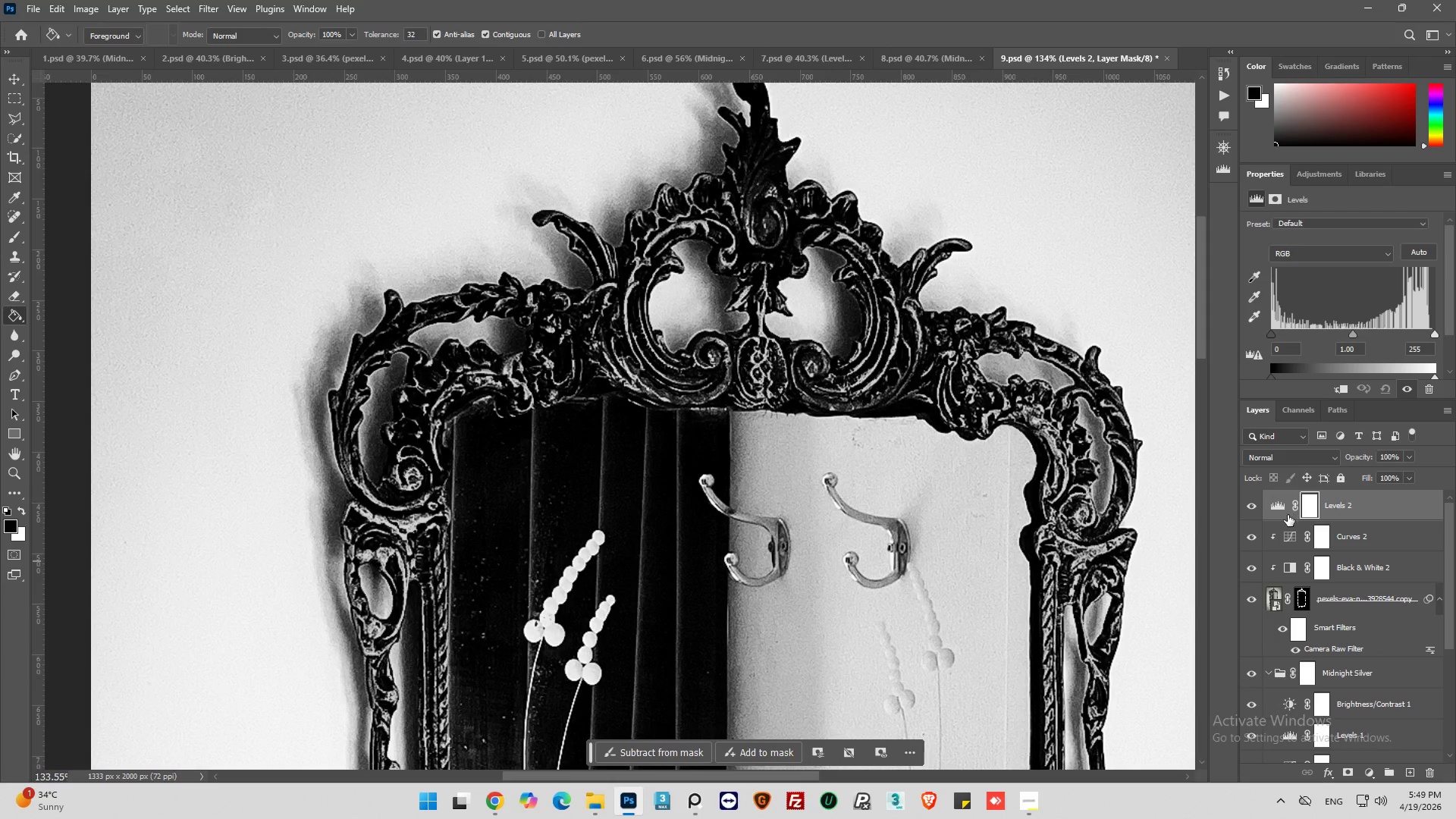 
left_click([1277, 509])
 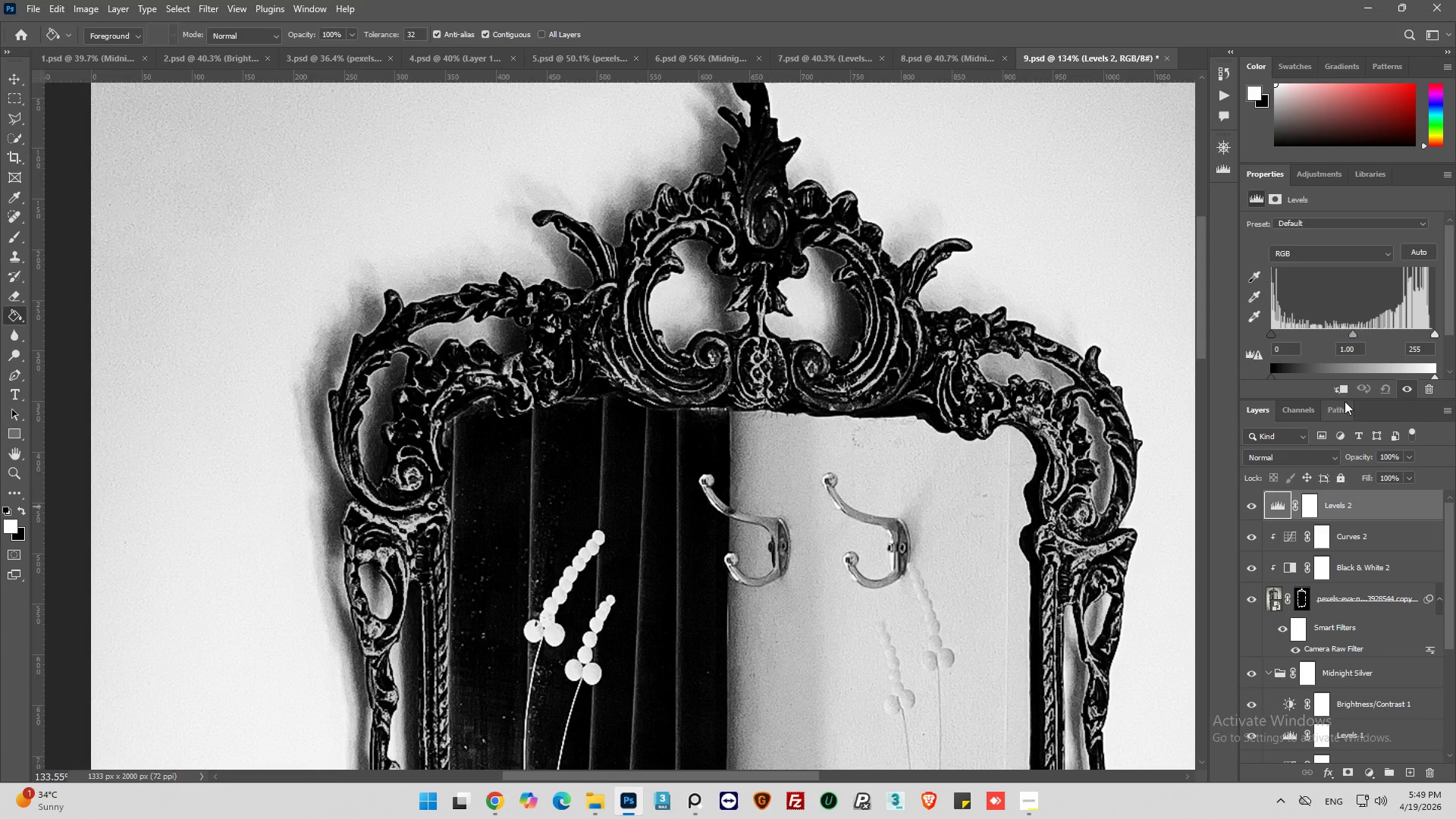 
left_click([1343, 394])
 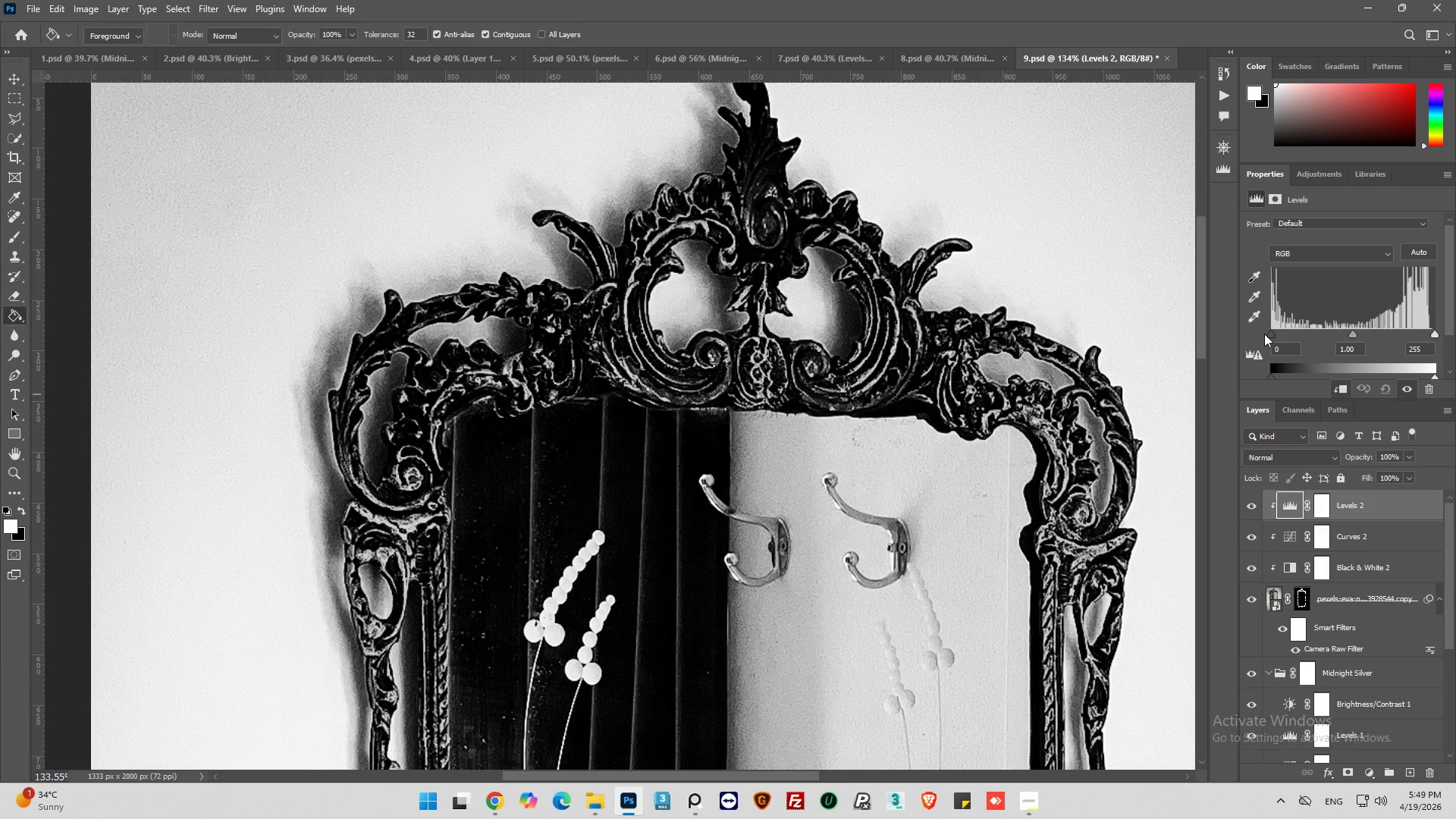 
left_click_drag(start_coordinate=[1265, 333], to_coordinate=[1282, 333])
 